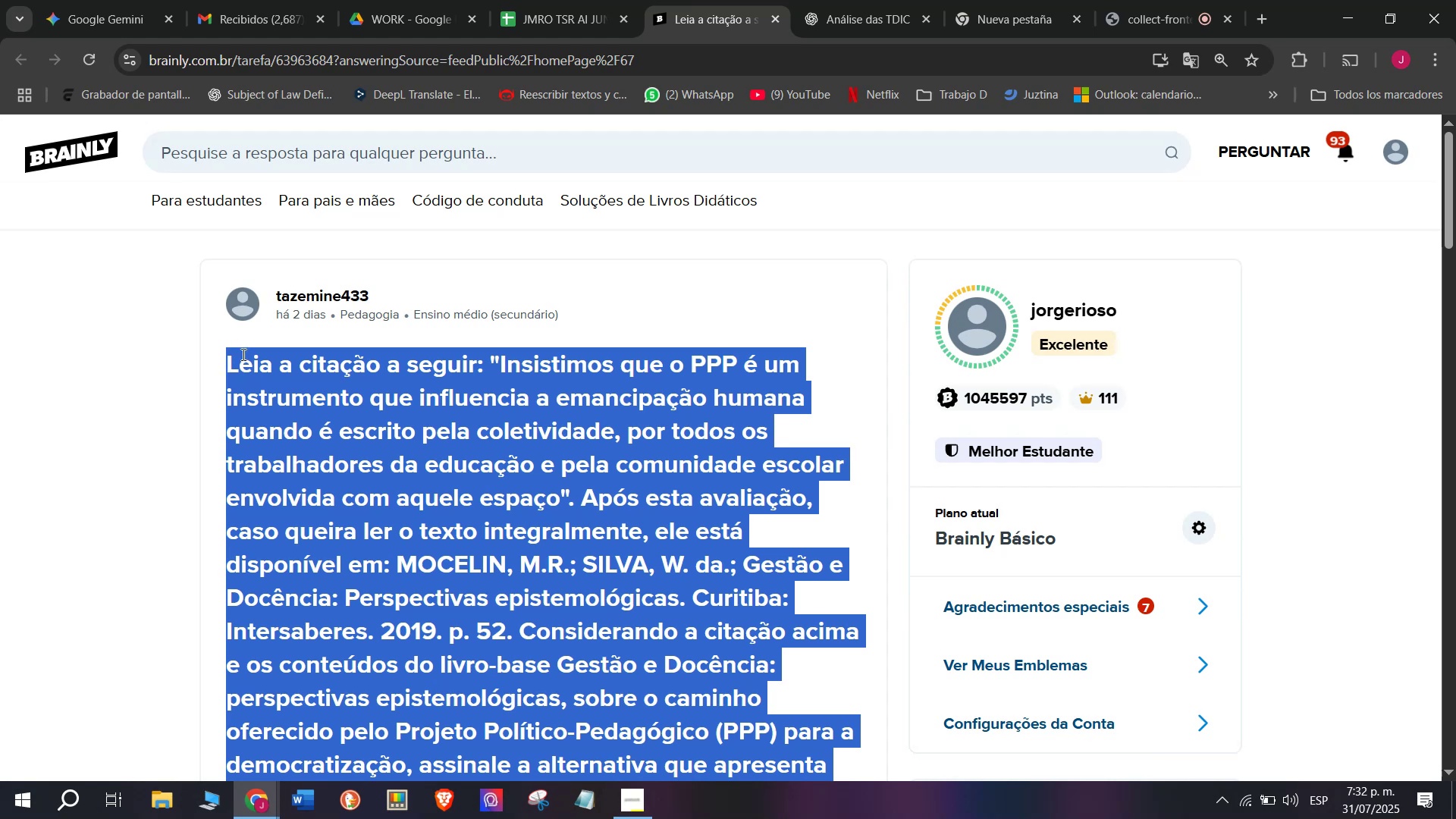 
wait(17.23)
 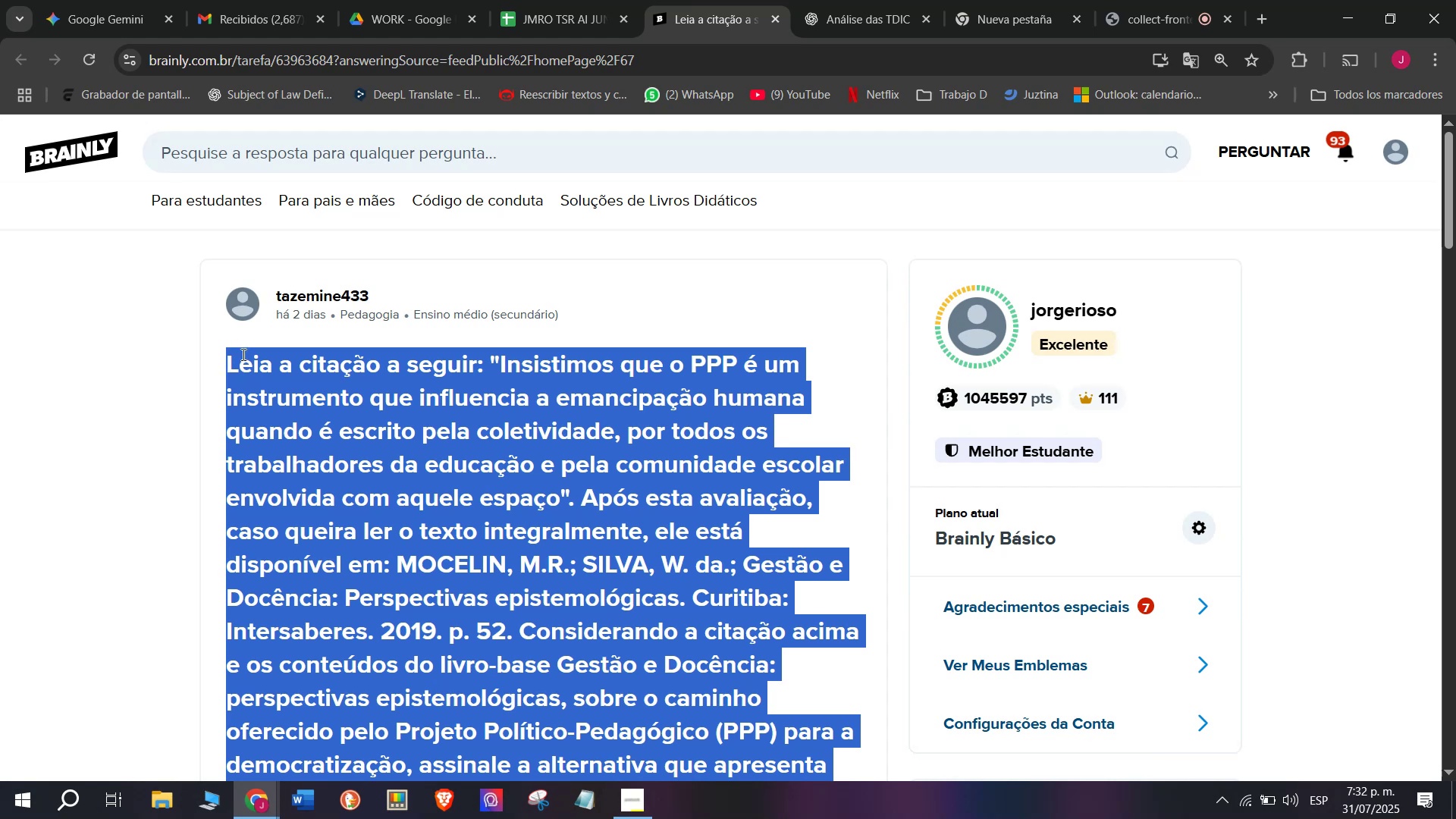 
scroll: coordinate [579, 468], scroll_direction: down, amount: 2.0
 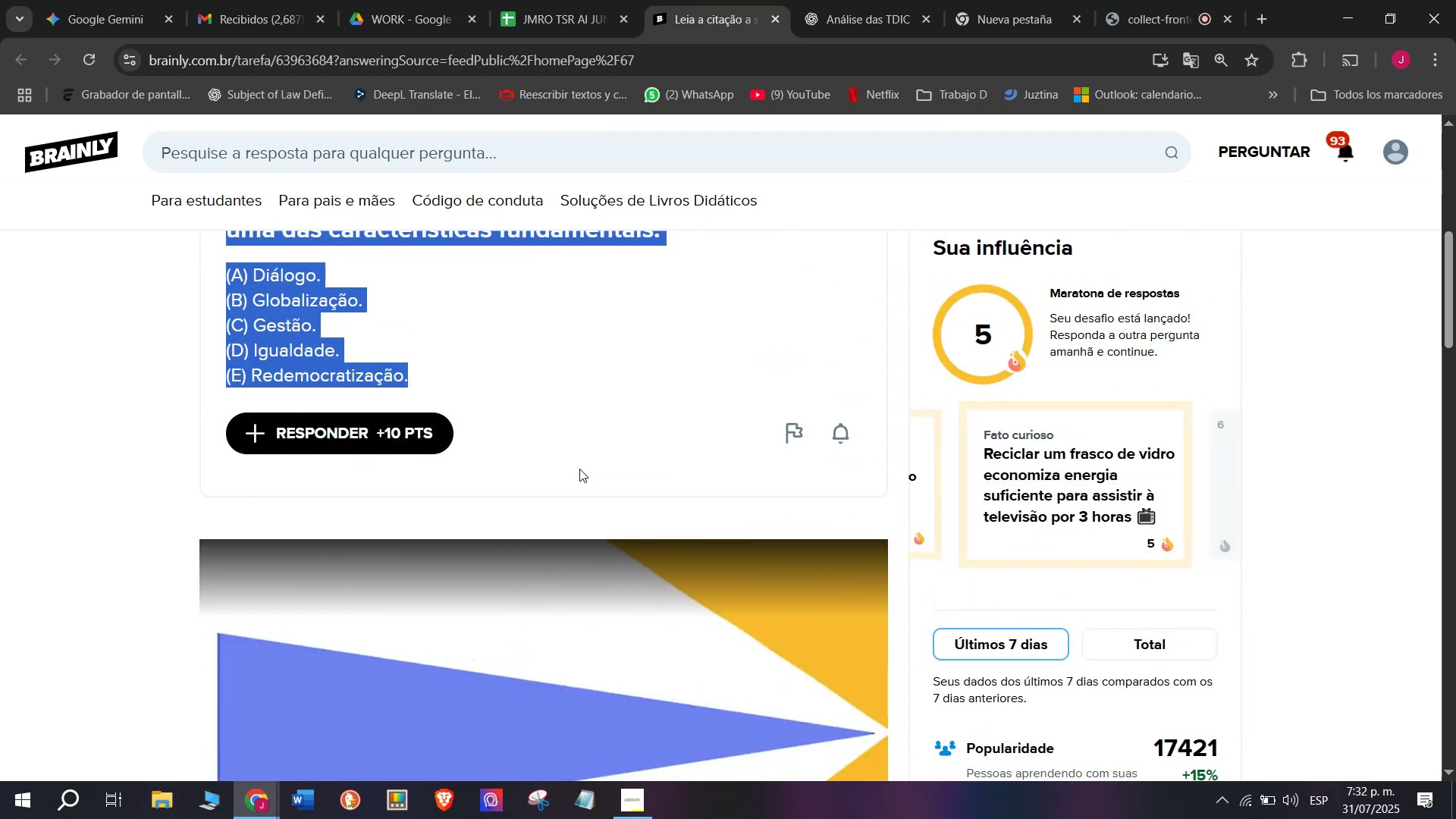 
key(Control+C)
 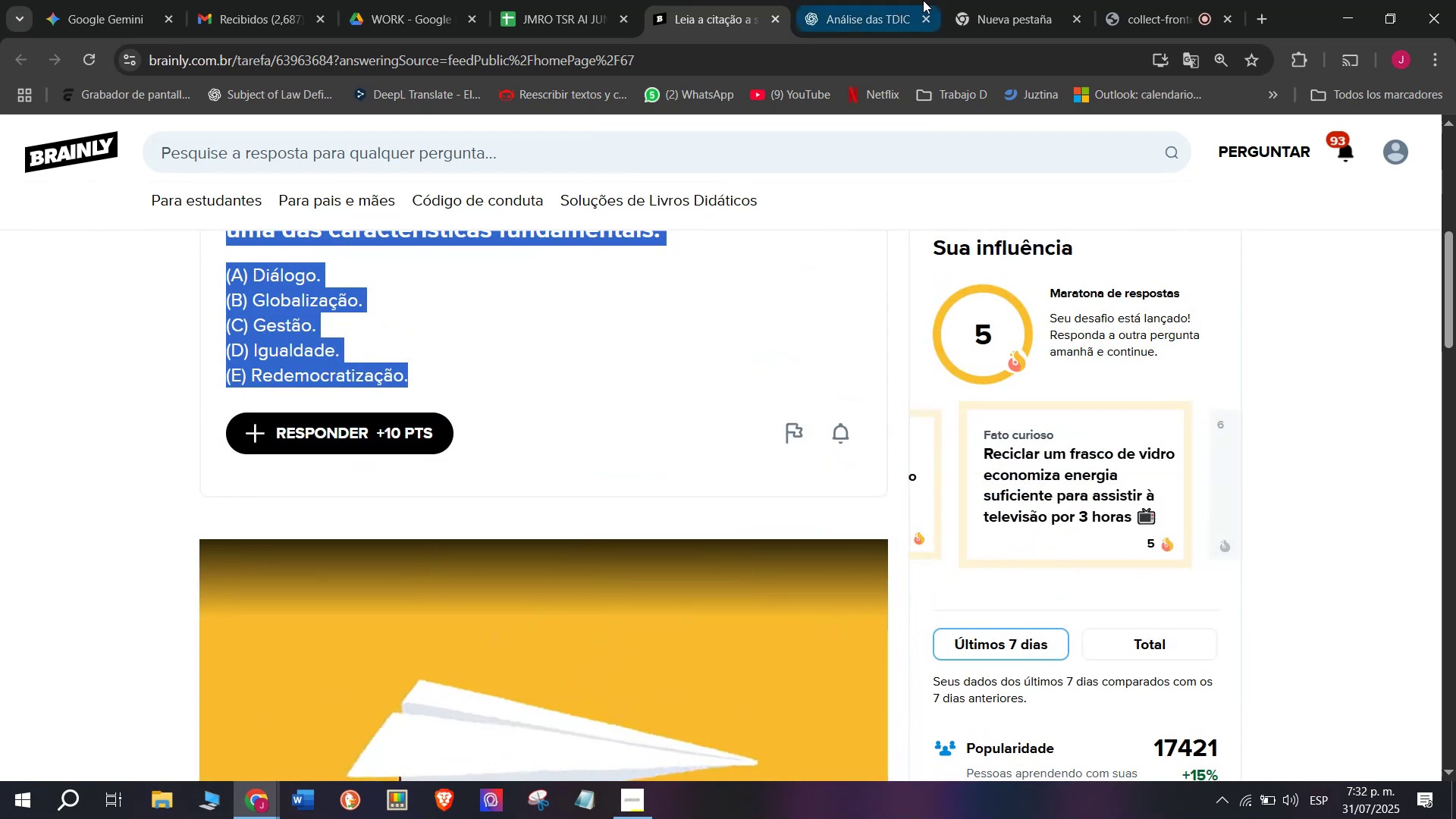 
left_click([902, 0])
 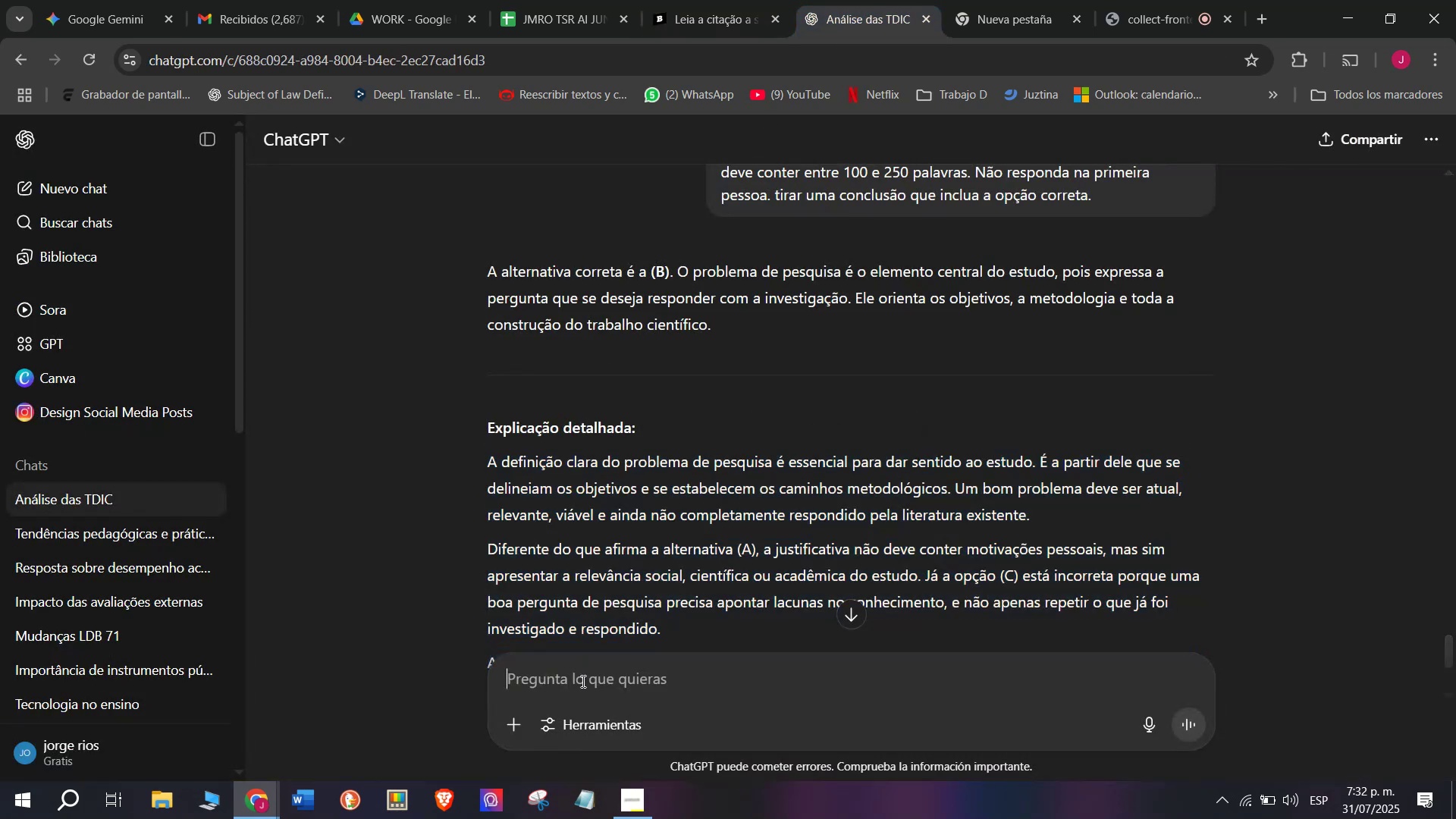 
key(Meta+V)
 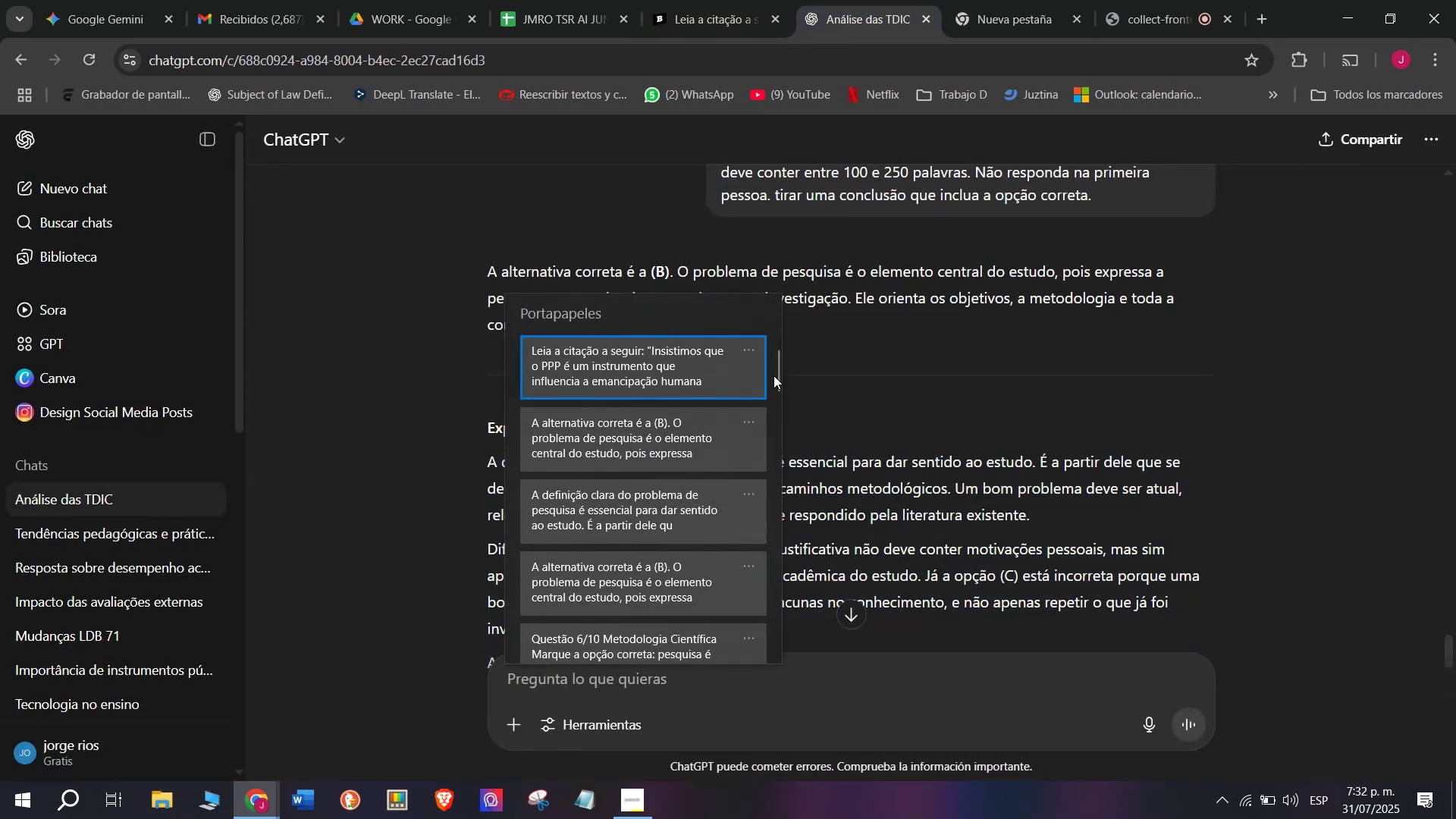 
left_click_drag(start_coordinate=[777, 375], to_coordinate=[742, 714])
 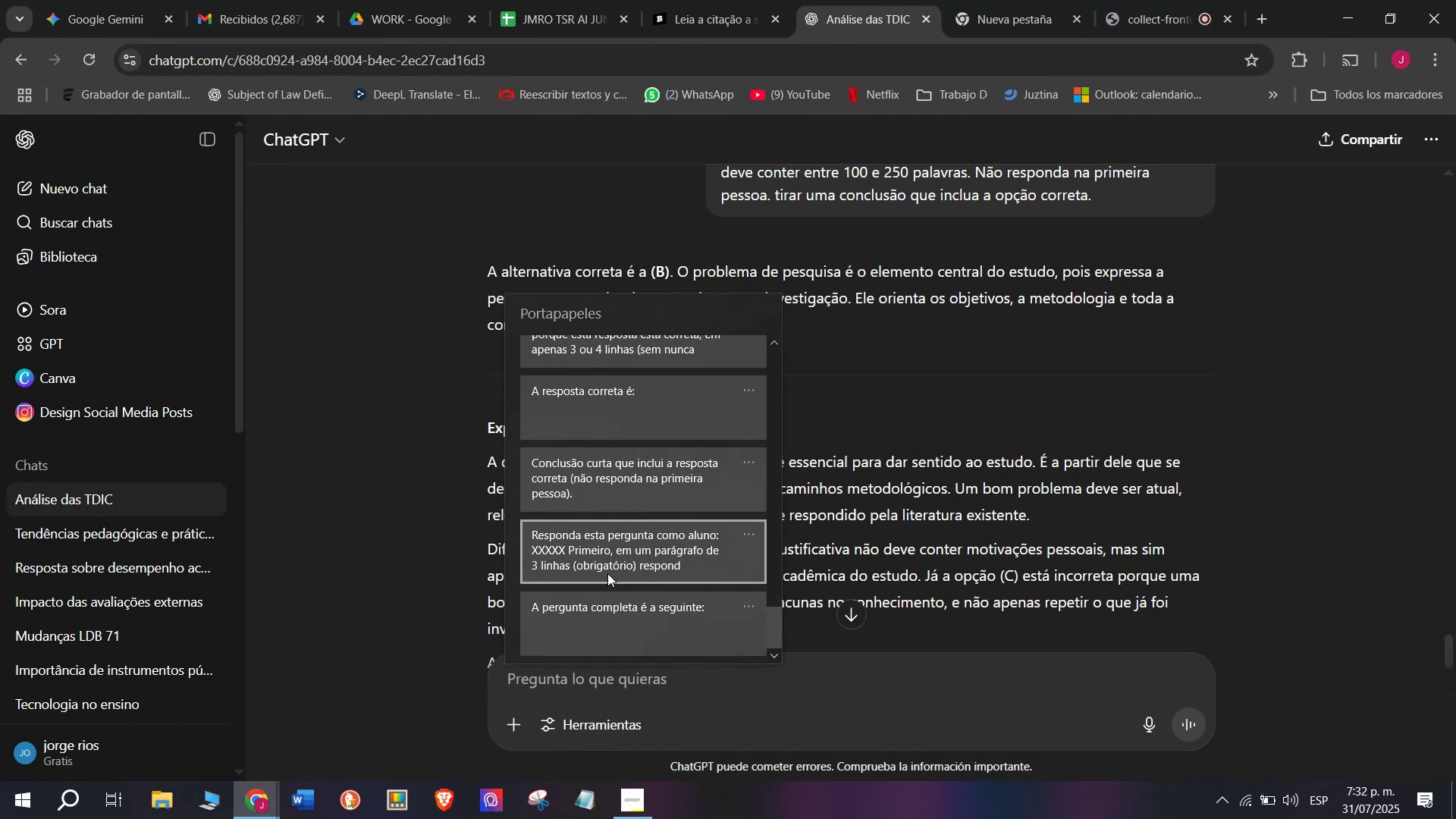 
key(Control+ControlLeft)
 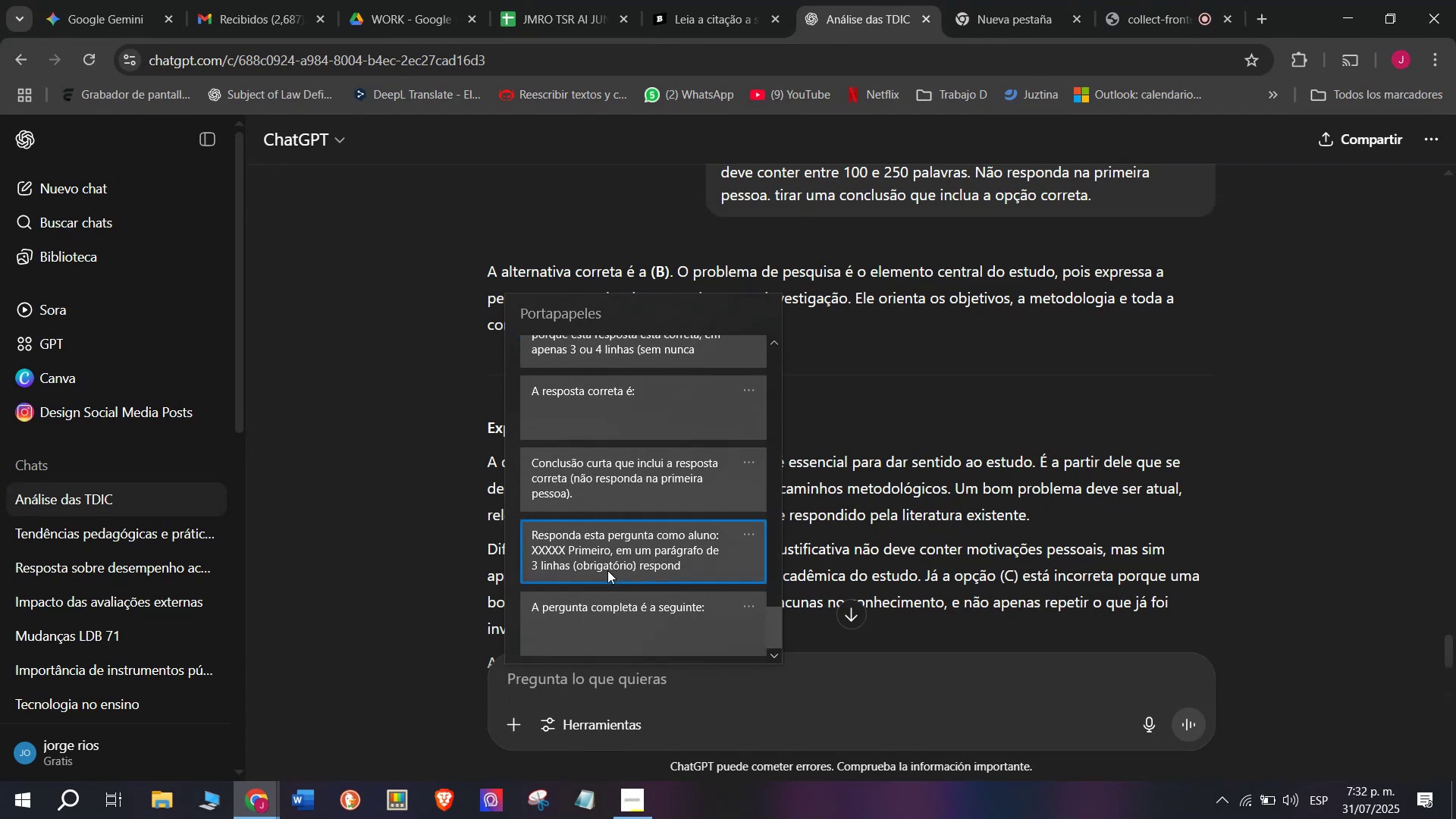 
key(Control+V)
 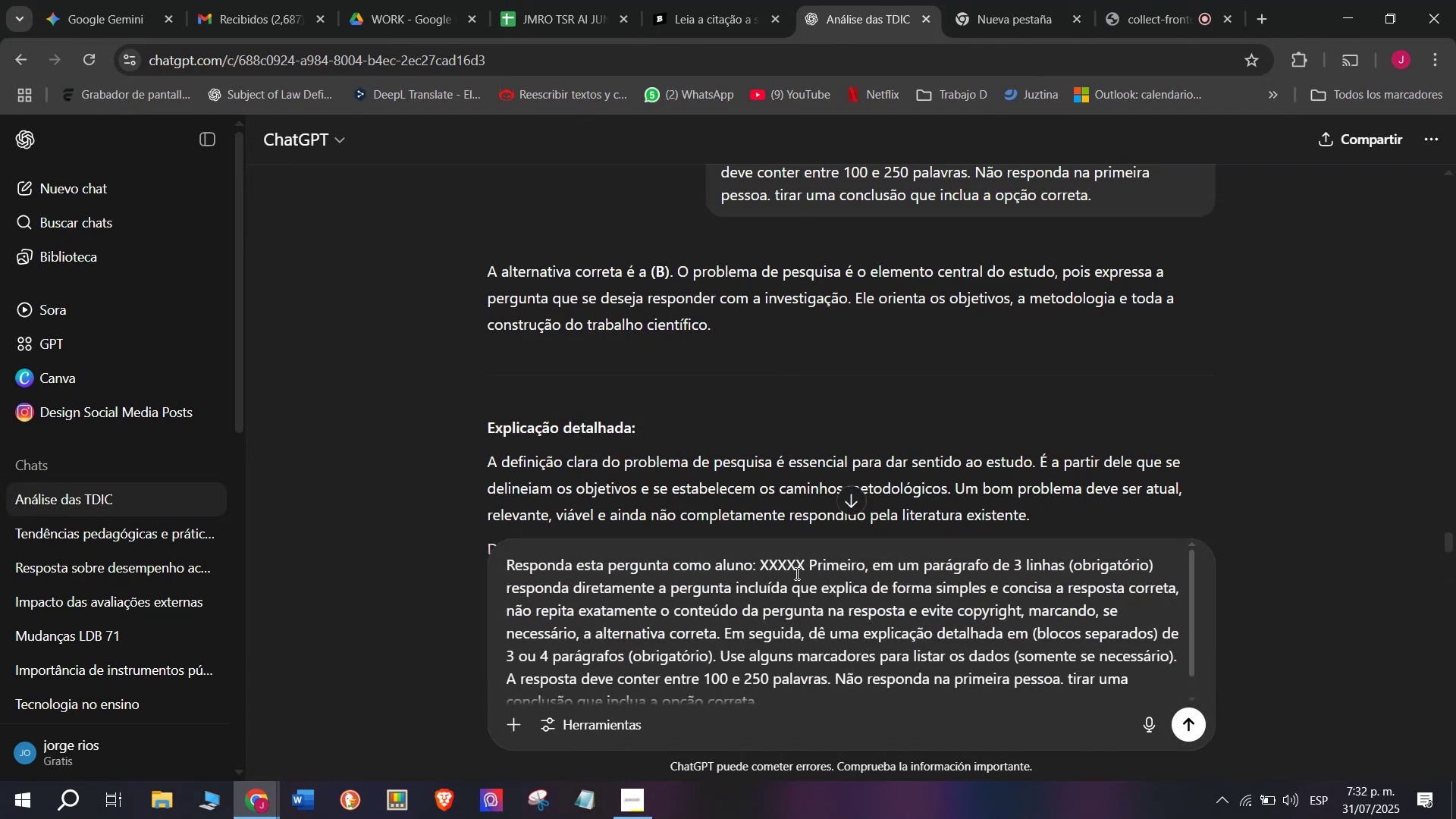 
left_click_drag(start_coordinate=[806, 563], to_coordinate=[764, 570])
 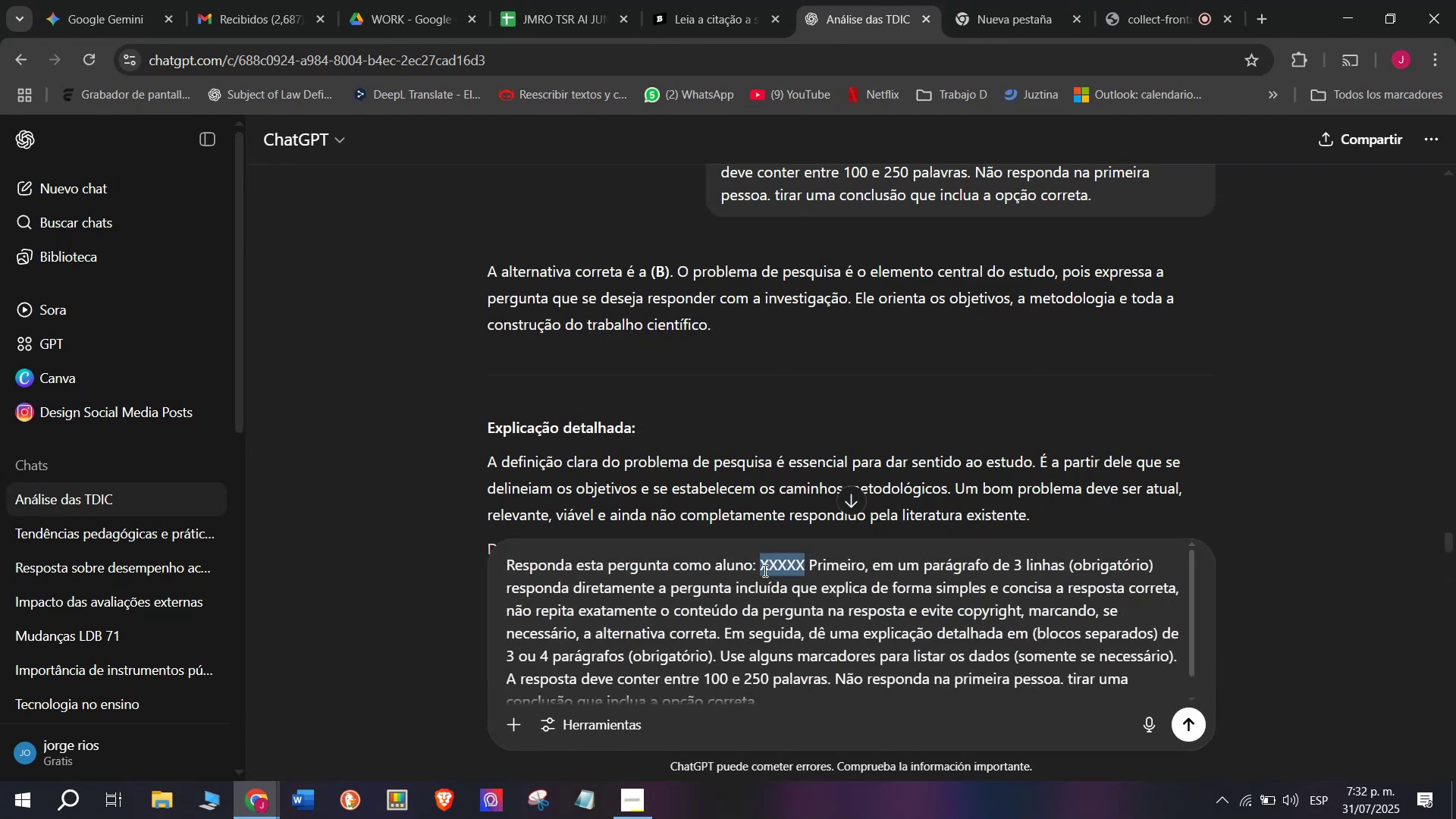 
key(Meta+V)
 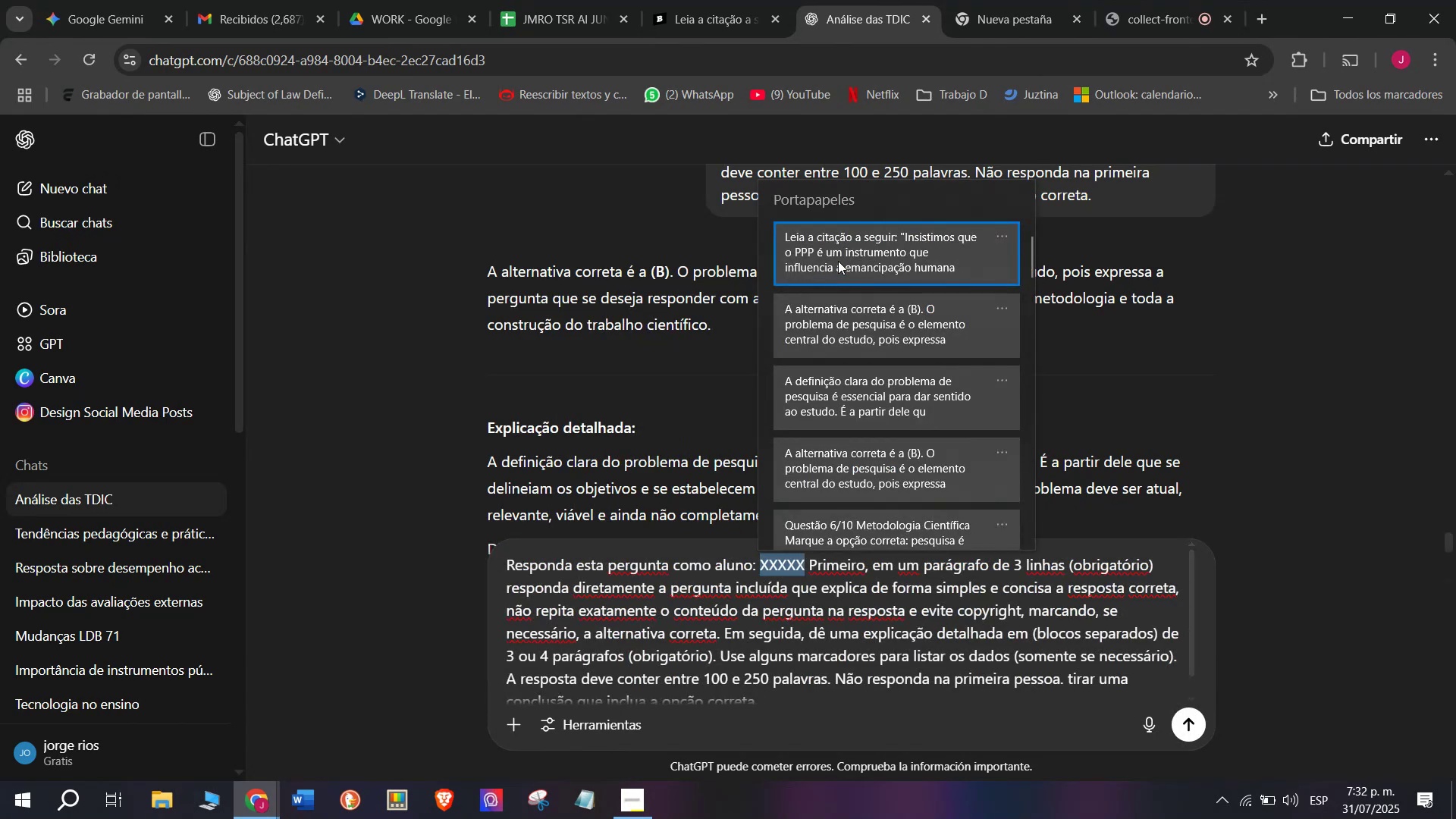 
left_click([839, 249])
 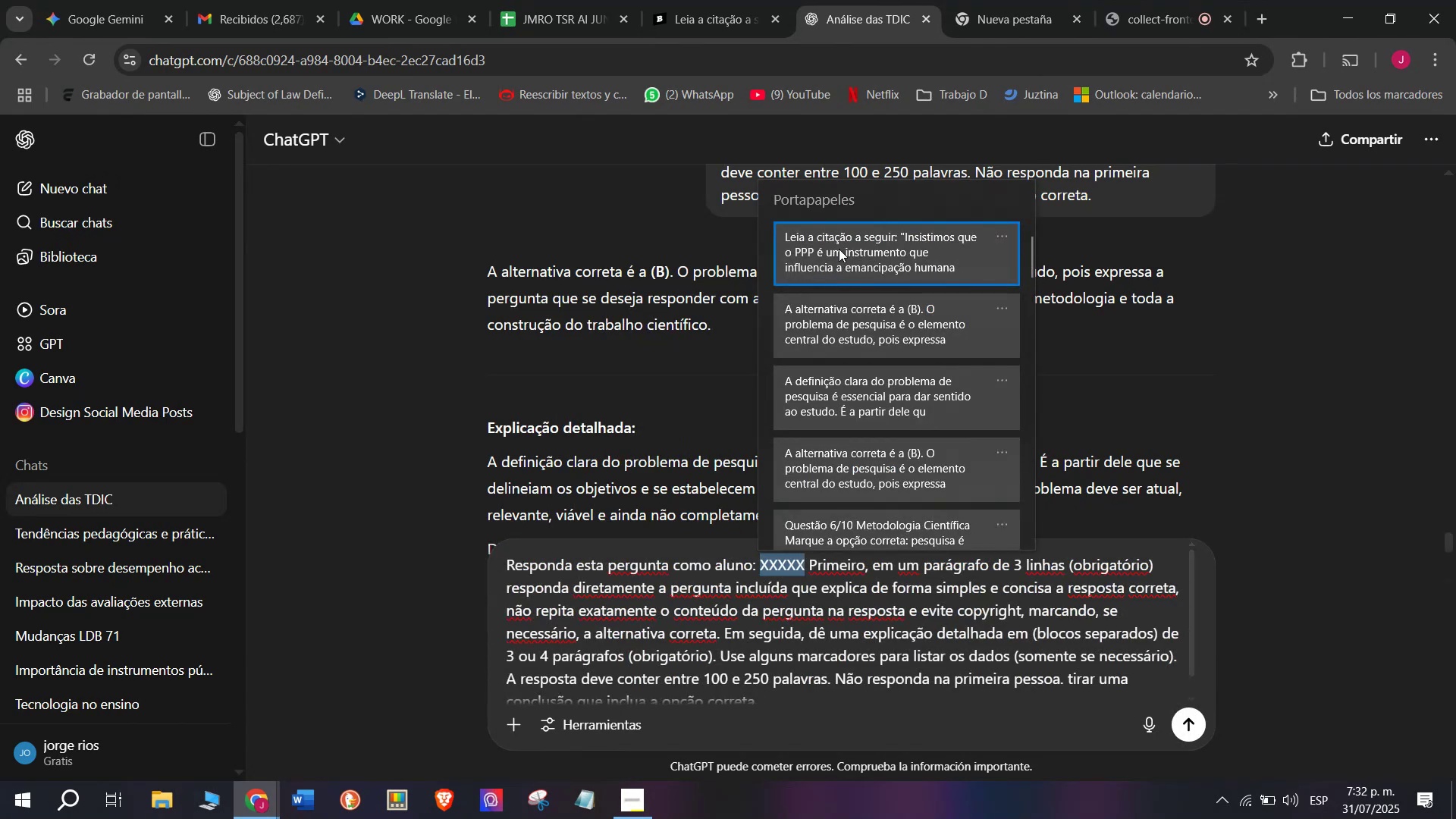 
key(Control+ControlLeft)
 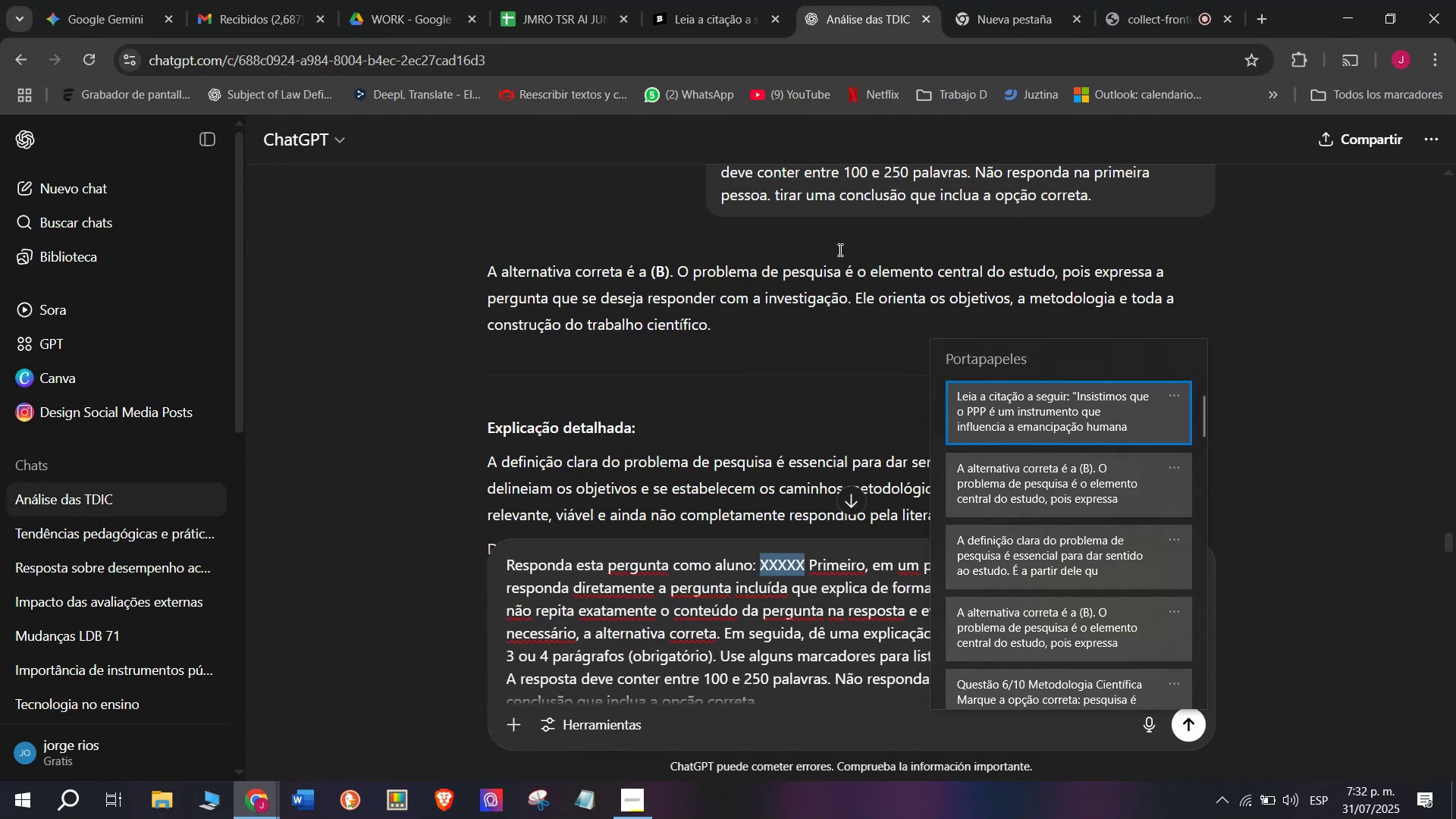 
key(Control+V)
 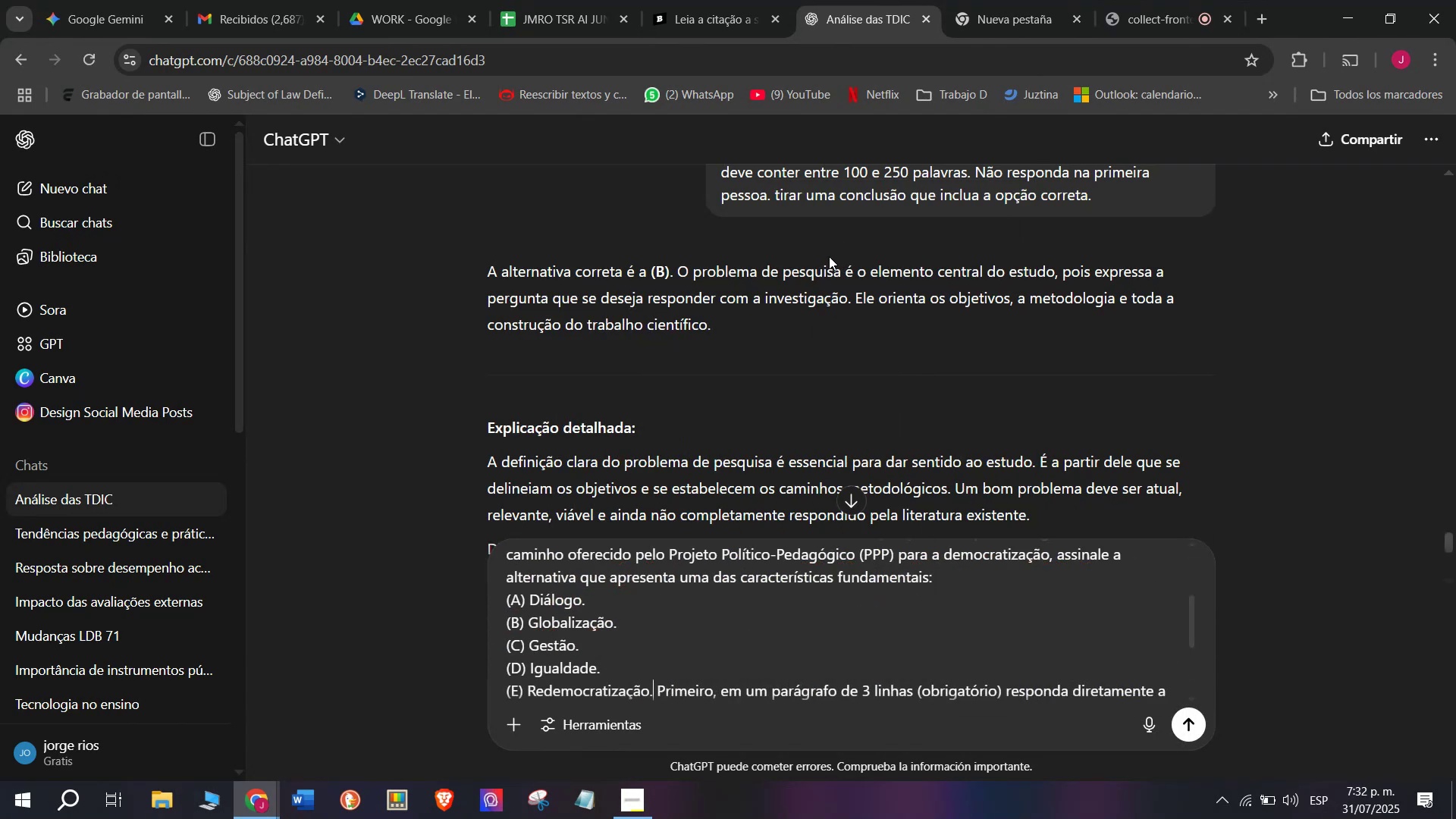 
key(Enter)
 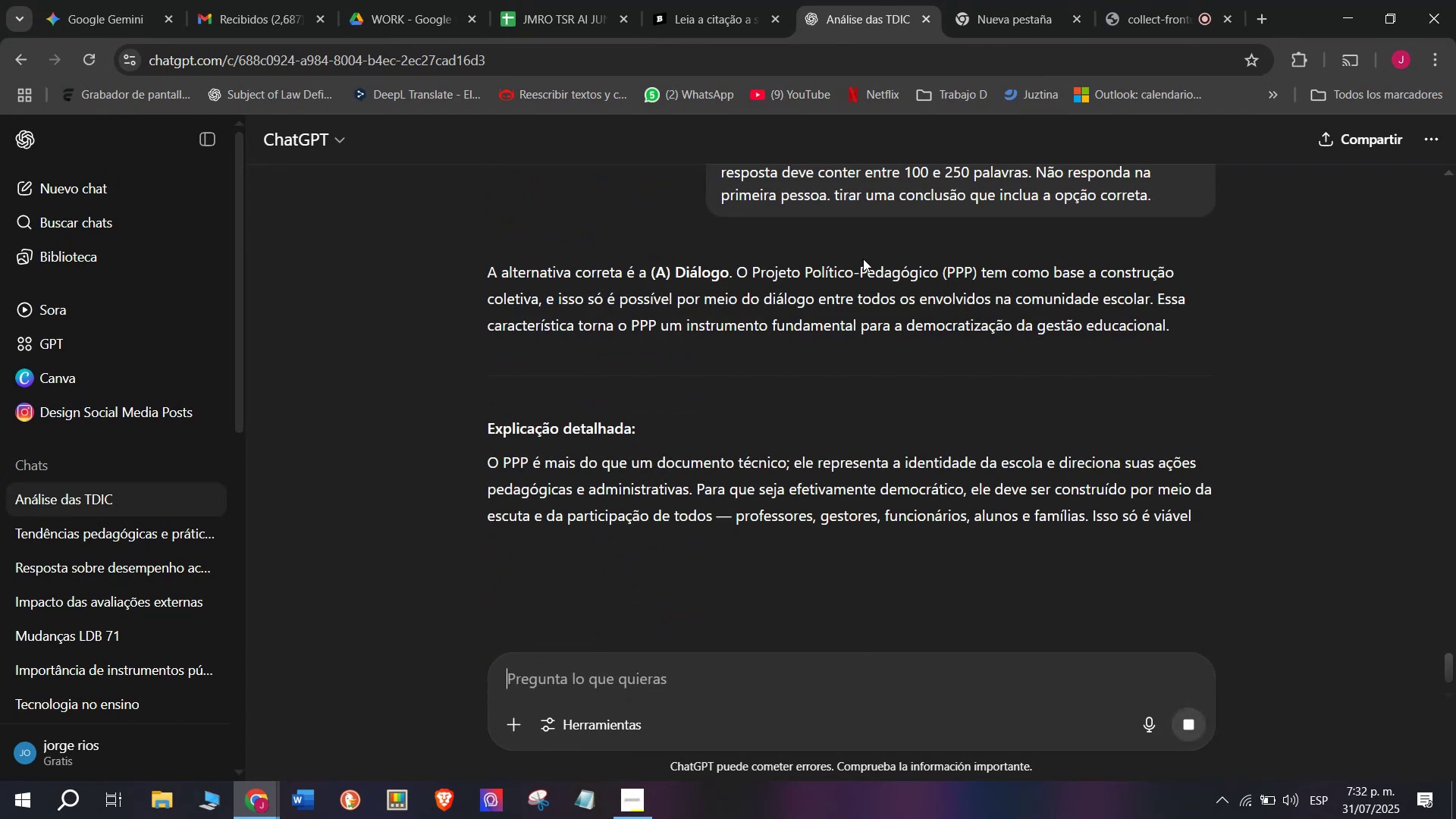 
wait(5.15)
 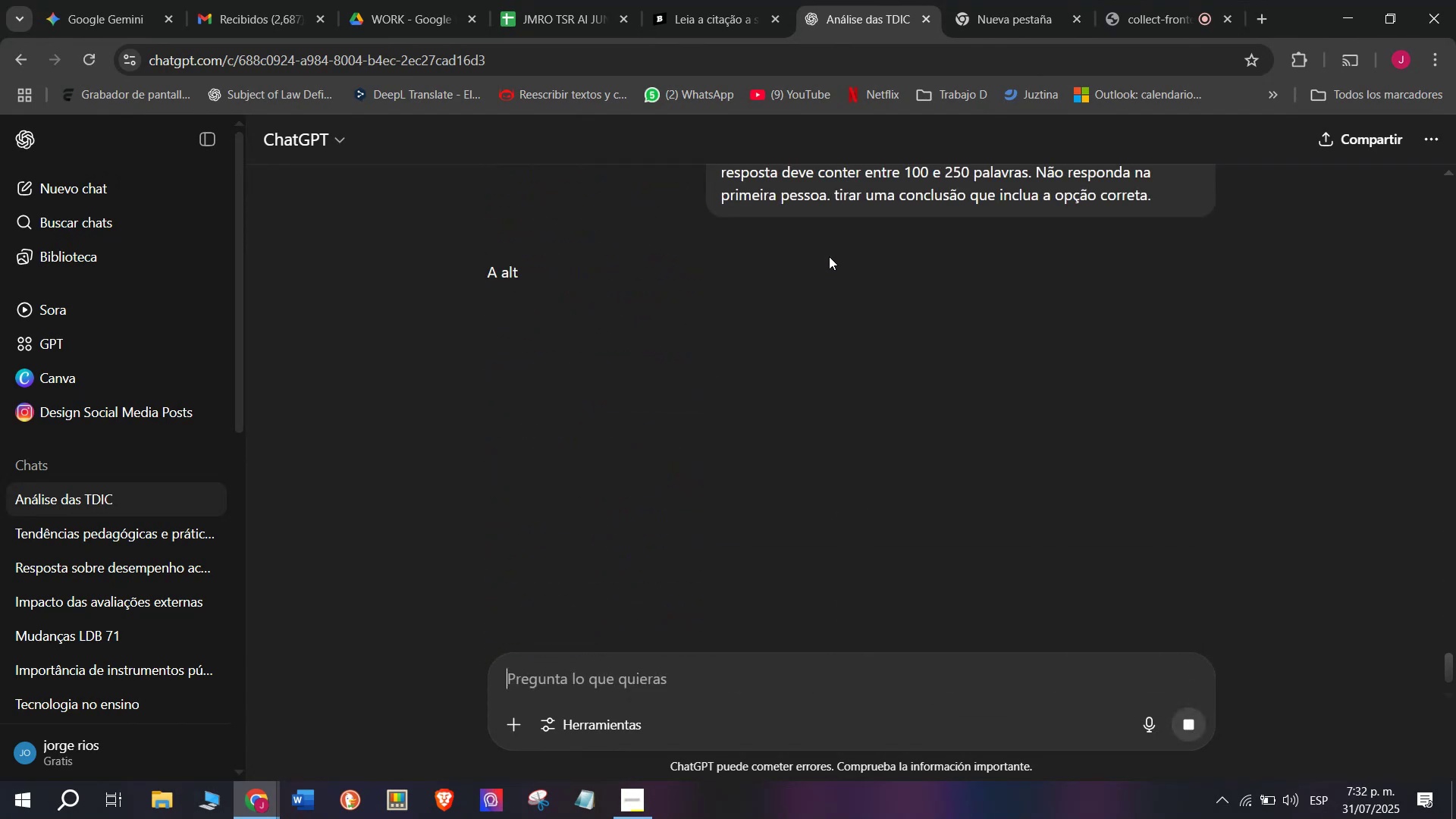 
left_click_drag(start_coordinate=[1177, 318], to_coordinate=[490, 271])
 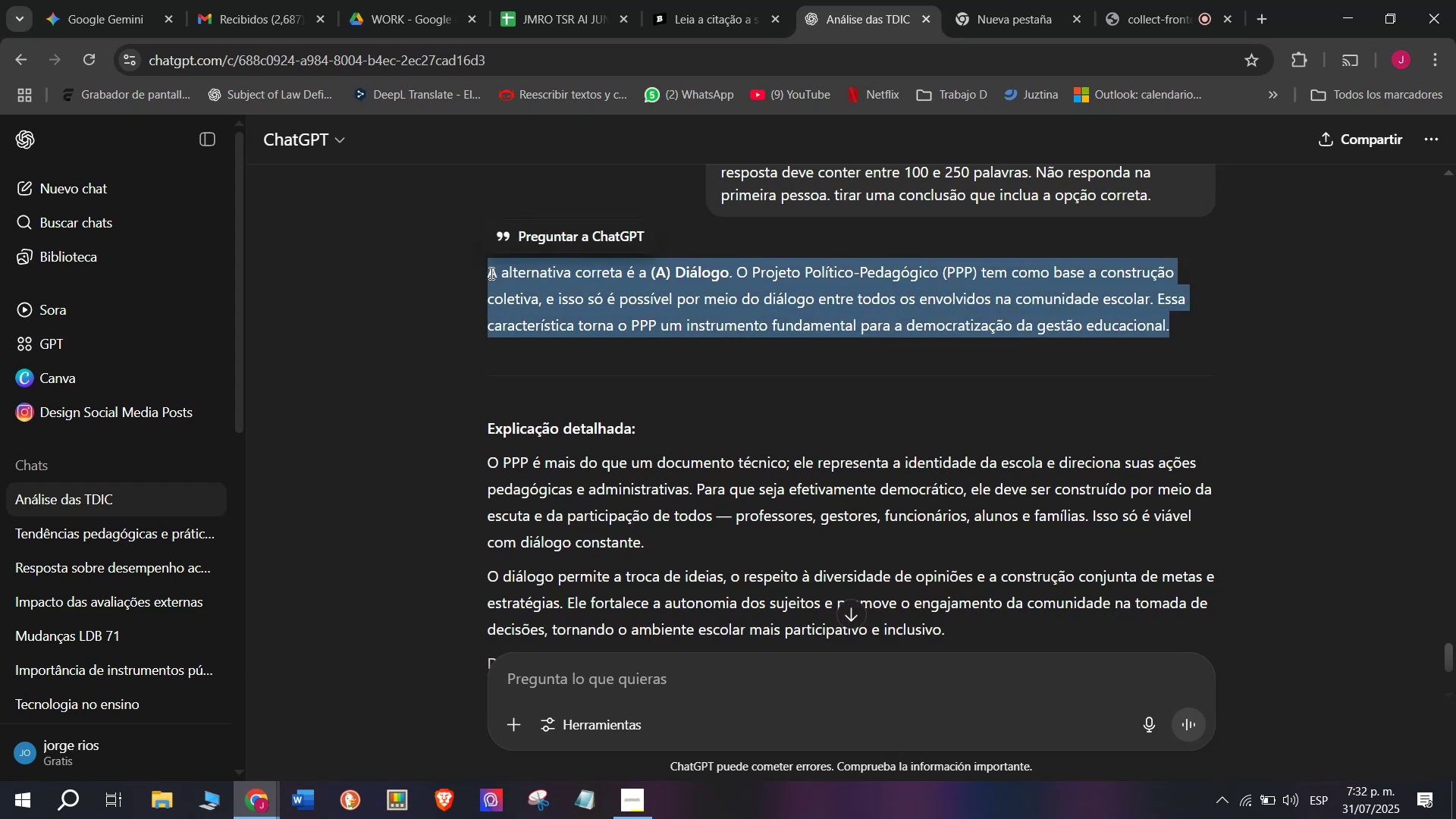 
key(Control+C)
 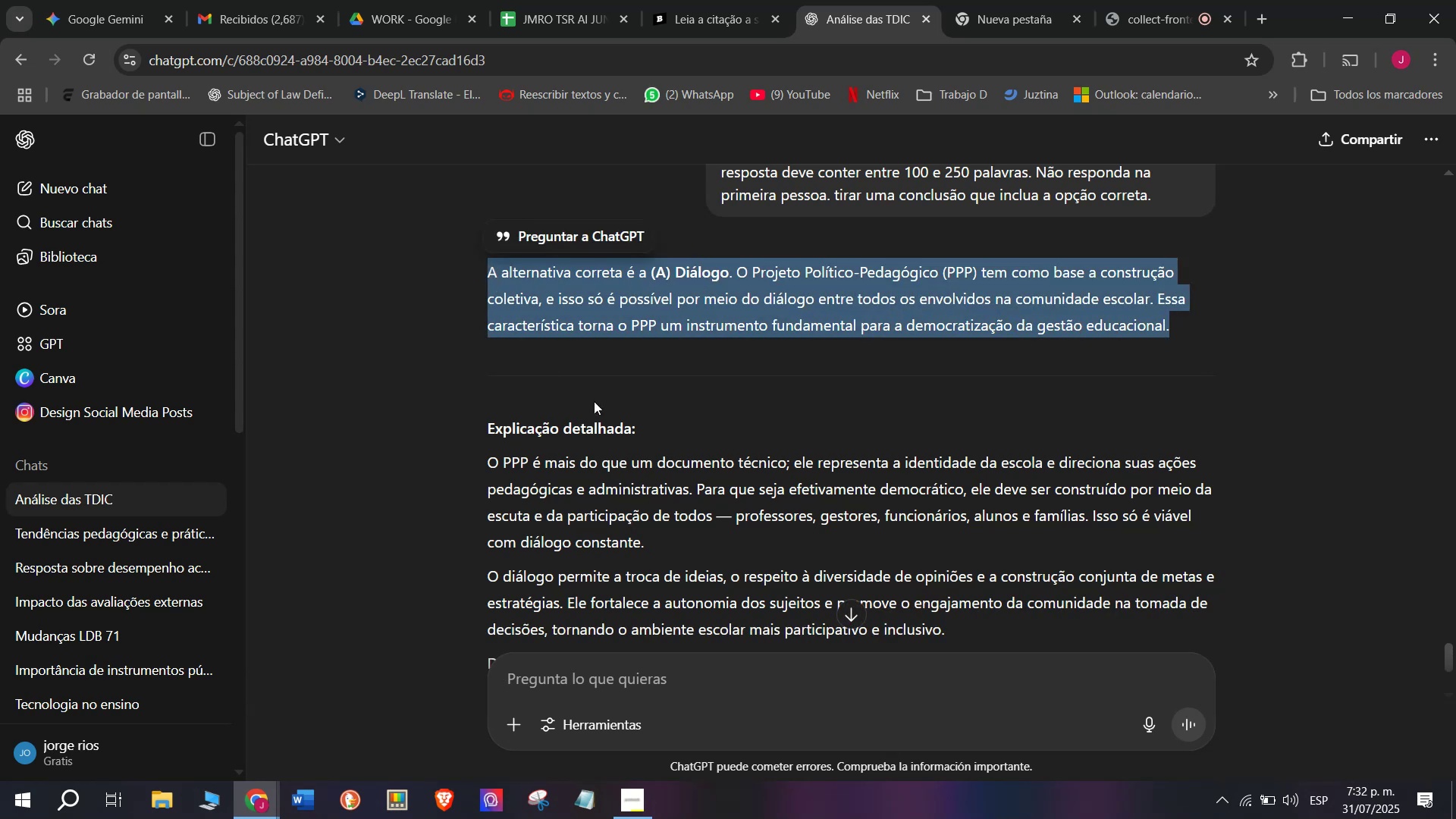 
scroll: coordinate [600, 406], scroll_direction: down, amount: 1.0
 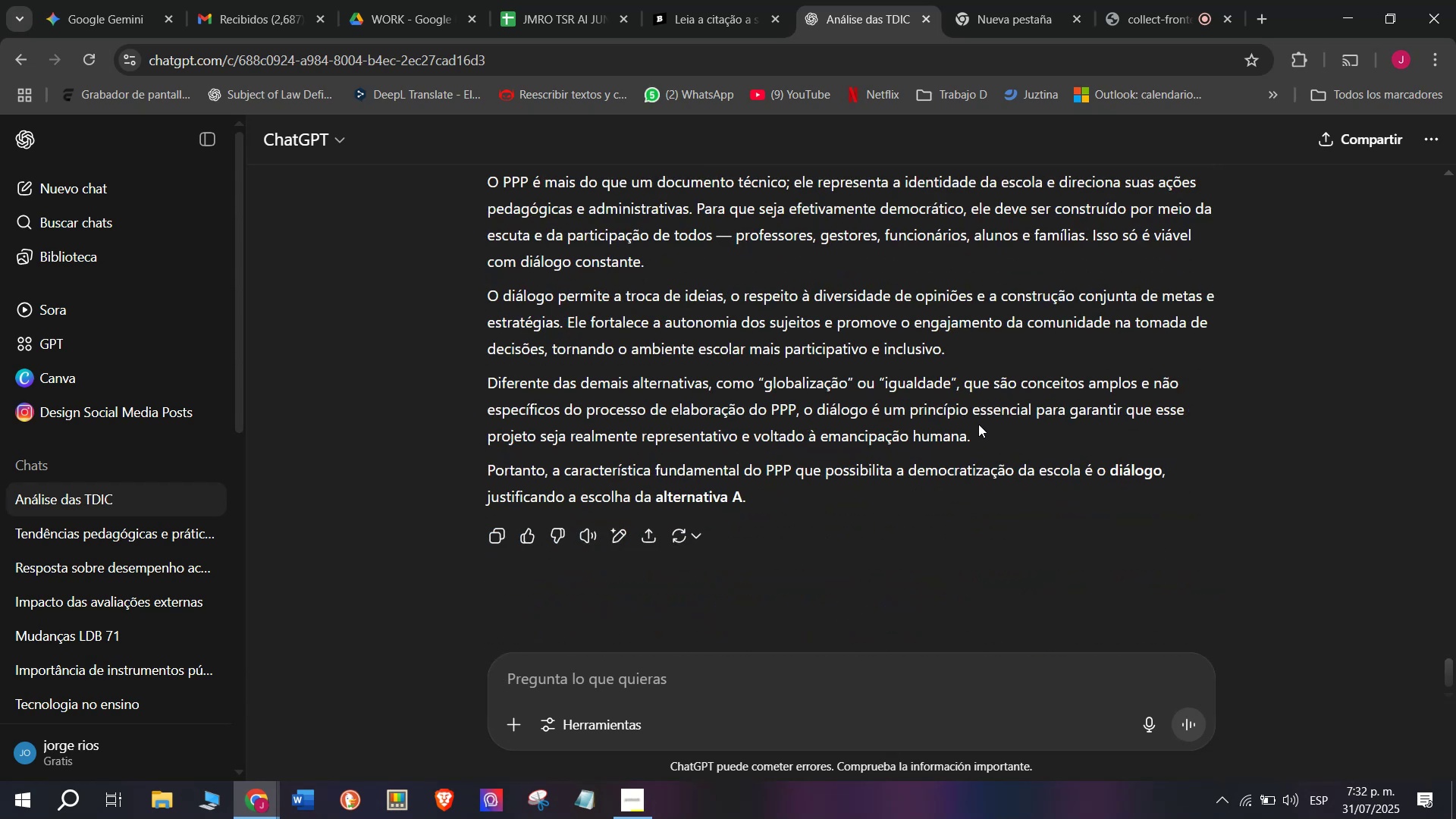 
left_click_drag(start_coordinate=[980, 433], to_coordinate=[483, 337])
 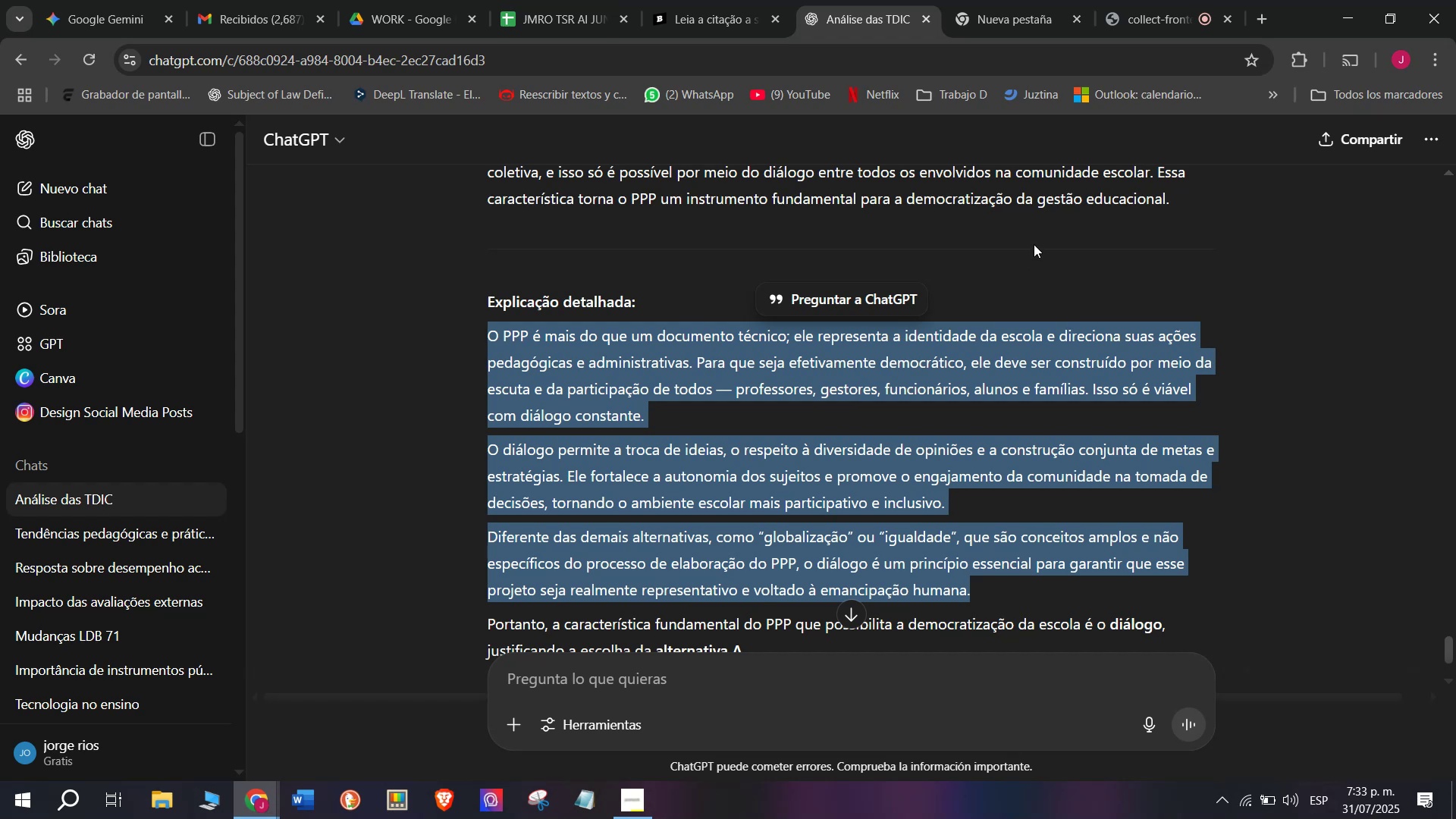 
wait(56.68)
 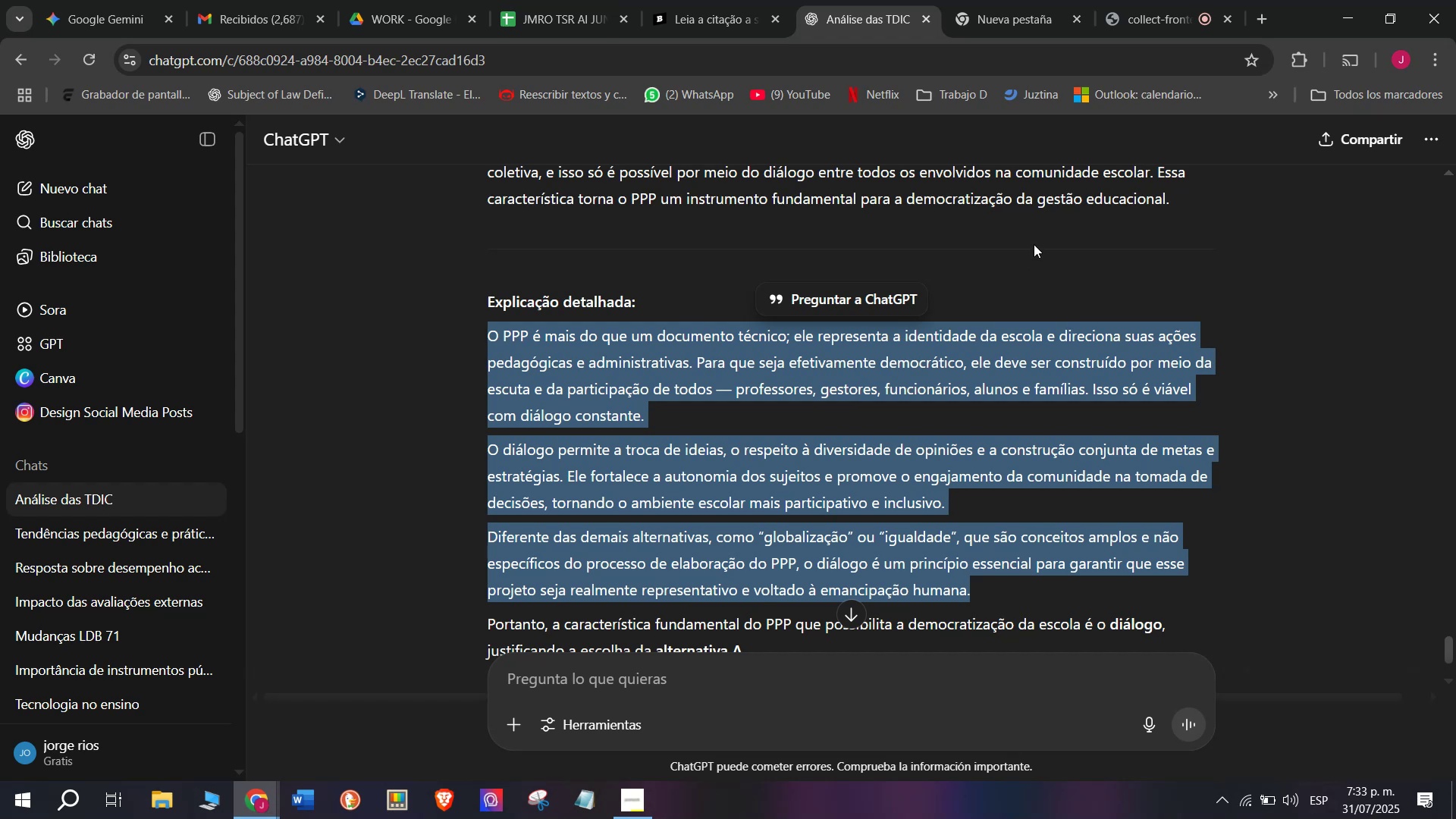 
type(4nnn)
key(Backspace)
key(Backspace)
key(Backspace)
key(Backspace)
 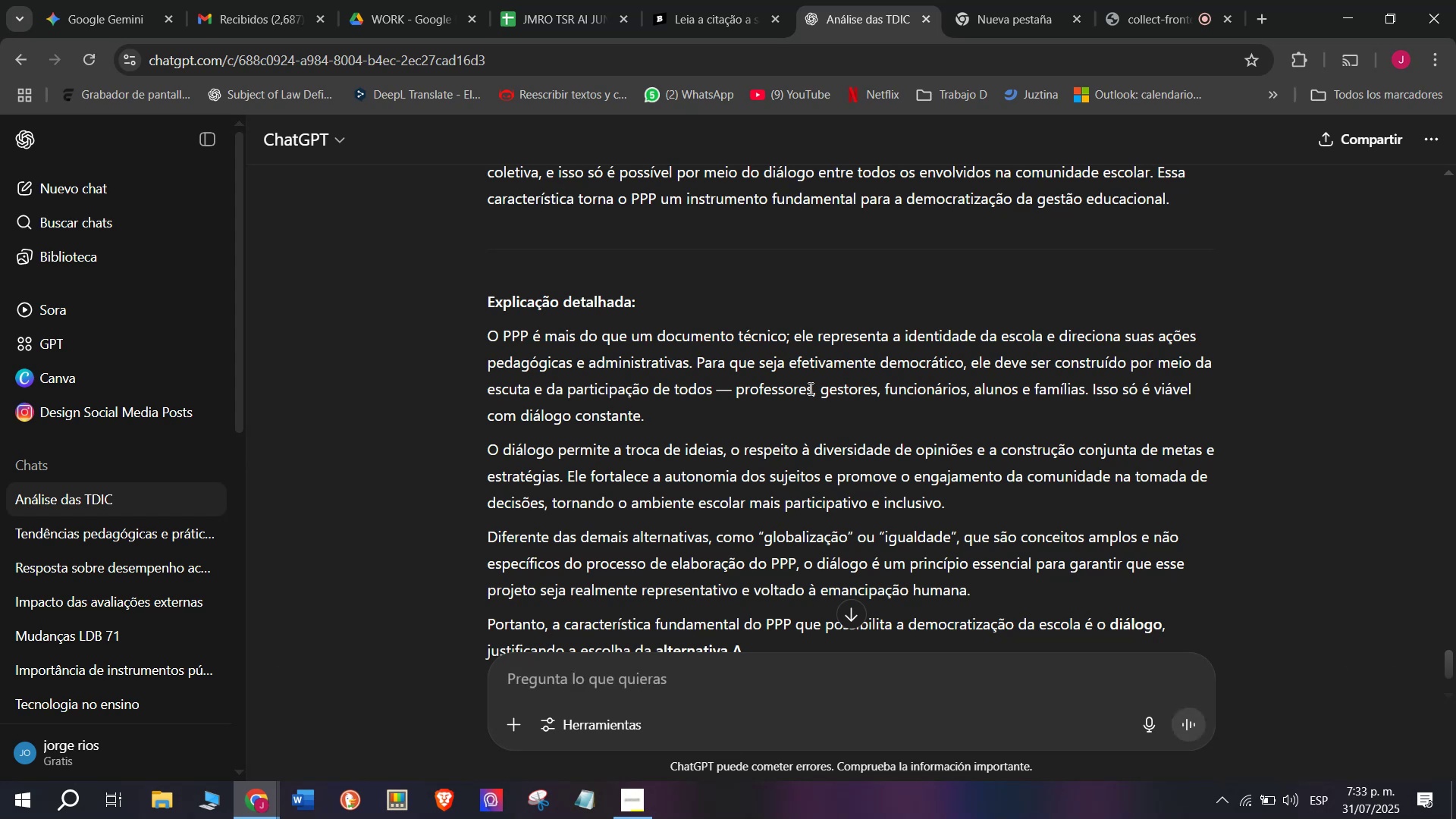 
left_click([695, 0])
 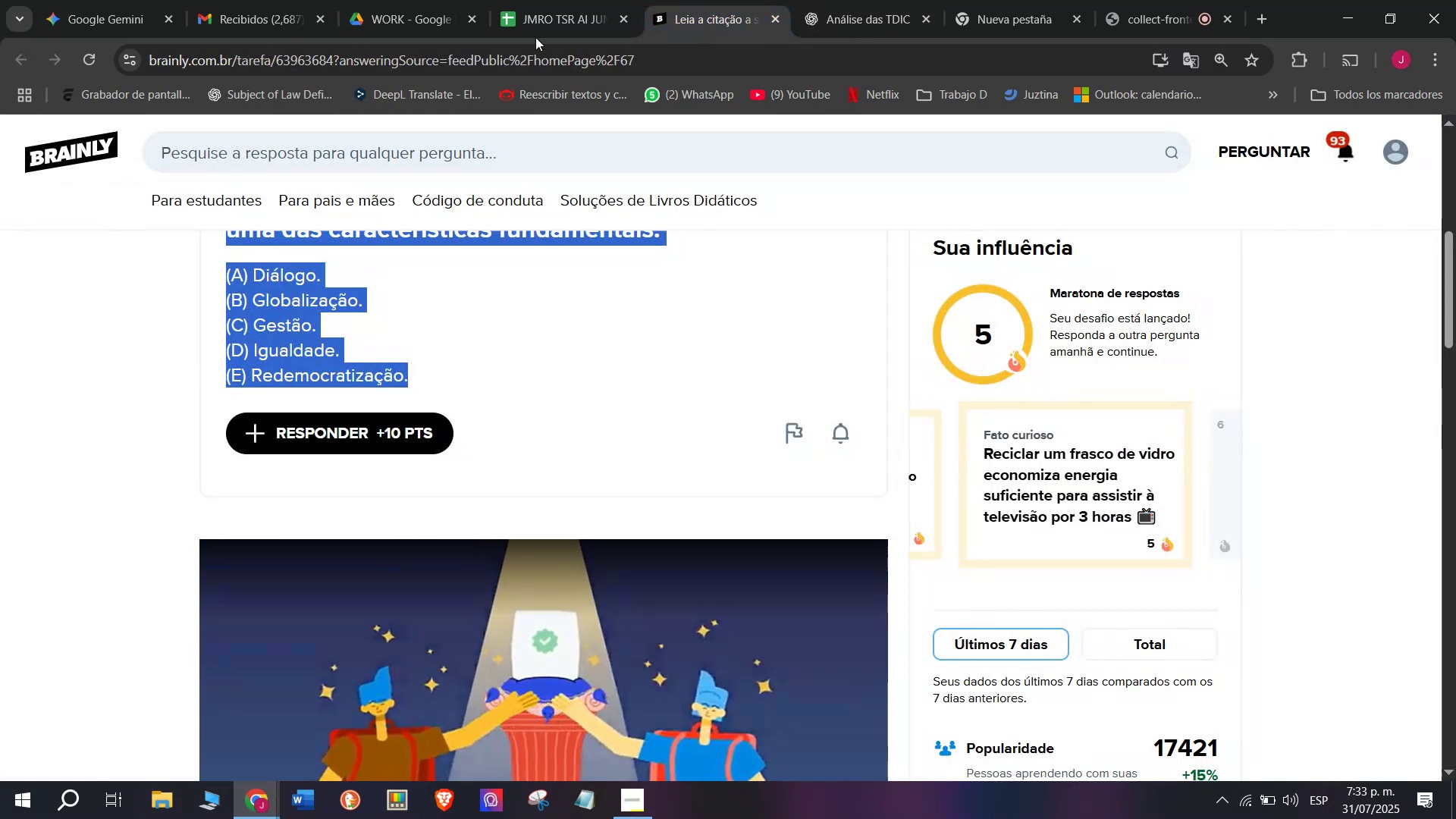 
left_click([533, 0])
 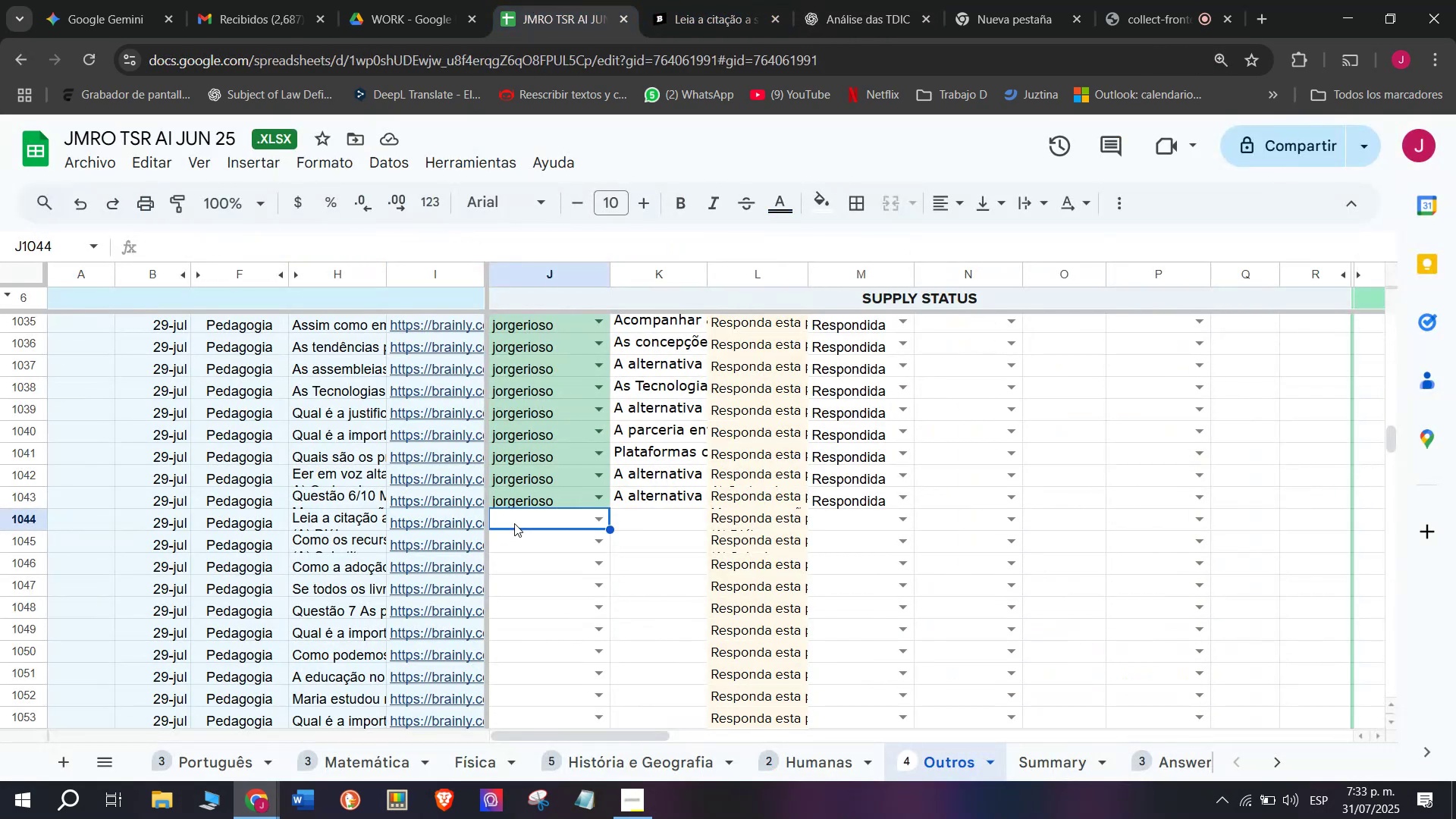 
key(J)
 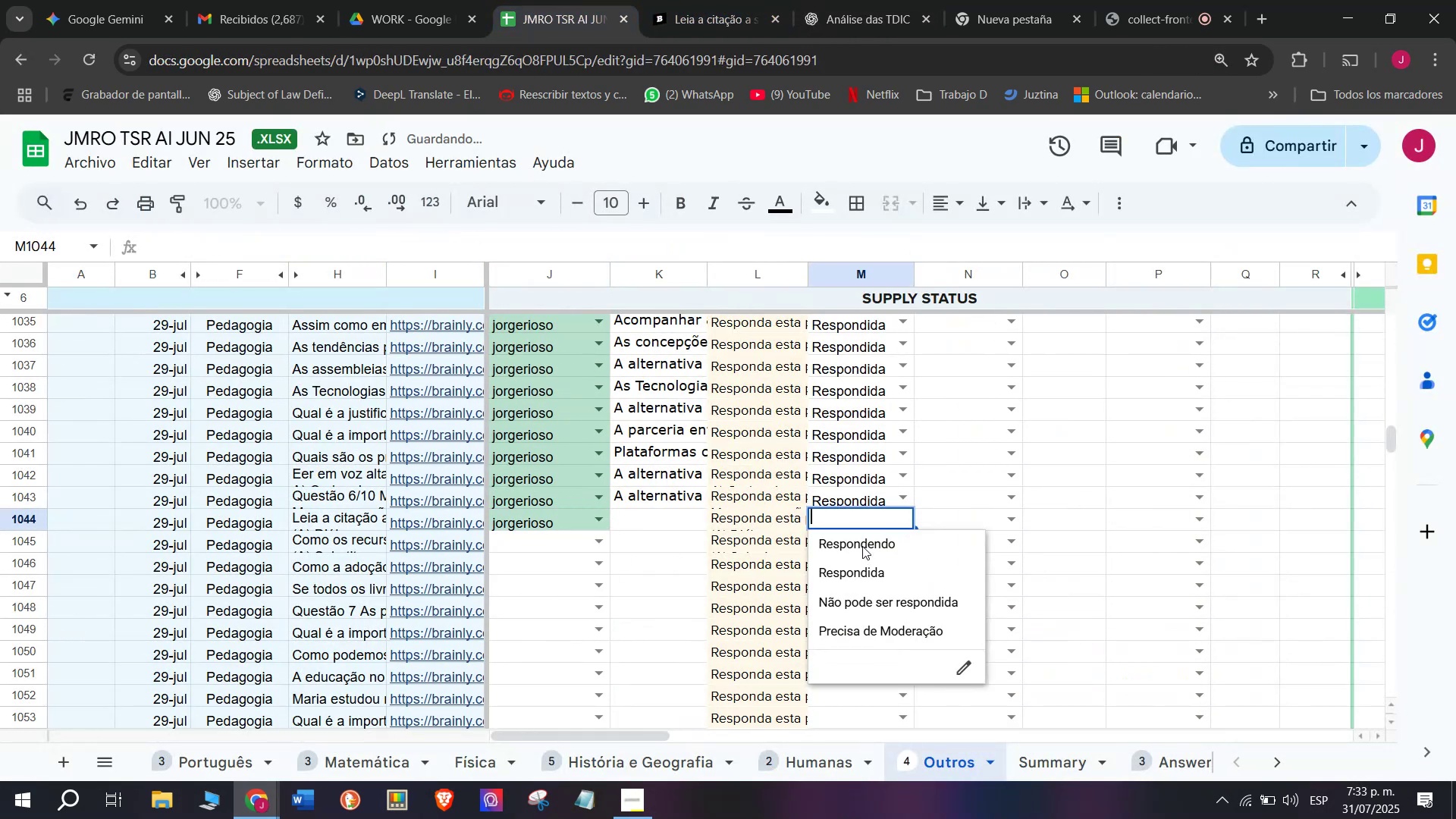 
left_click([871, 0])
 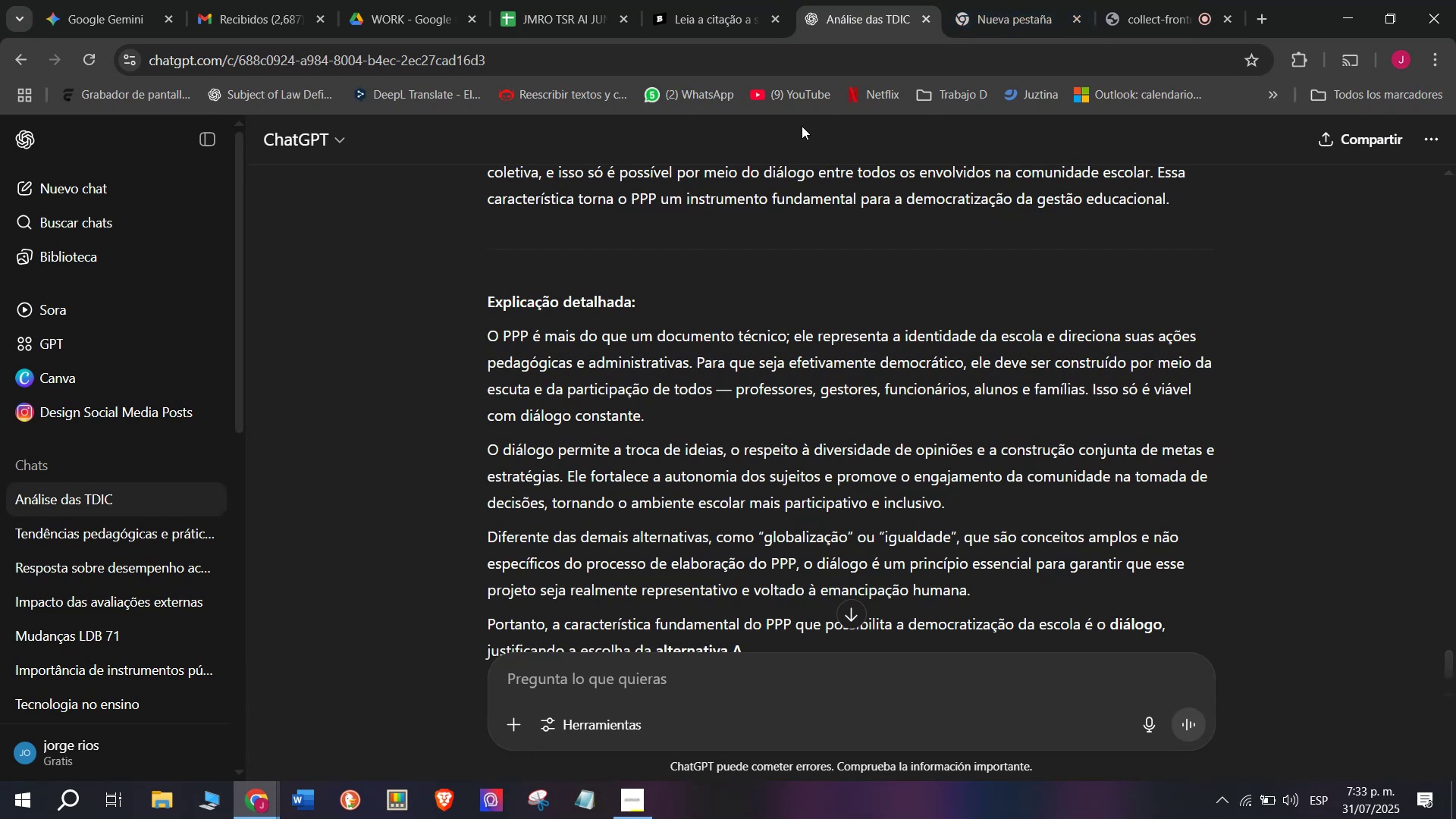 
left_click([990, 0])
 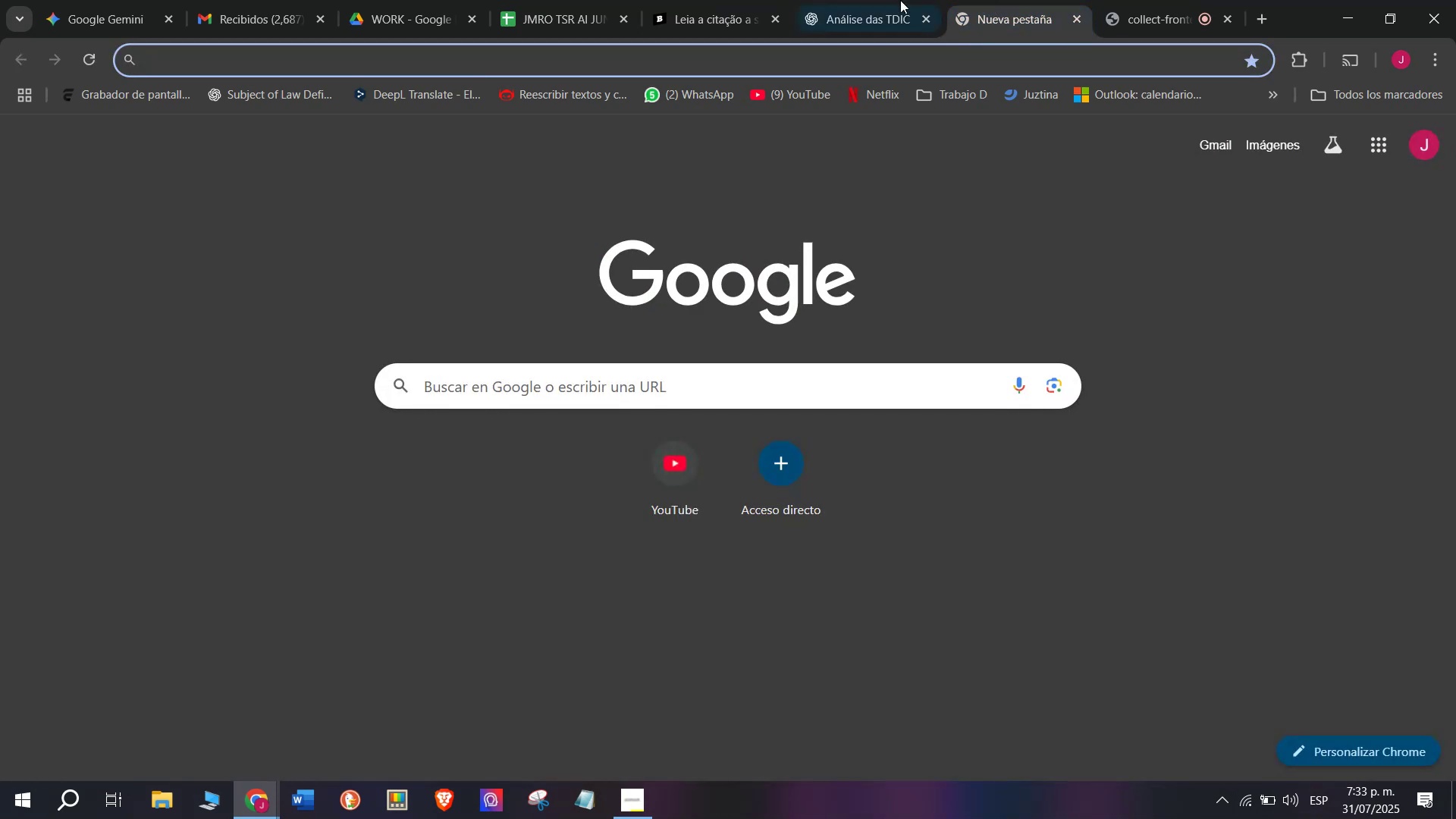 
left_click([890, 0])
 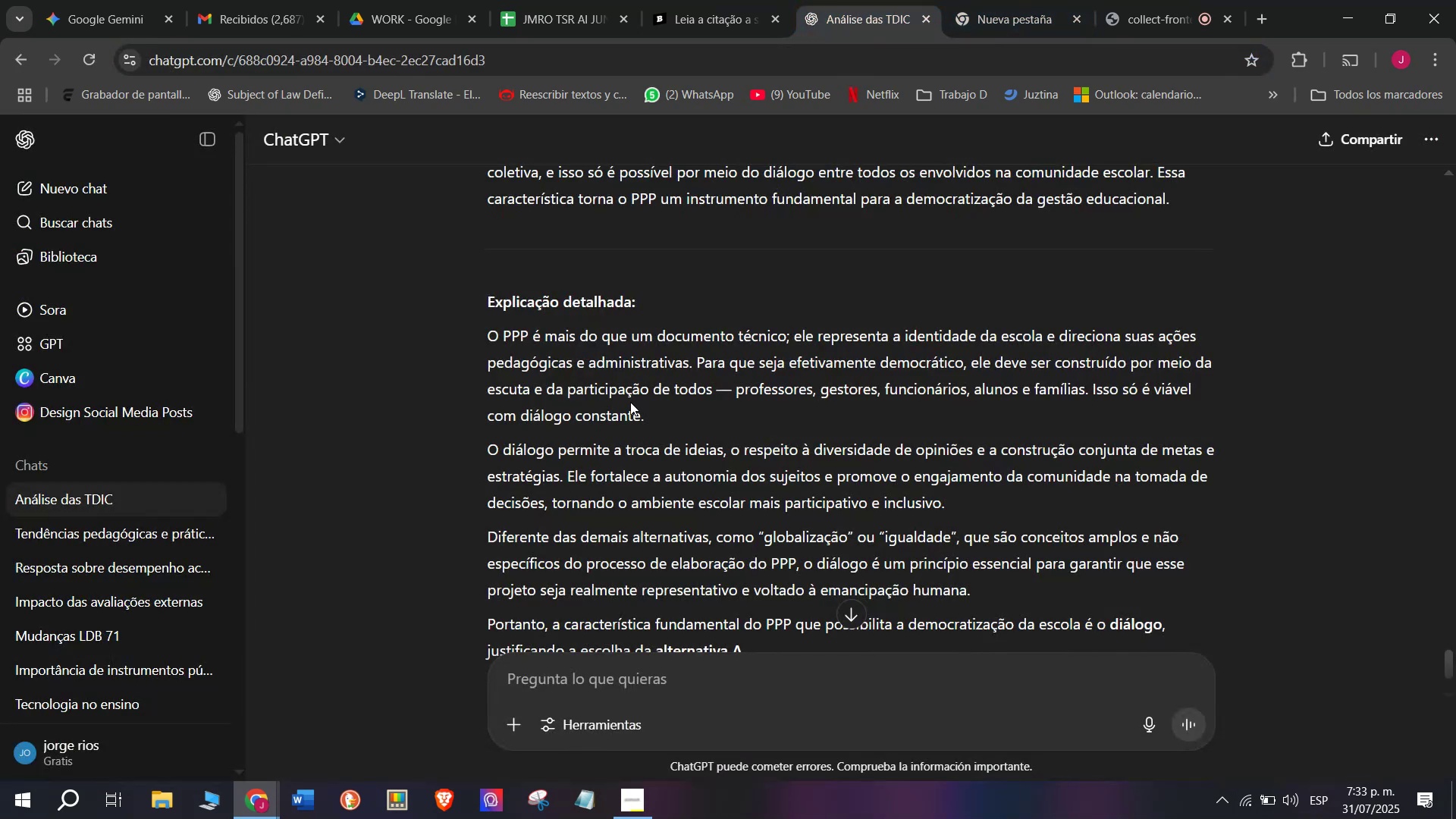 
scroll: coordinate [629, 408], scroll_direction: down, amount: 1.0
 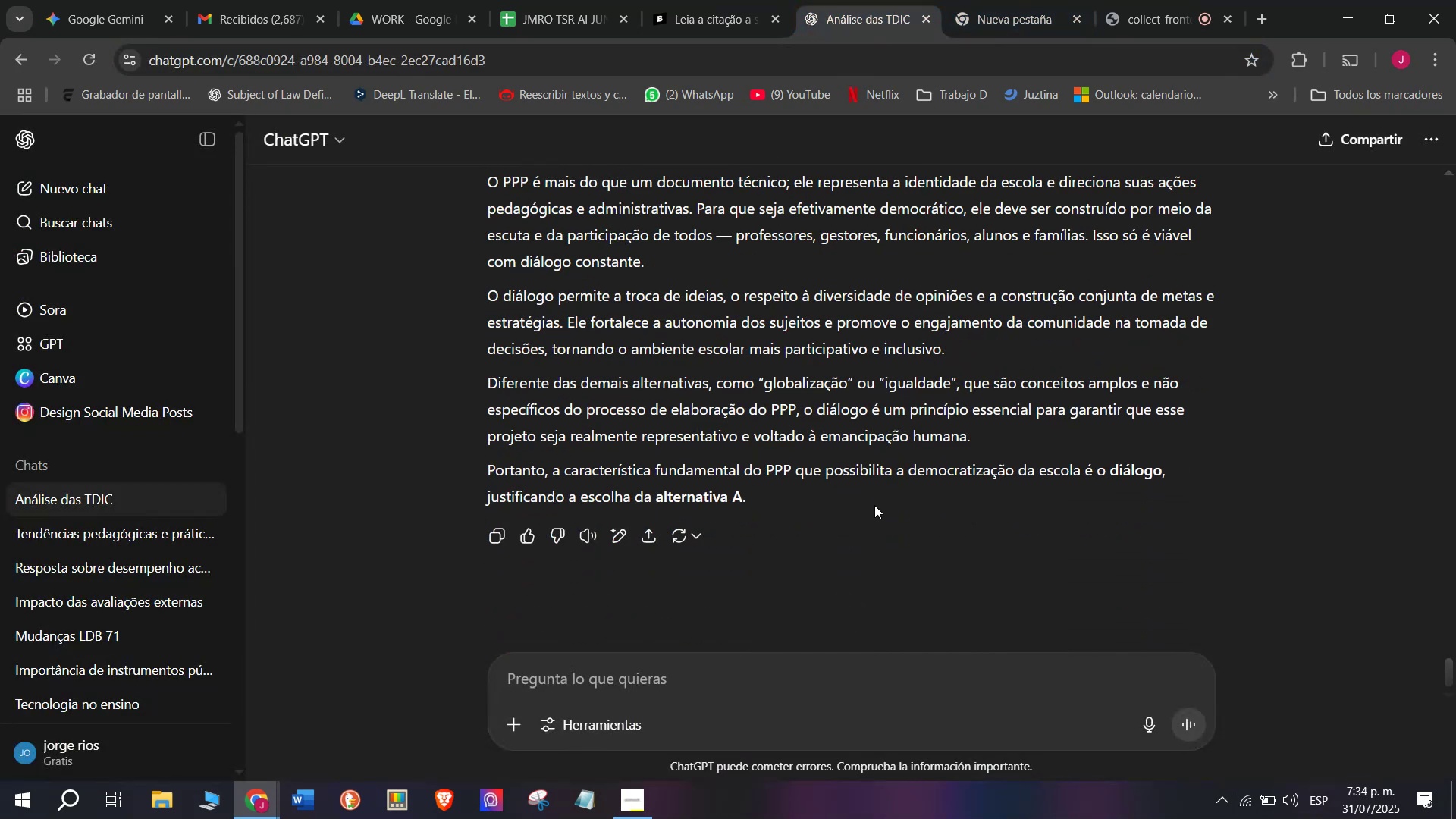 
scroll: coordinate [795, 500], scroll_direction: up, amount: 1.0
 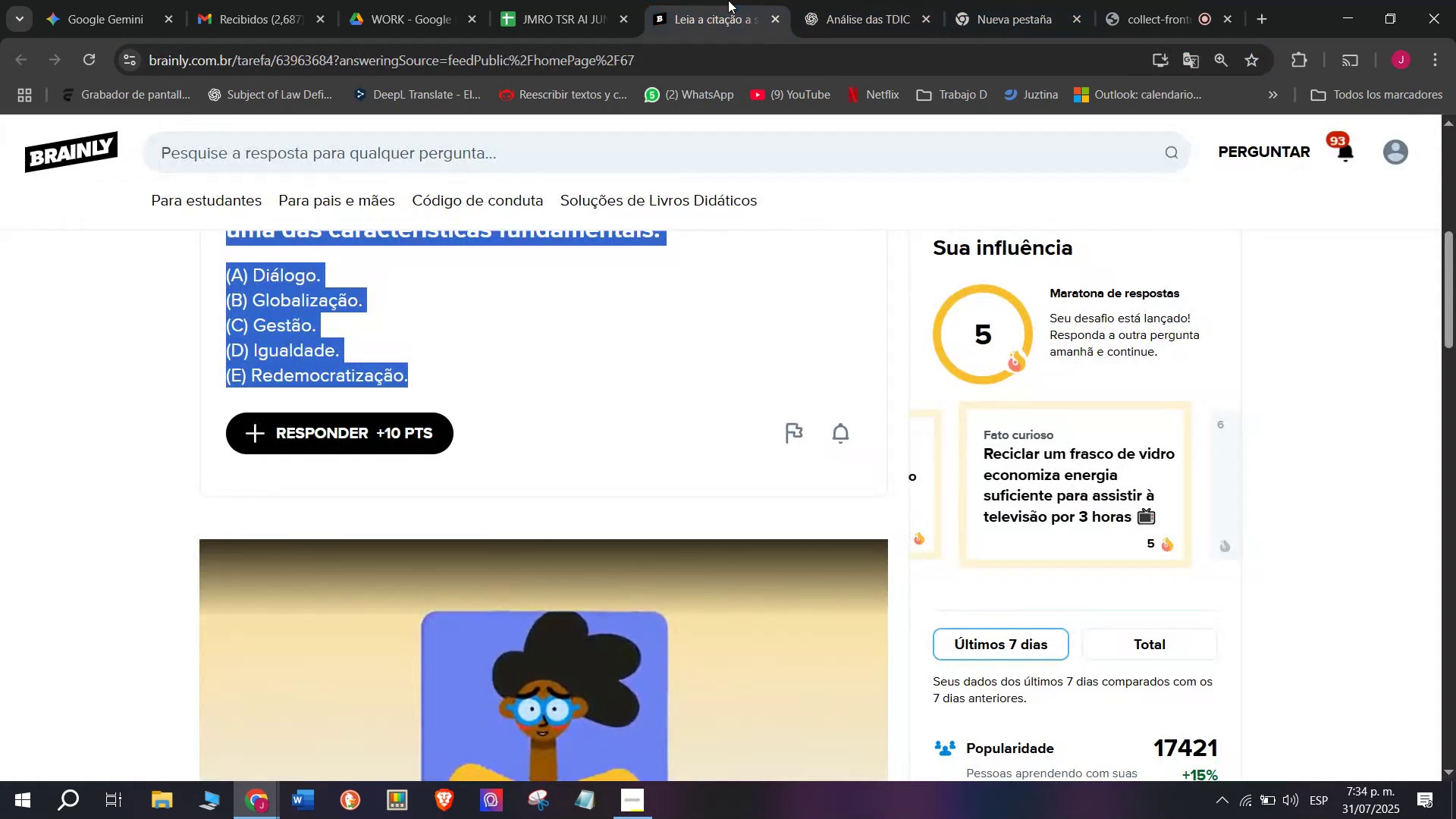 
left_click([401, 439])
 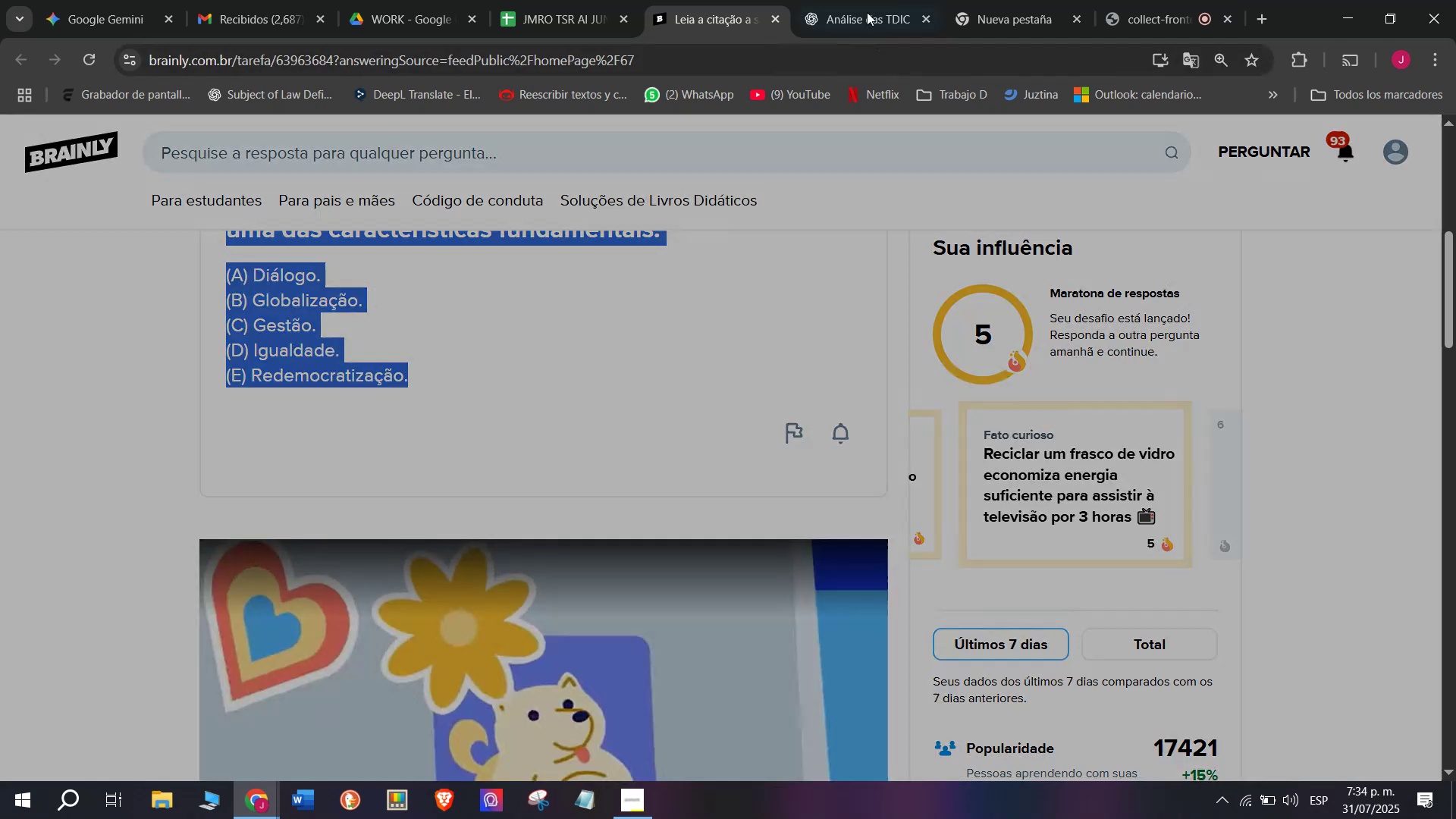 
left_click([856, 0])
 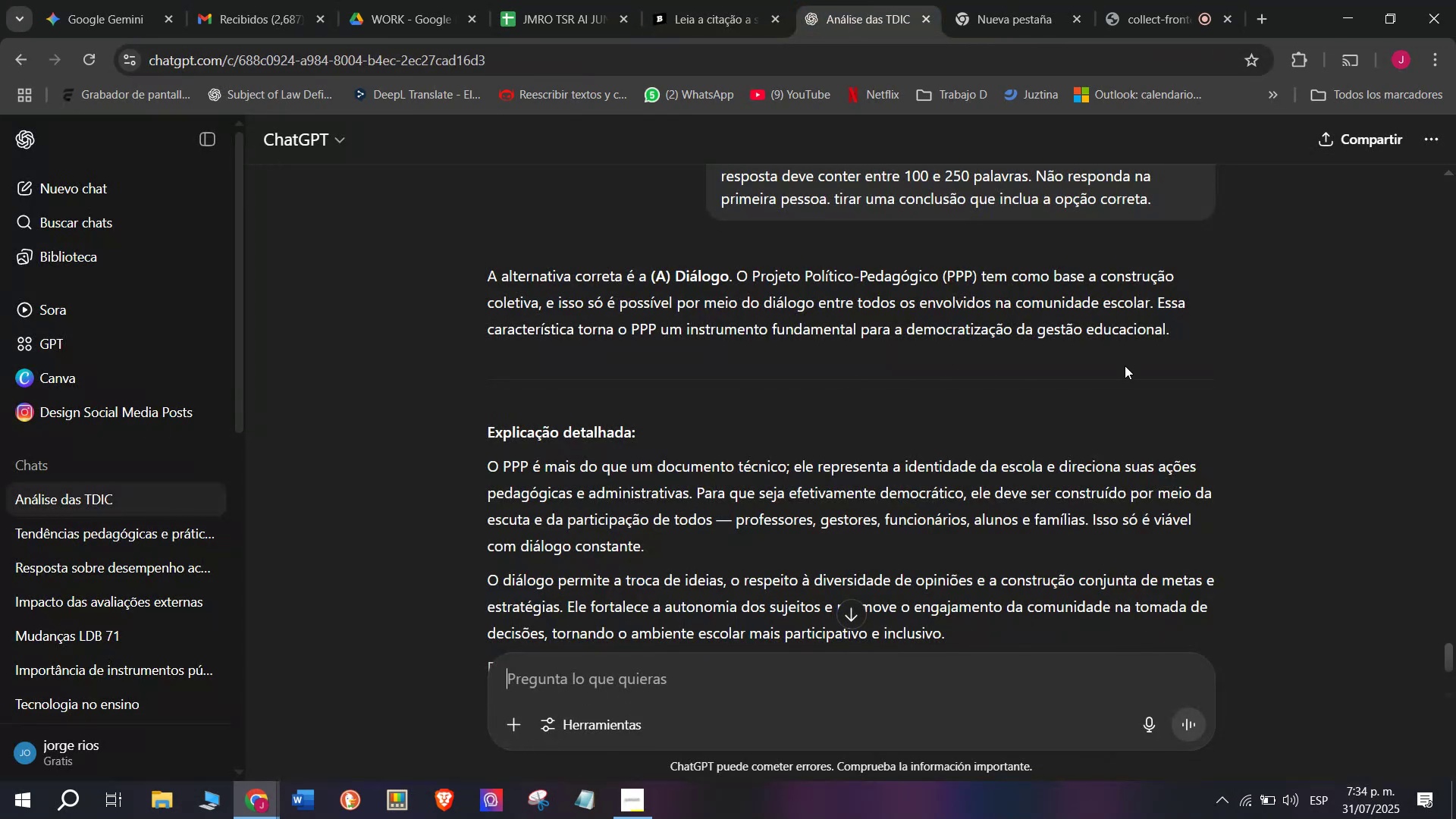 
left_click_drag(start_coordinate=[1179, 332], to_coordinate=[485, 268])
 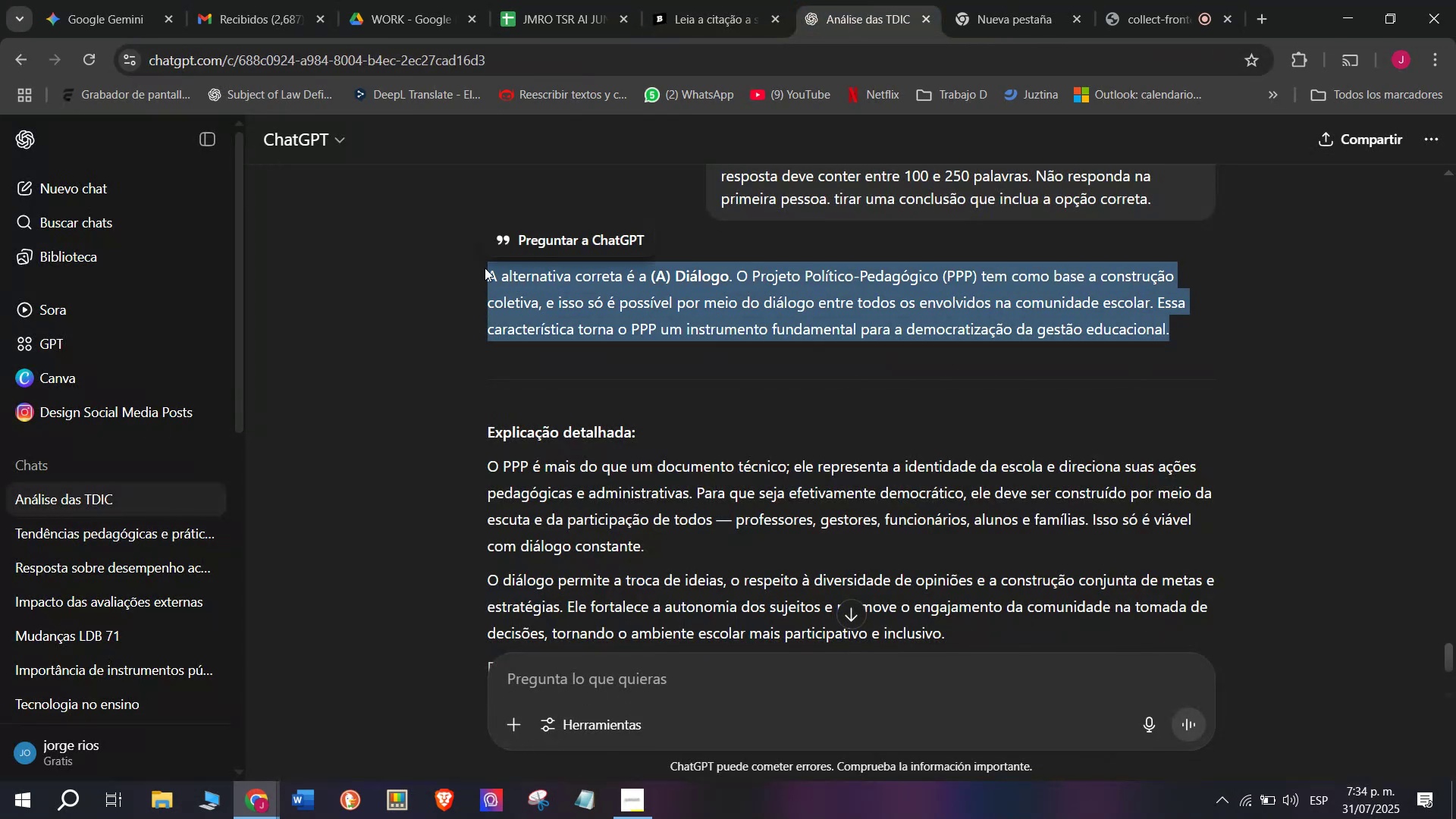 
key(Control+C)
 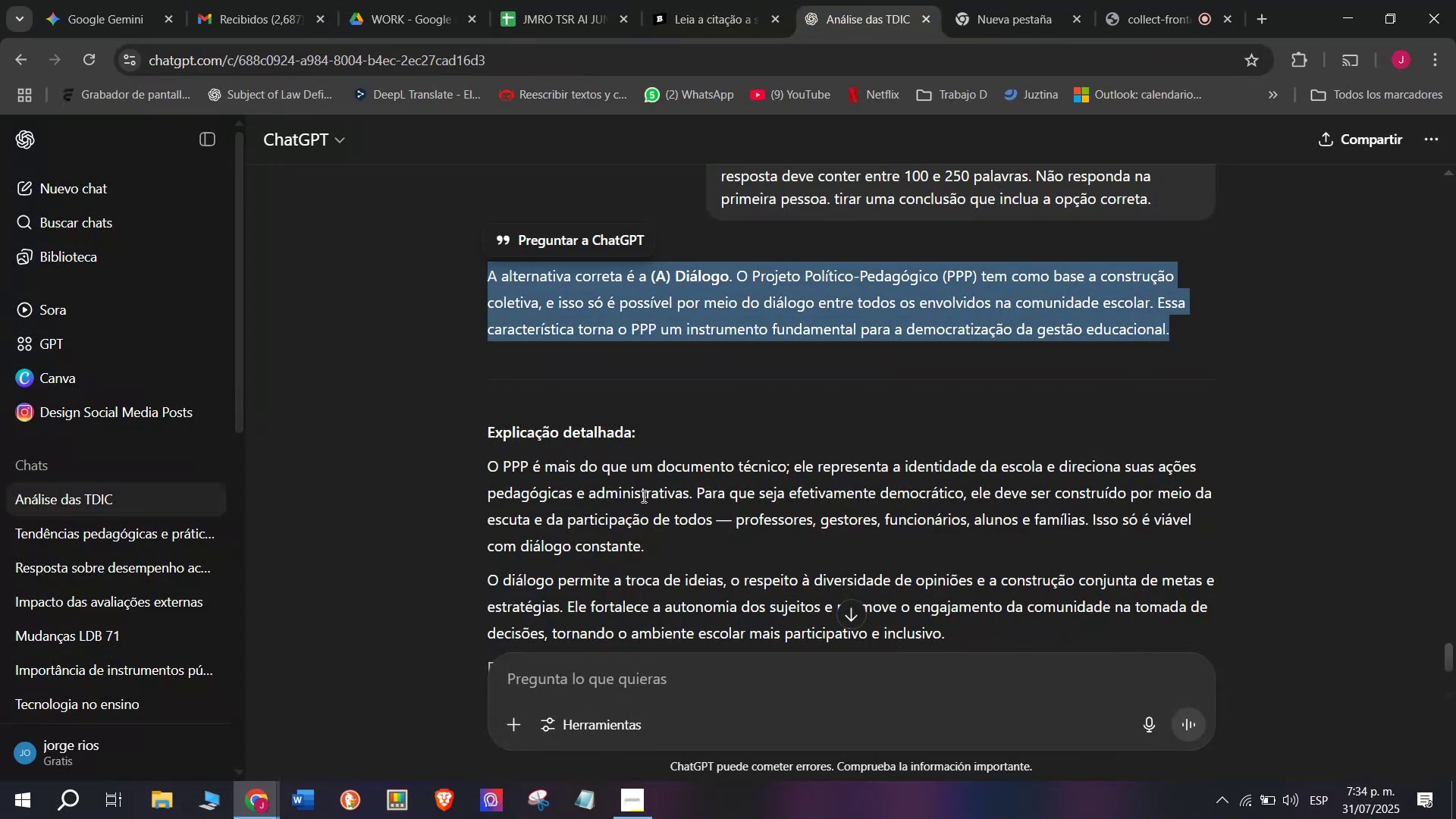 
scroll: coordinate [648, 500], scroll_direction: down, amount: 1.0
 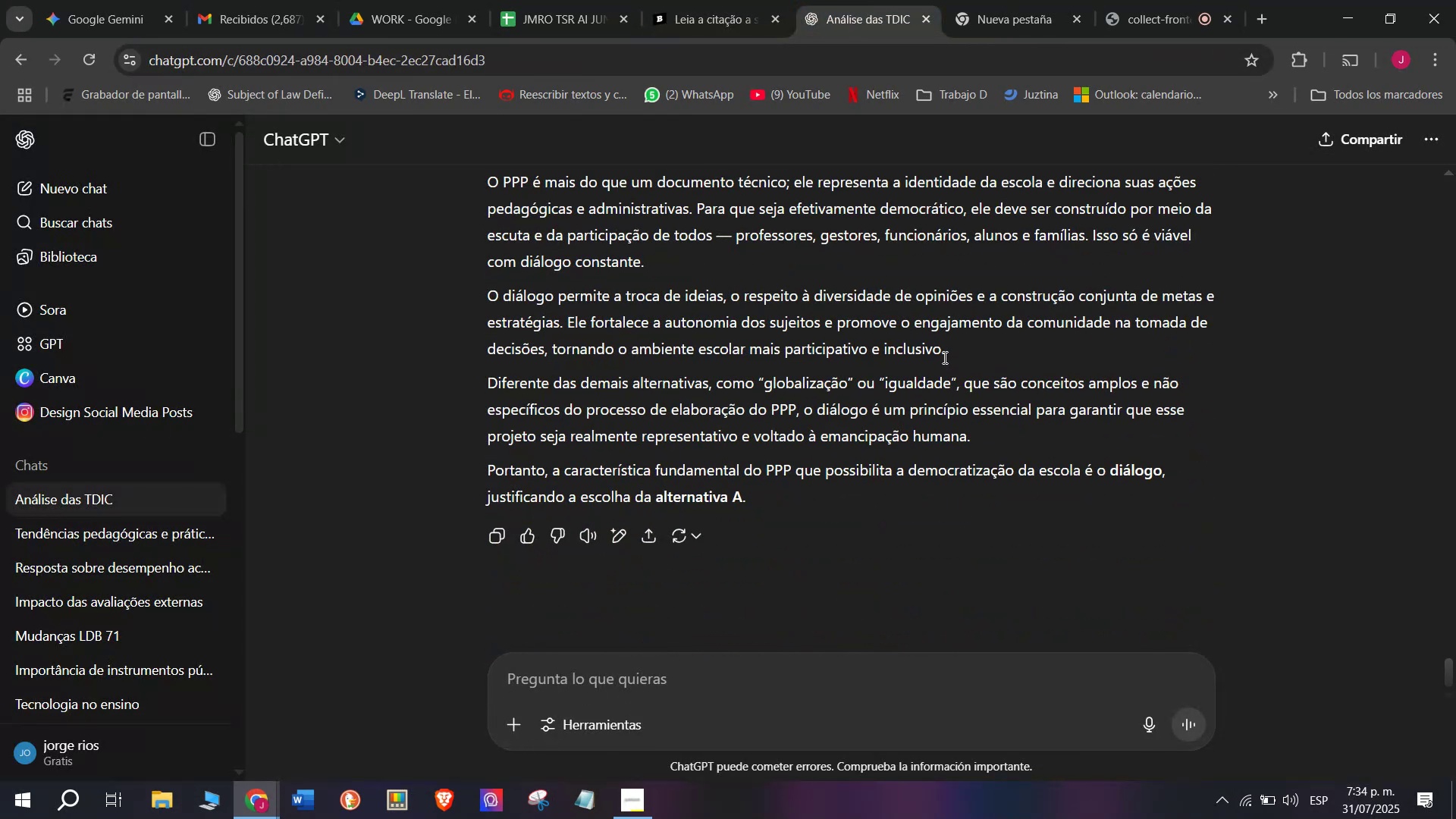 
left_click_drag(start_coordinate=[948, 350], to_coordinate=[470, 185])
 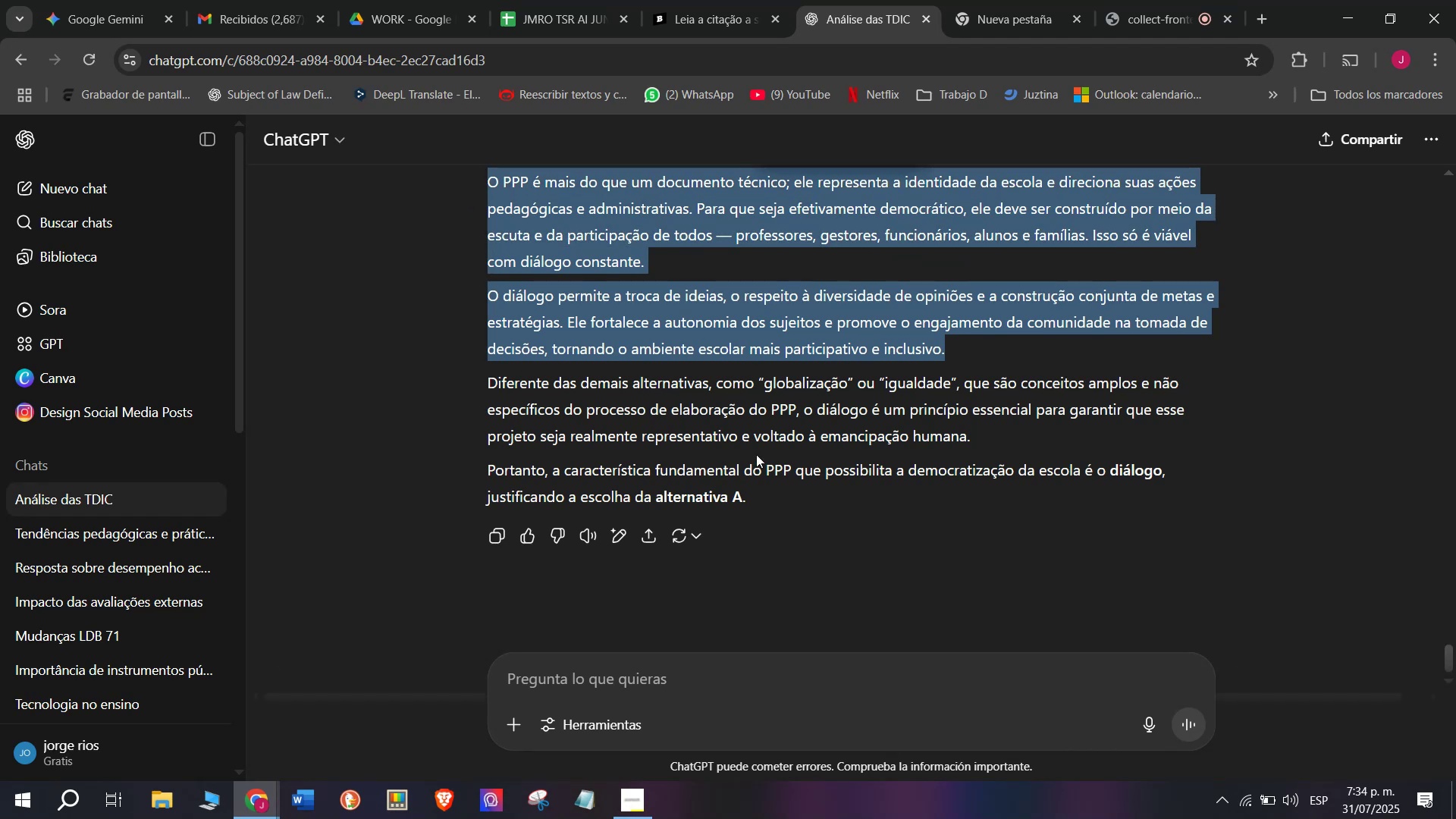 
scroll: coordinate [767, 476], scroll_direction: up, amount: 1.0
 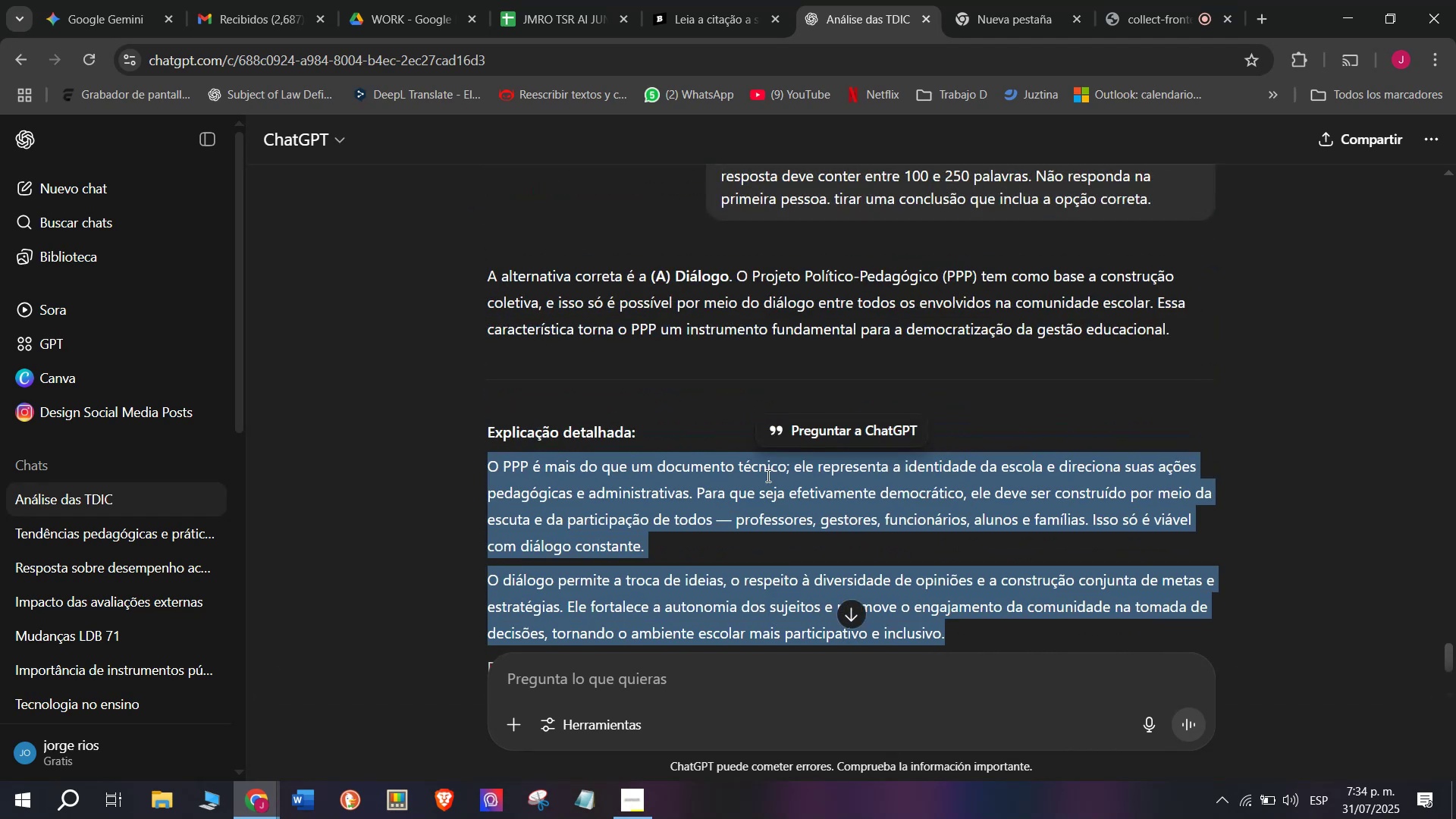 
key(Control+C)
 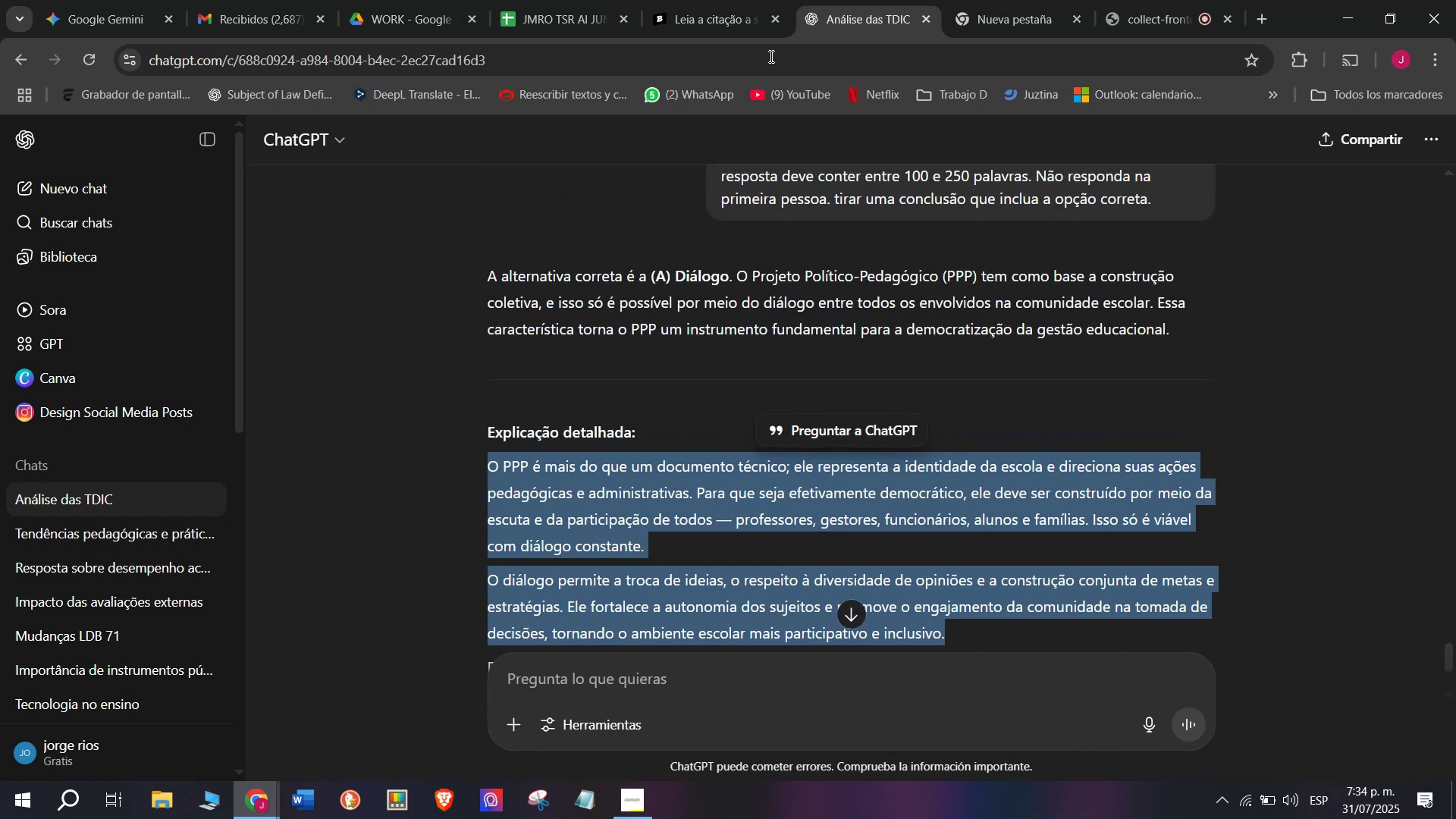 
left_click([687, 0])
 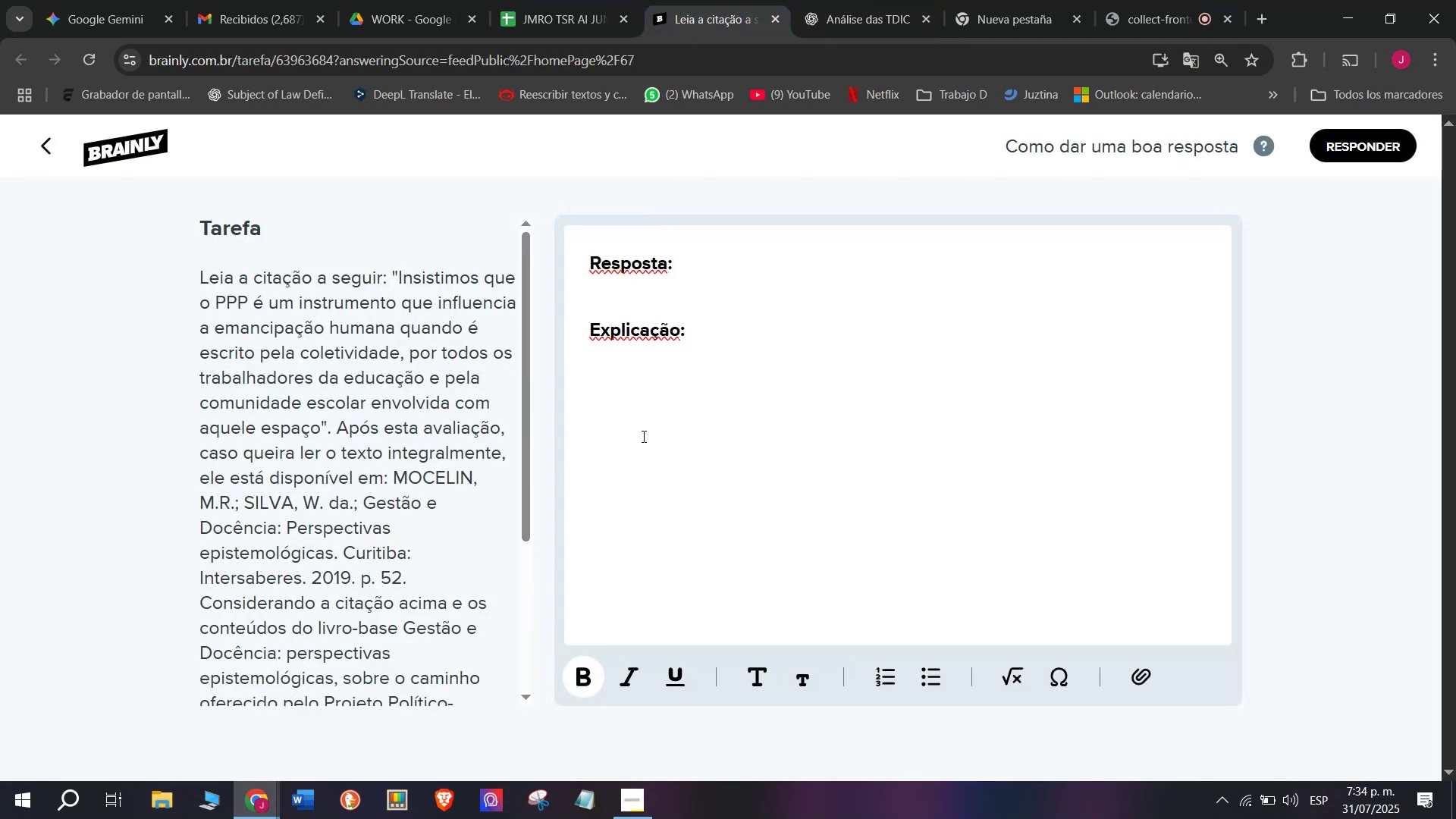 
left_click_drag(start_coordinate=[699, 411], to_coordinate=[526, 182])
 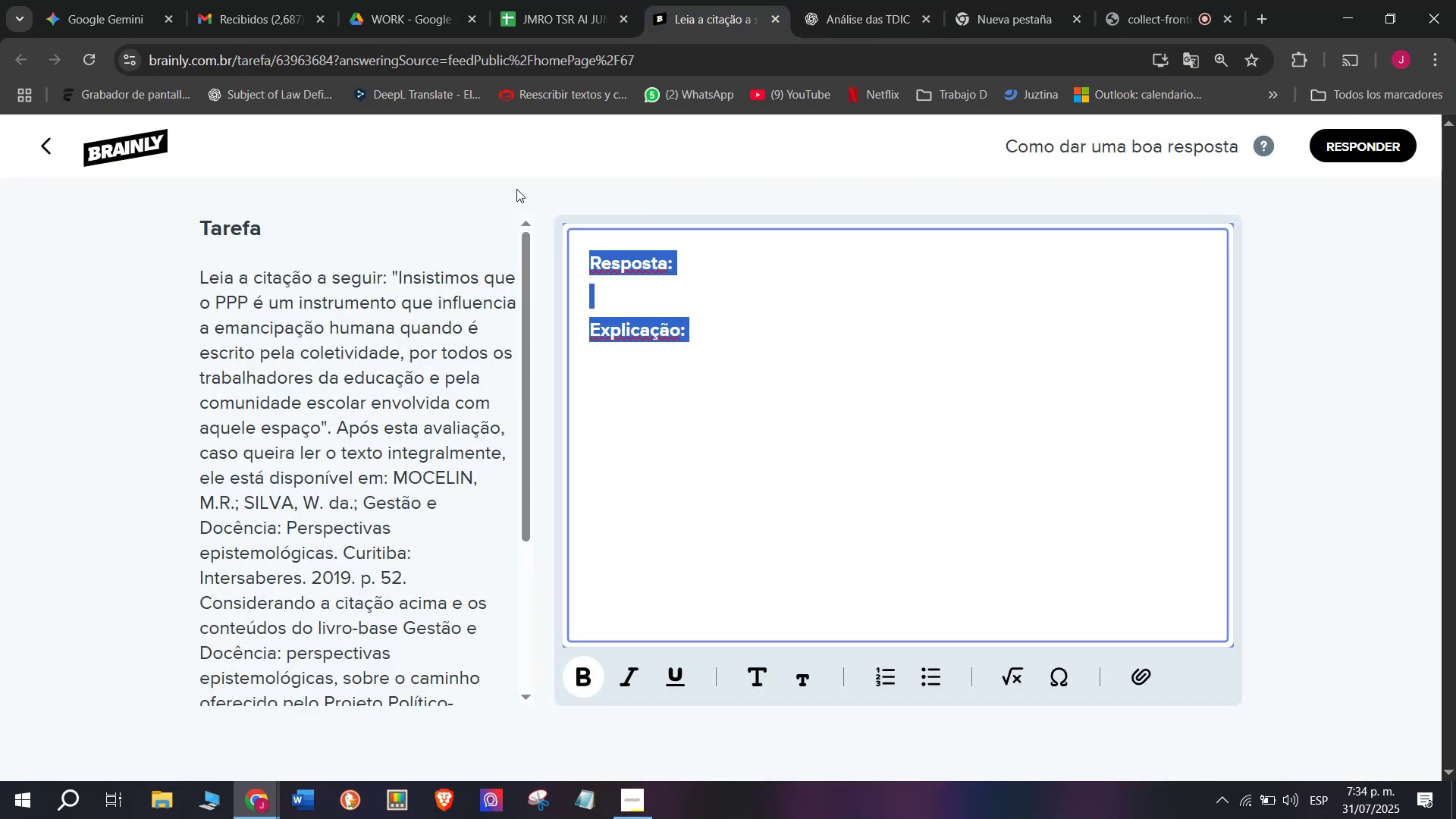 
hold_key(key=ControlLeft, duration=0.65)
 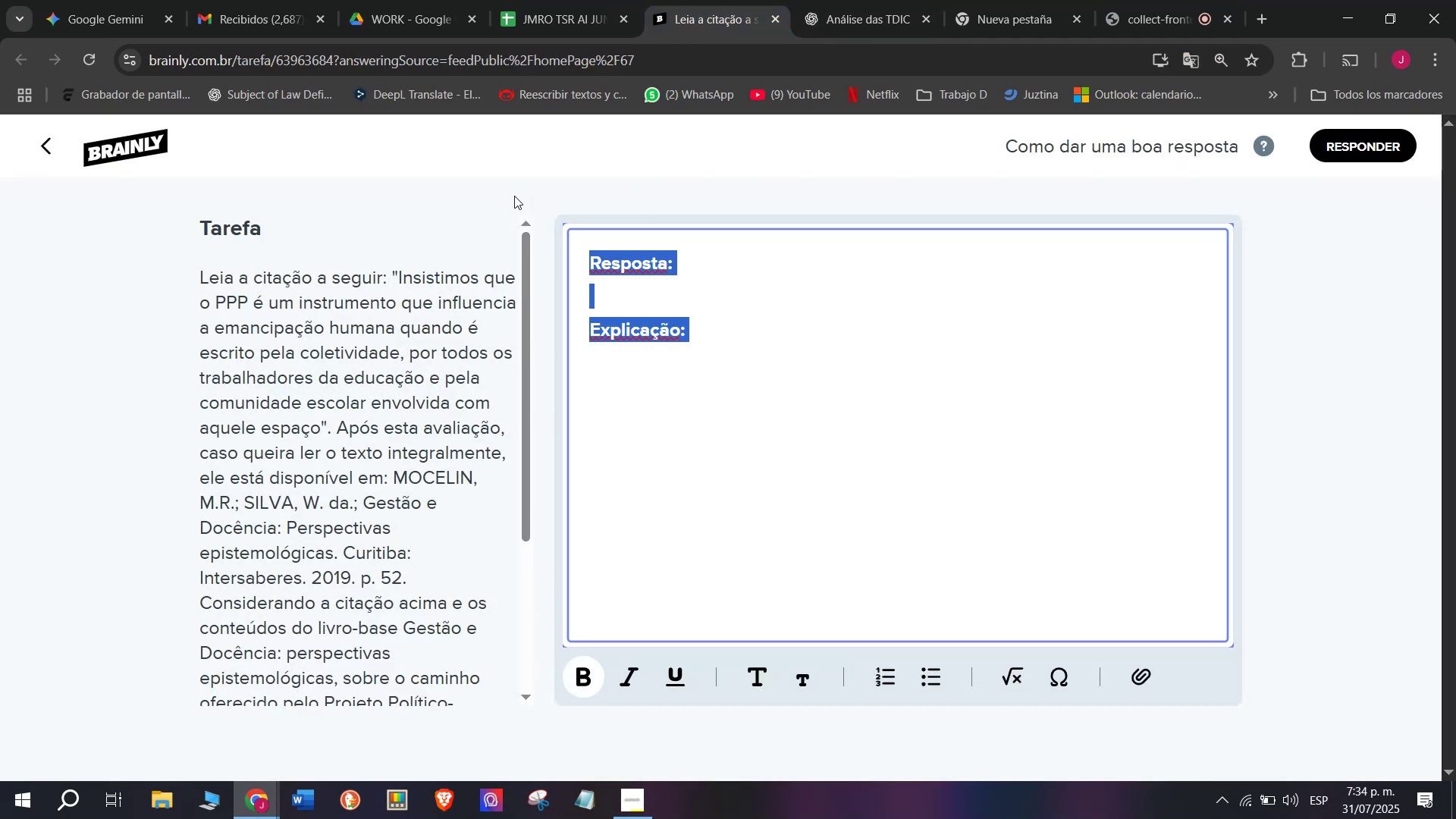 
key(Meta+V)
 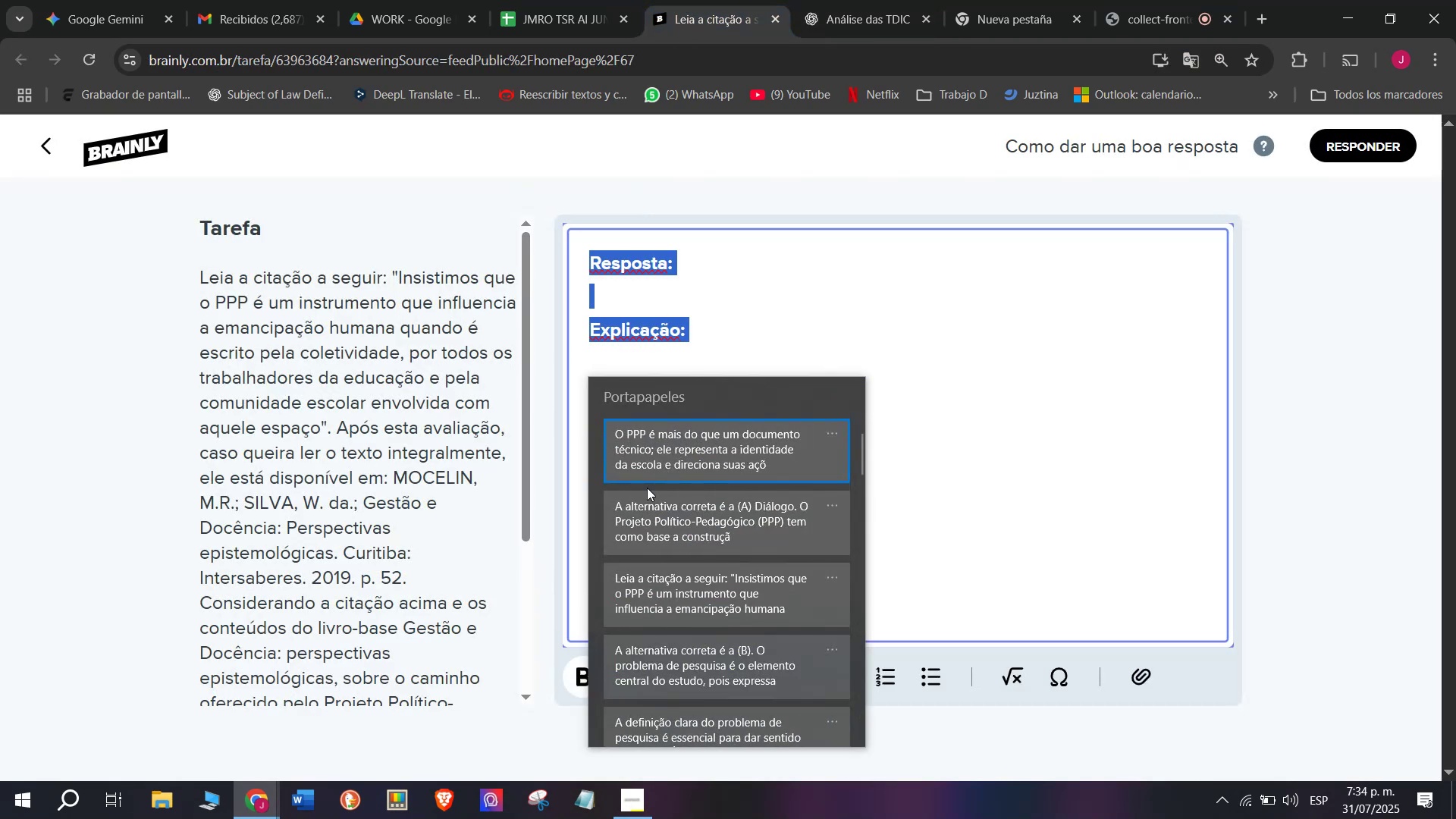 
left_click([651, 512])
 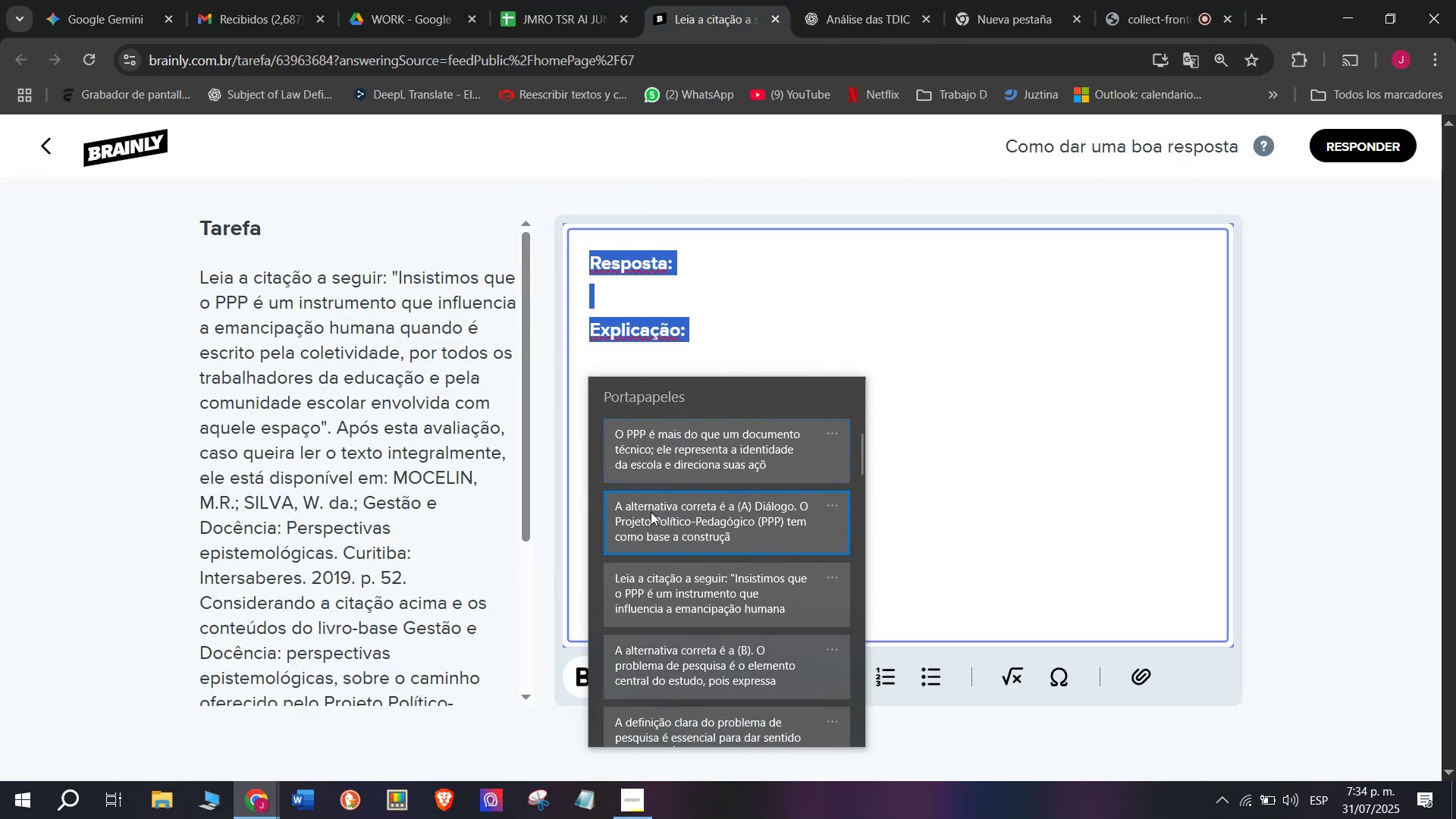 
key(Control+ControlLeft)
 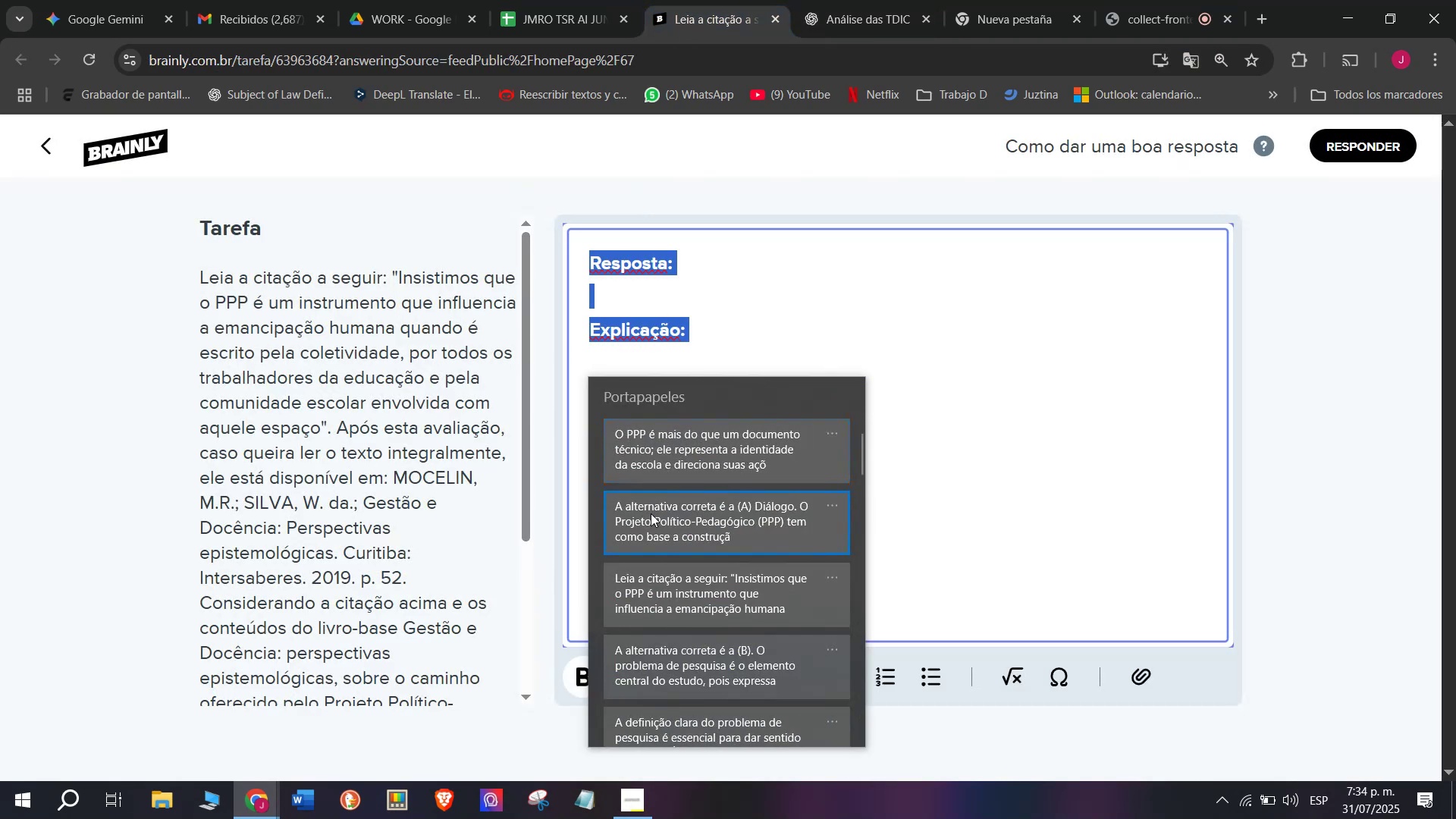 
key(Control+V)
 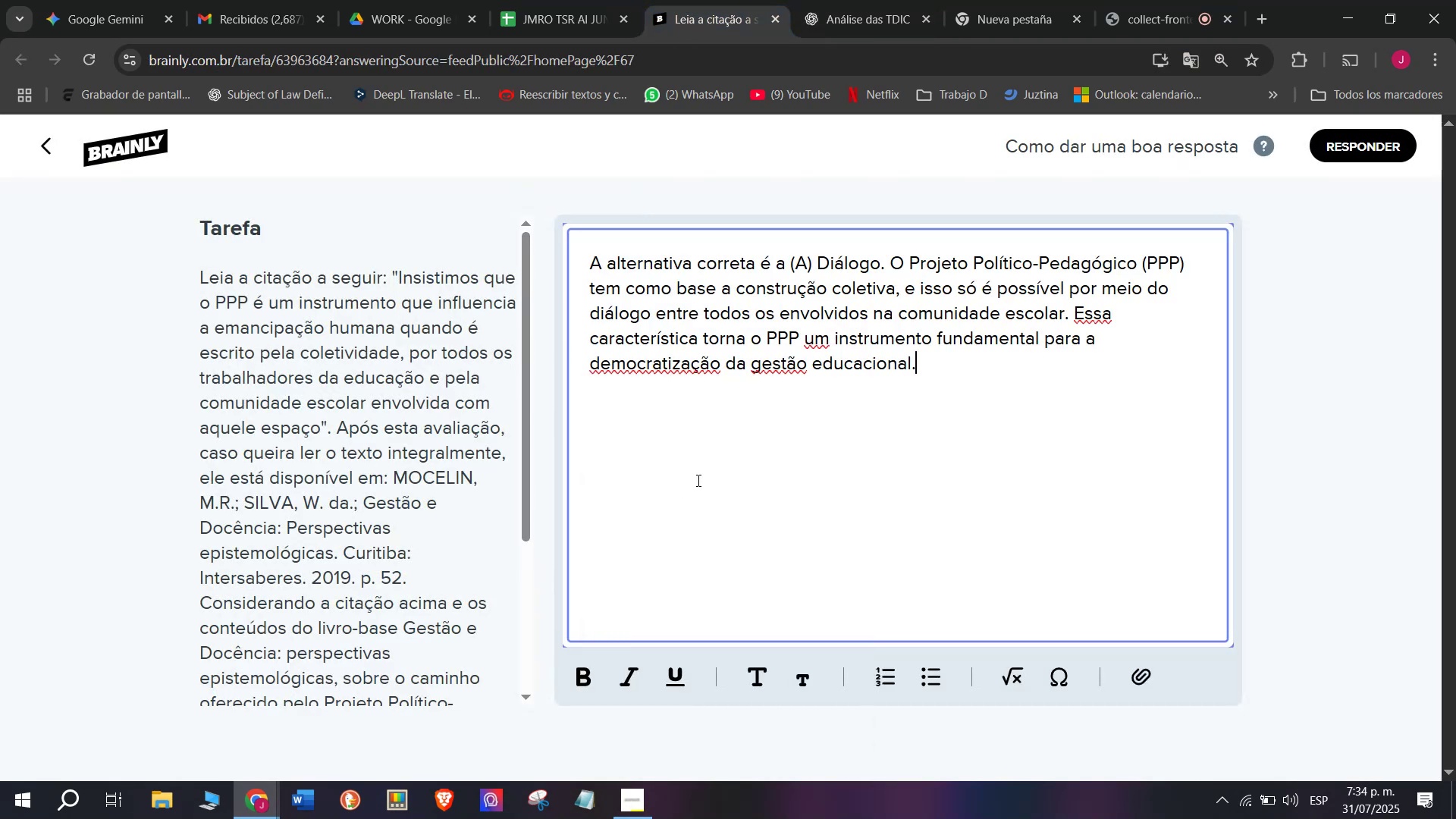 
key(Enter)
 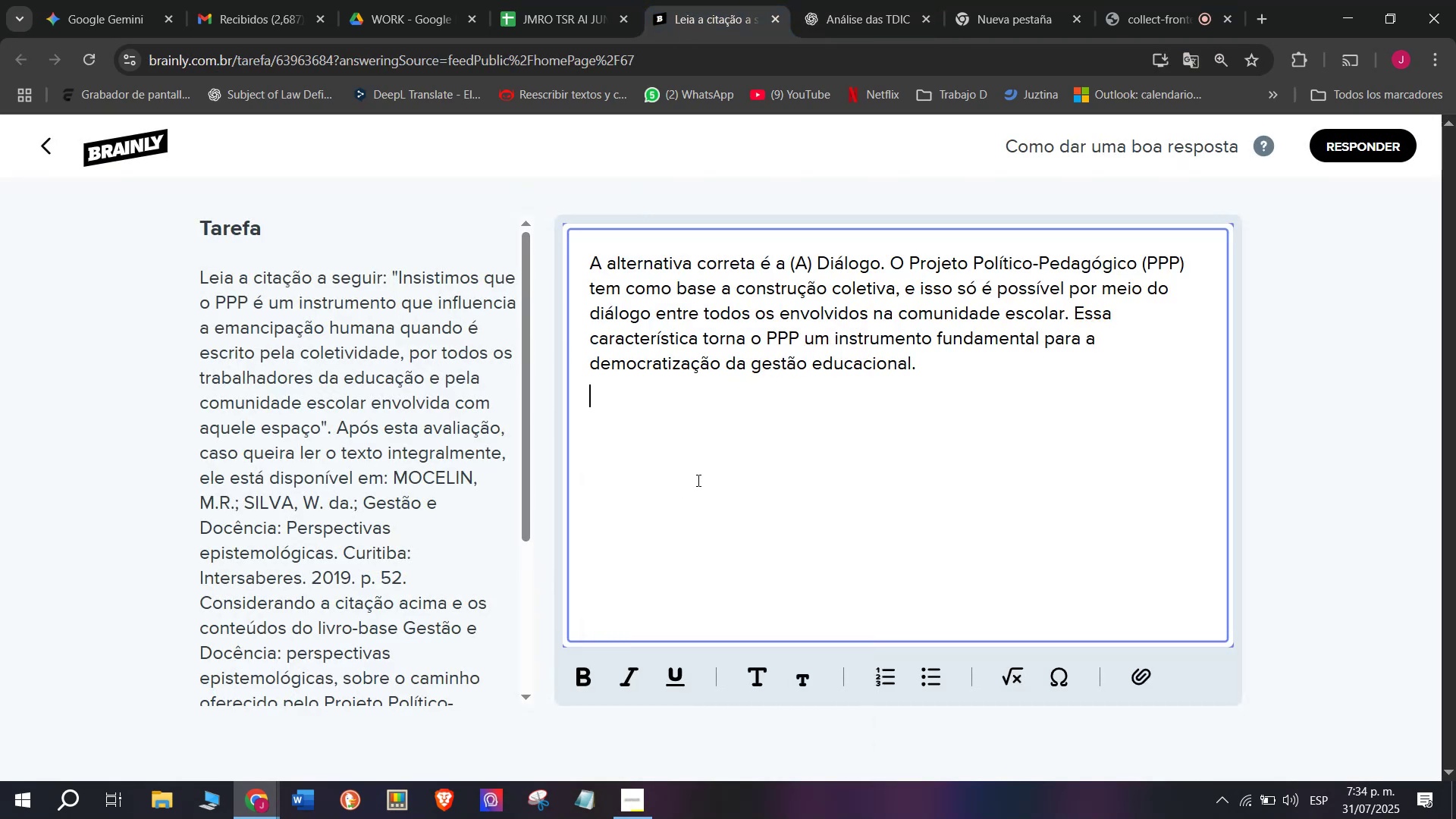 
key(Enter)
 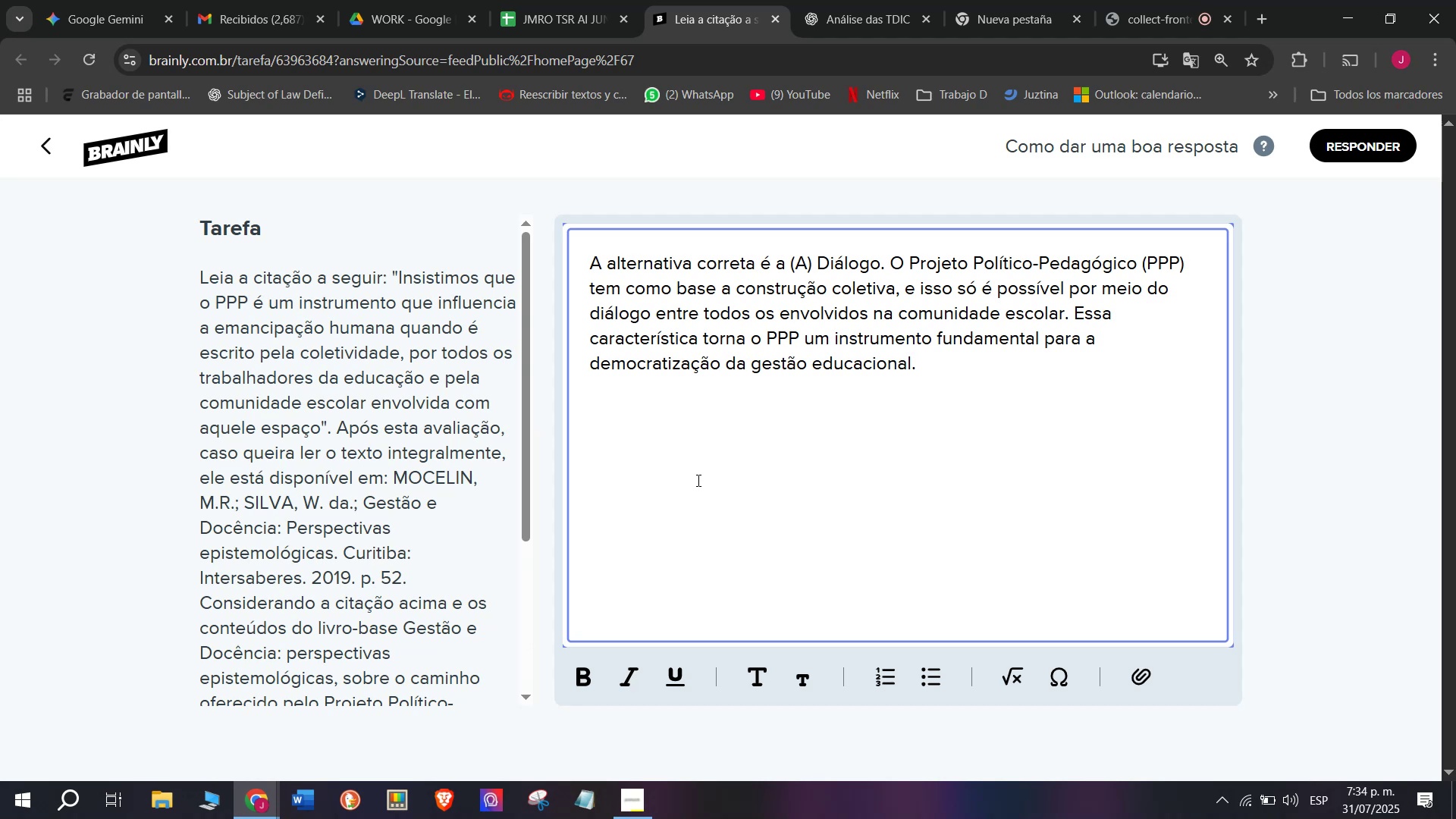 
key(Meta+V)
 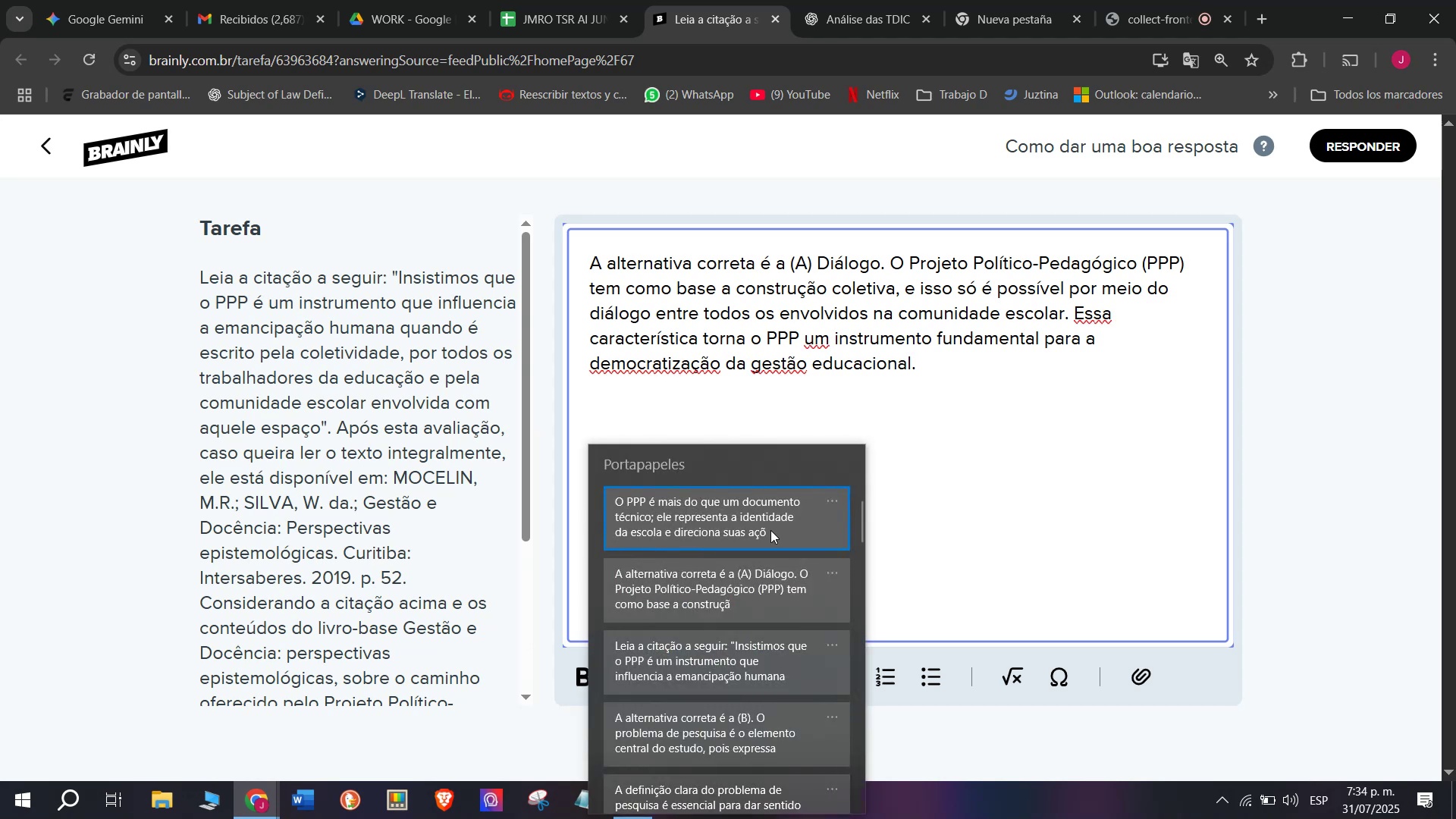 
key(Control+ControlLeft)
 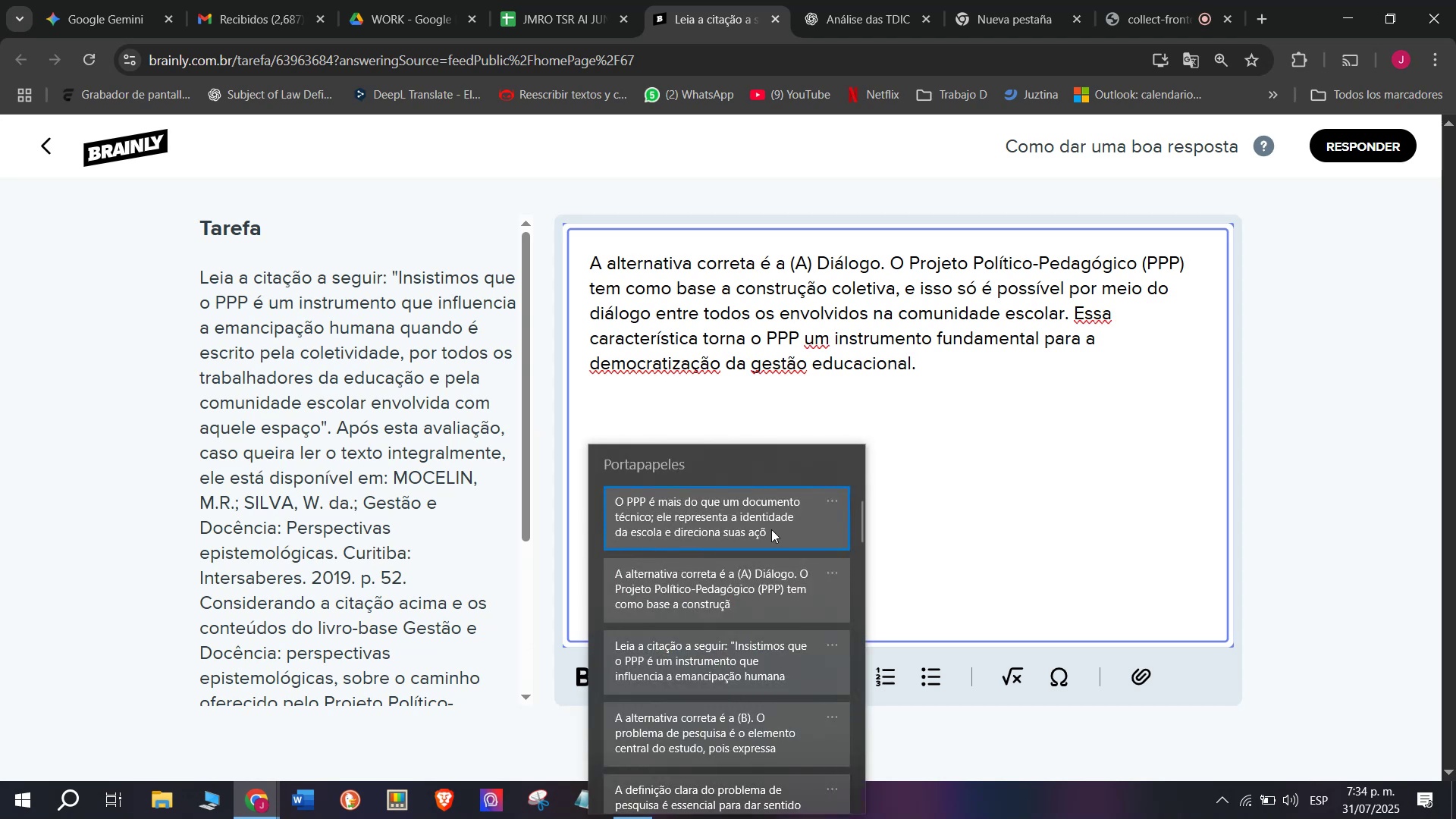 
key(Control+V)
 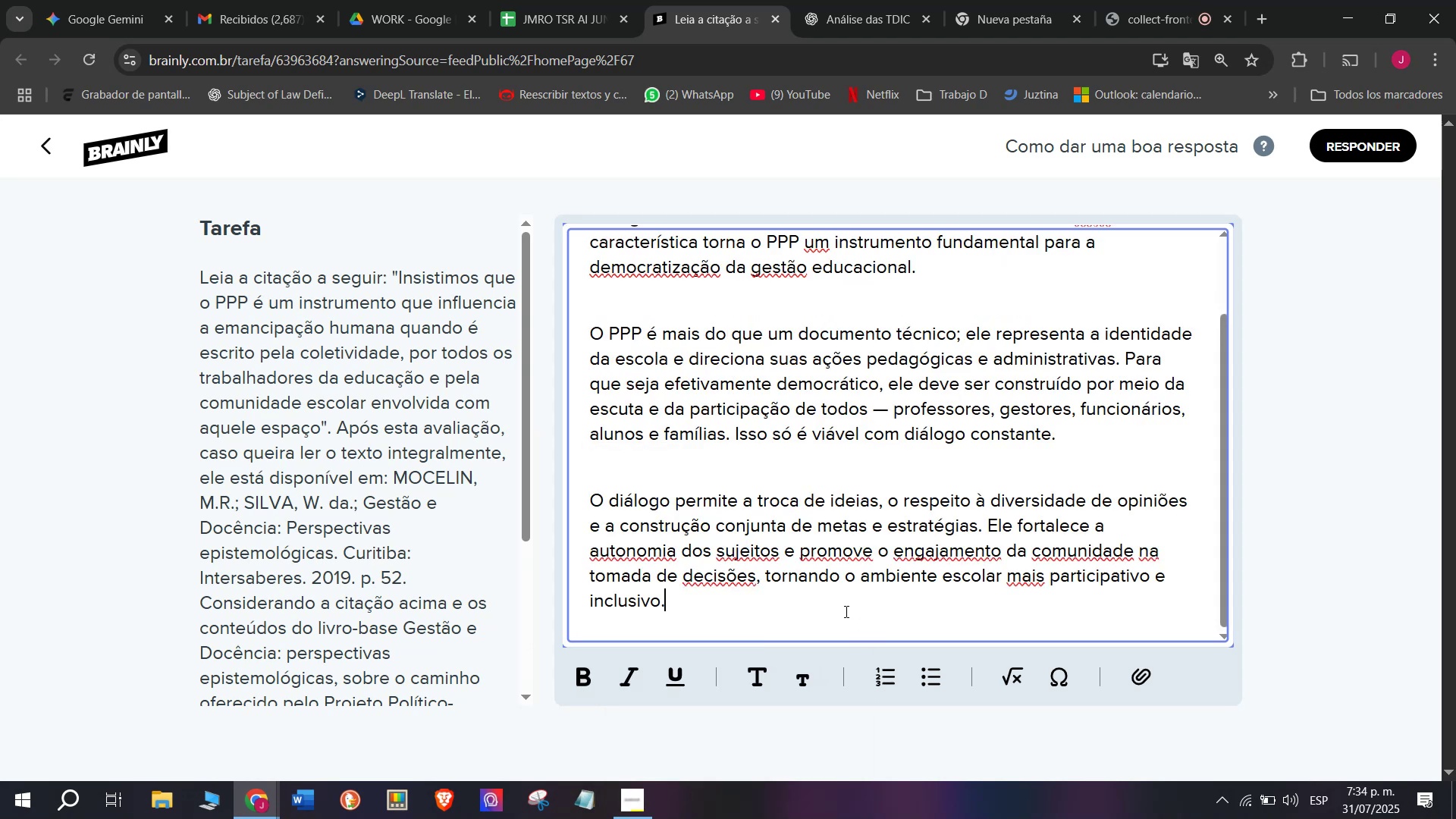 
scroll: coordinate [857, 601], scroll_direction: up, amount: 3.0
 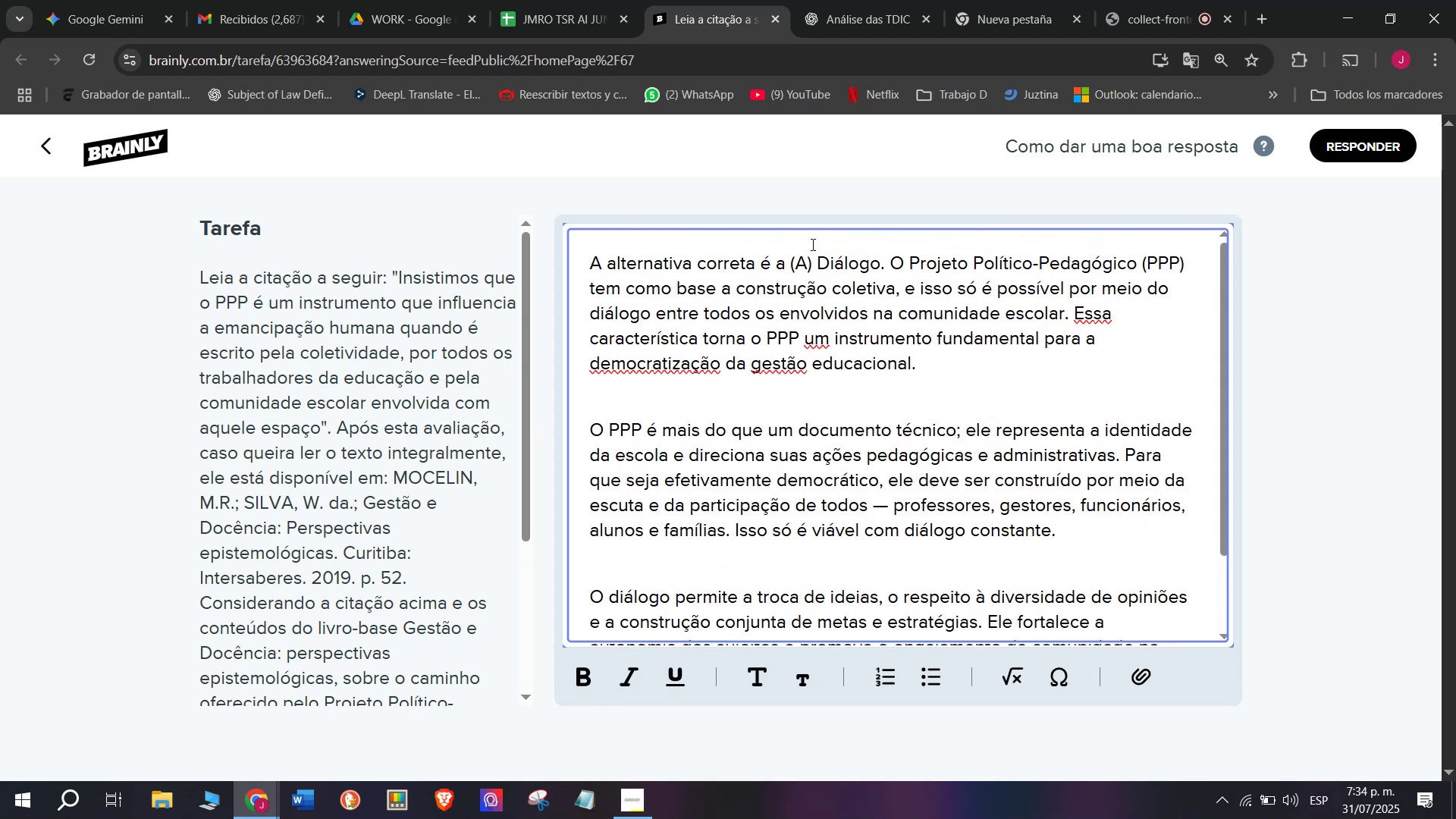 
left_click_drag(start_coordinate=[811, 259], to_coordinate=[548, 253])
 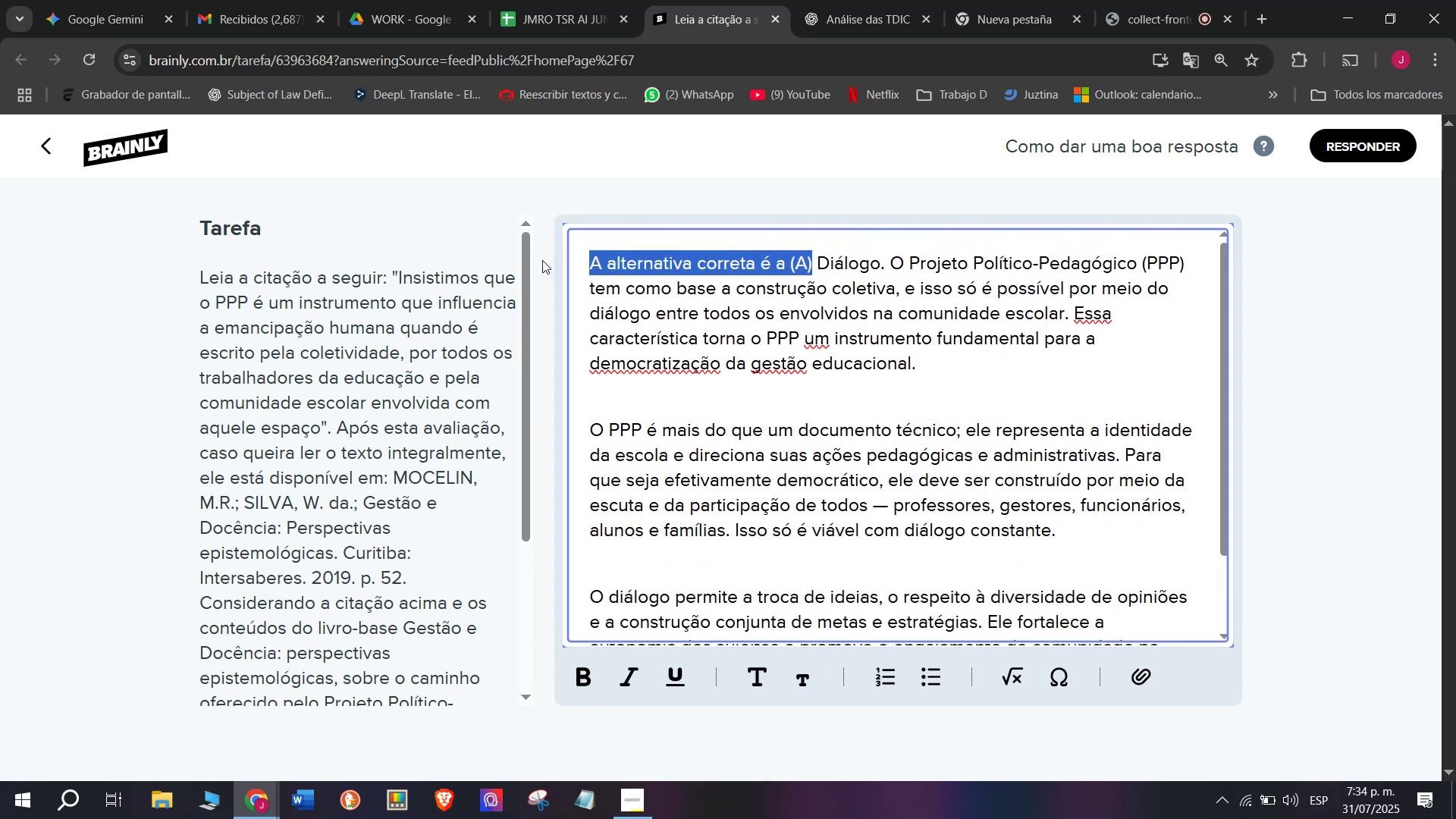 
key(Control+B)
 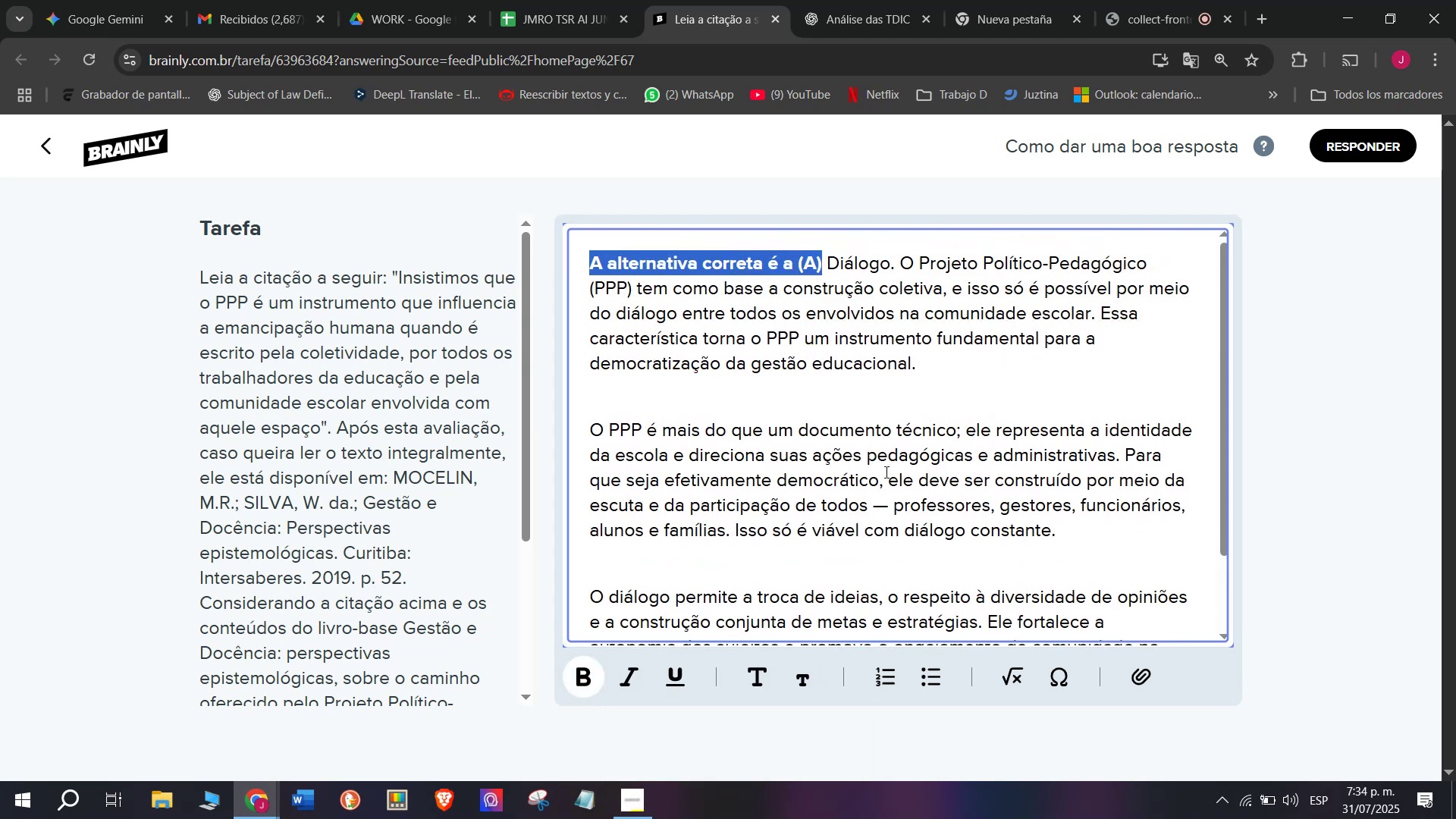 
scroll: coordinate [902, 503], scroll_direction: down, amount: 3.0
 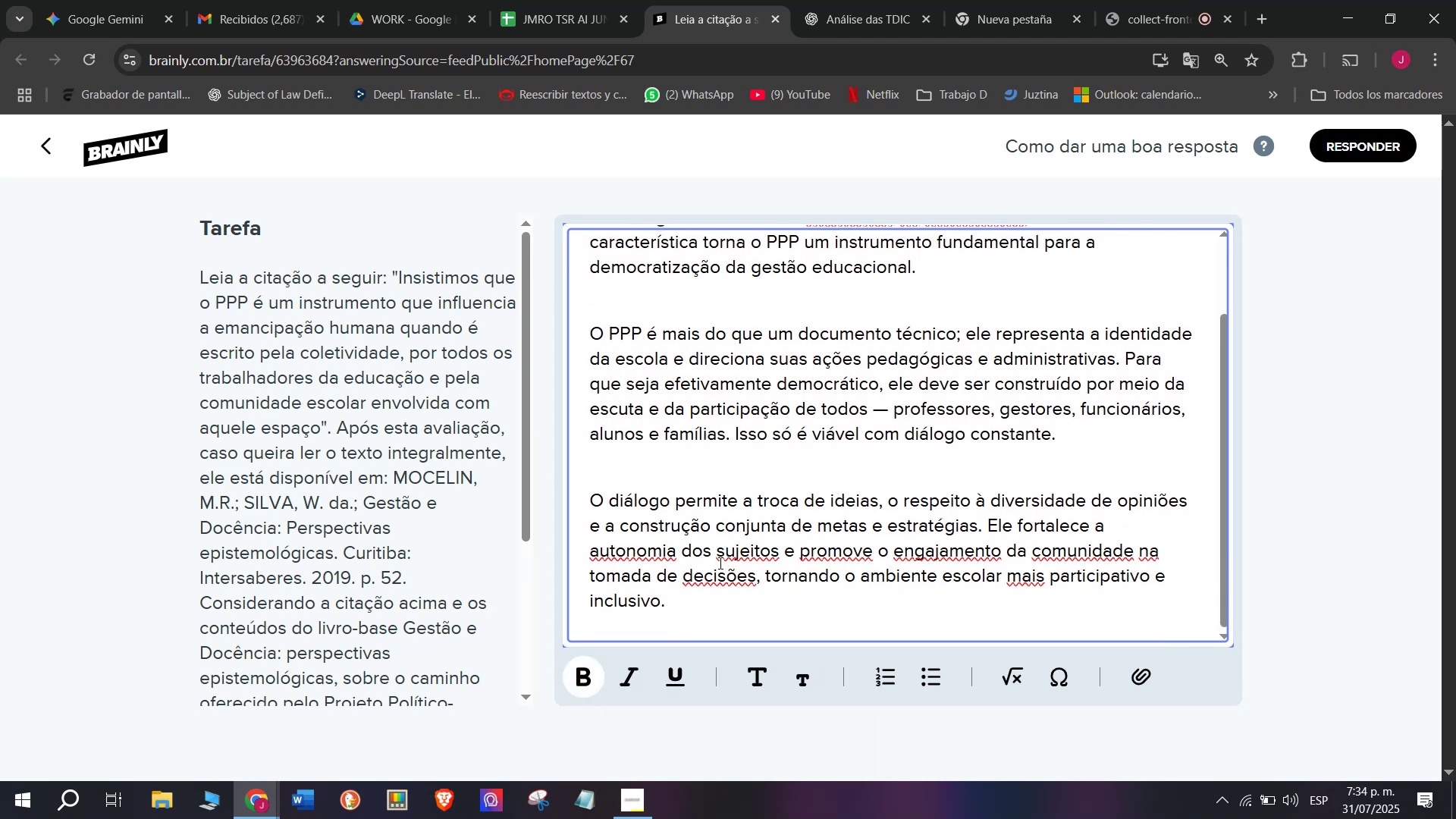 
left_click_drag(start_coordinate=[686, 607], to_coordinate=[481, 196])
 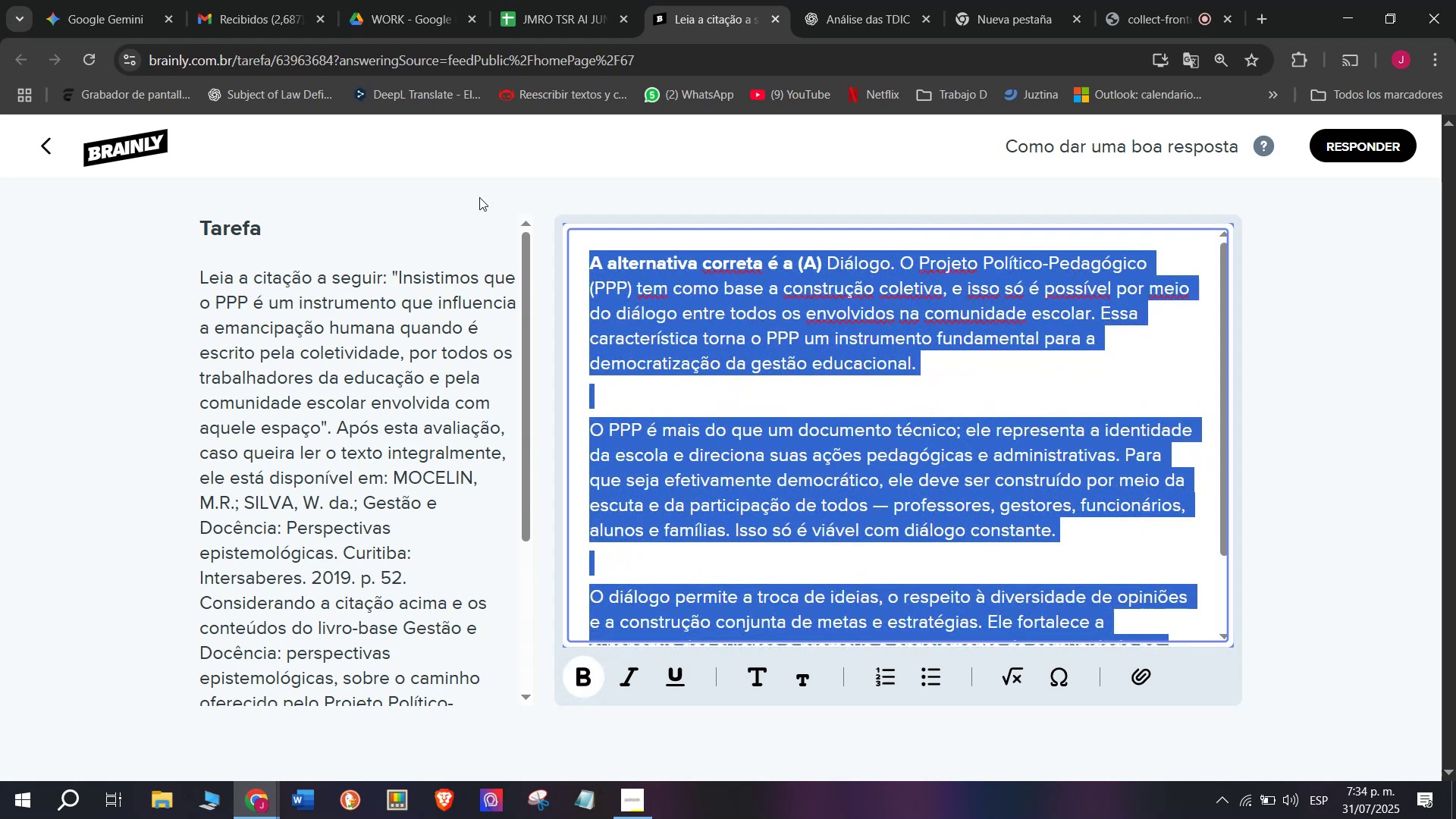 
key(Control+C)
 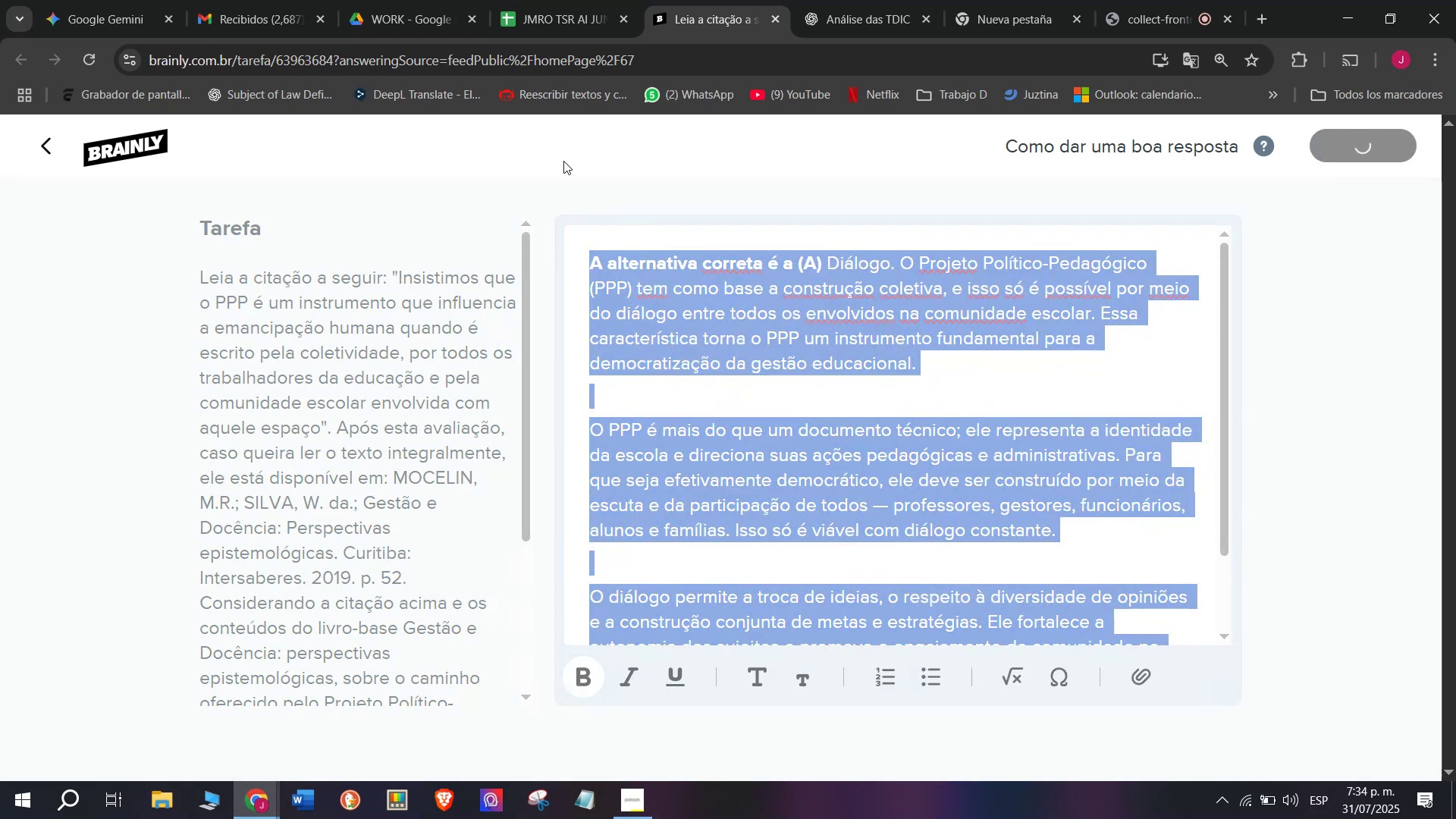 
left_click([541, 0])
 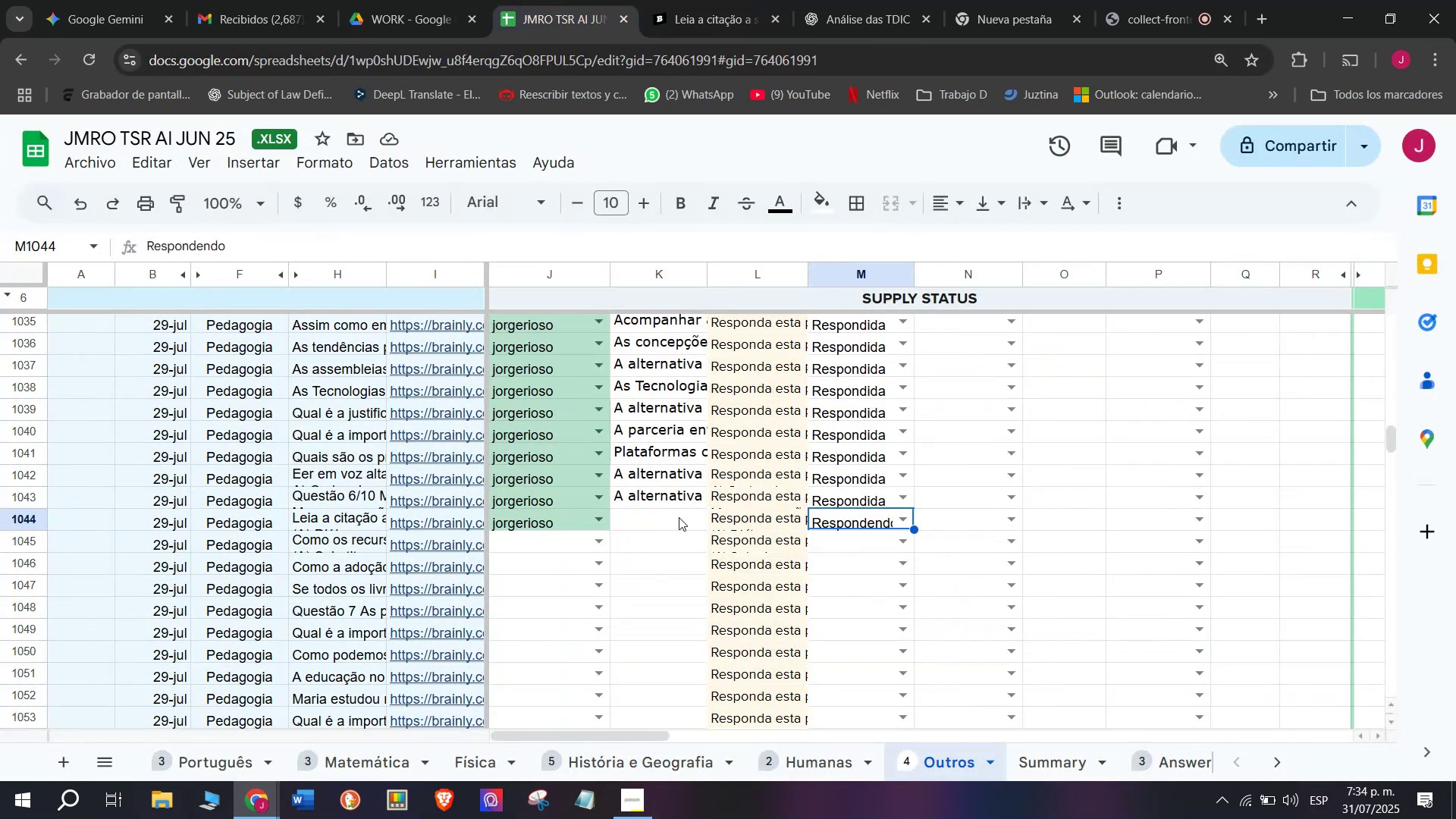 
double_click([679, 517])
 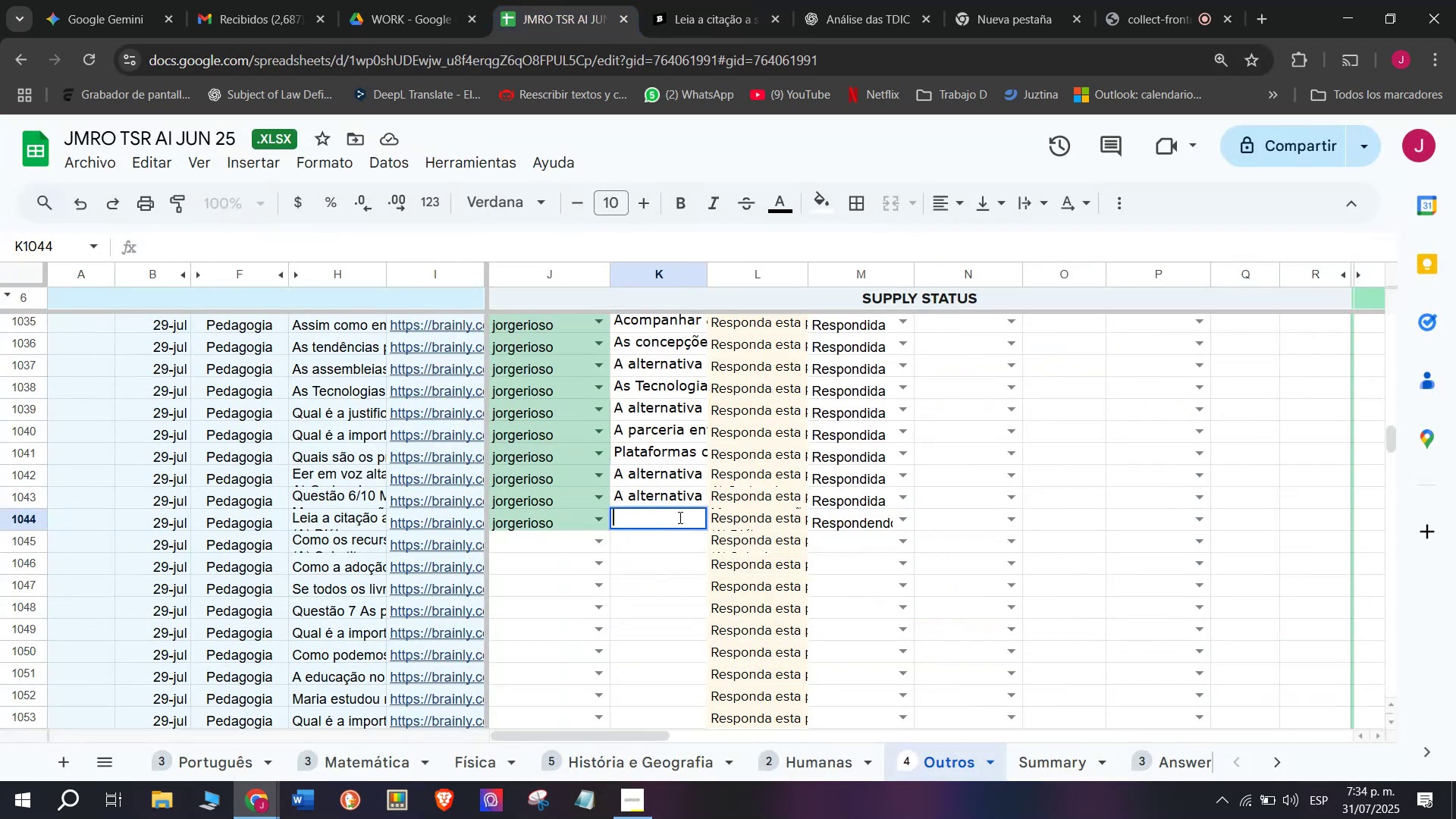 
key(Control+V)
 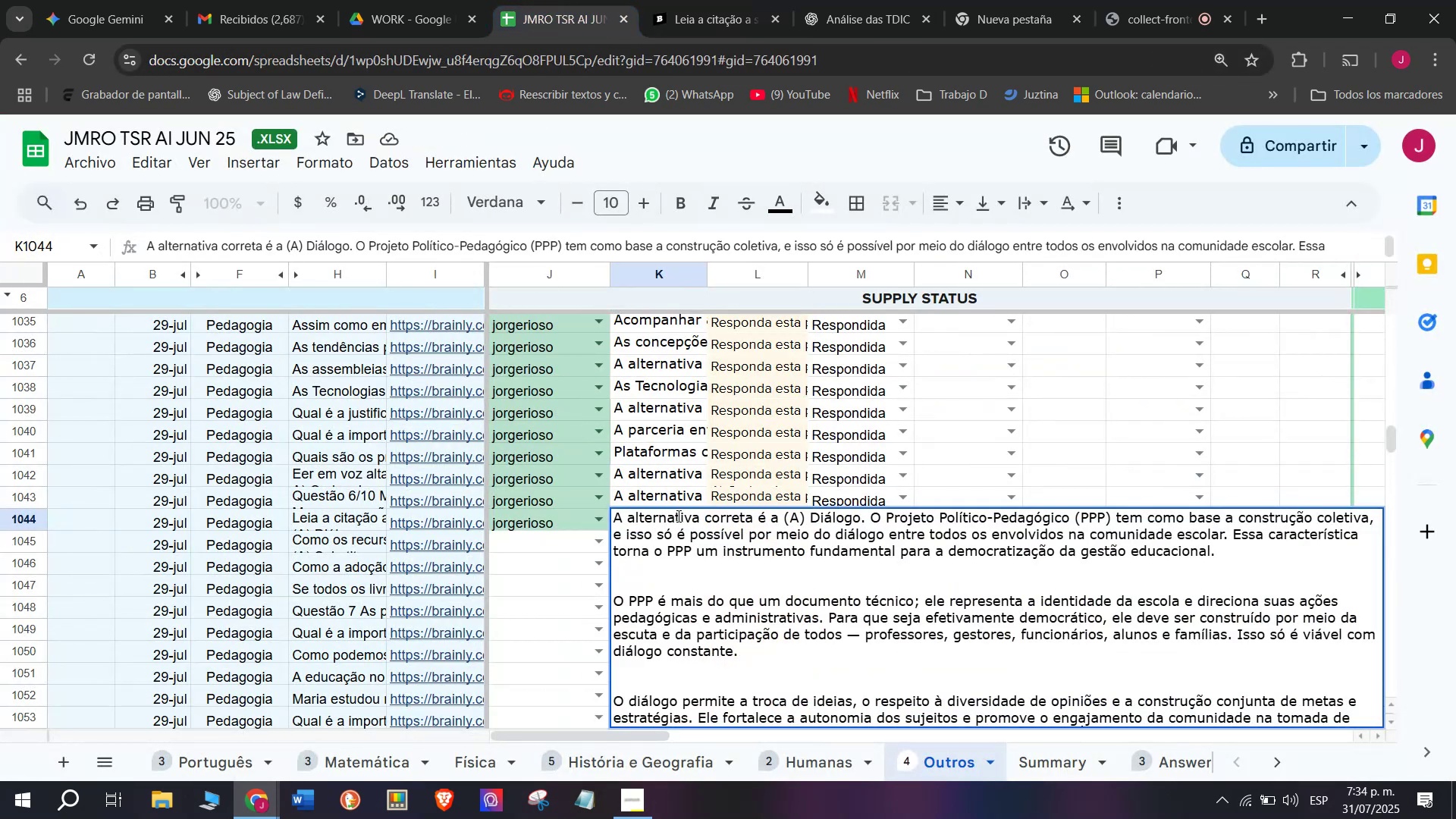 
key(Enter)
 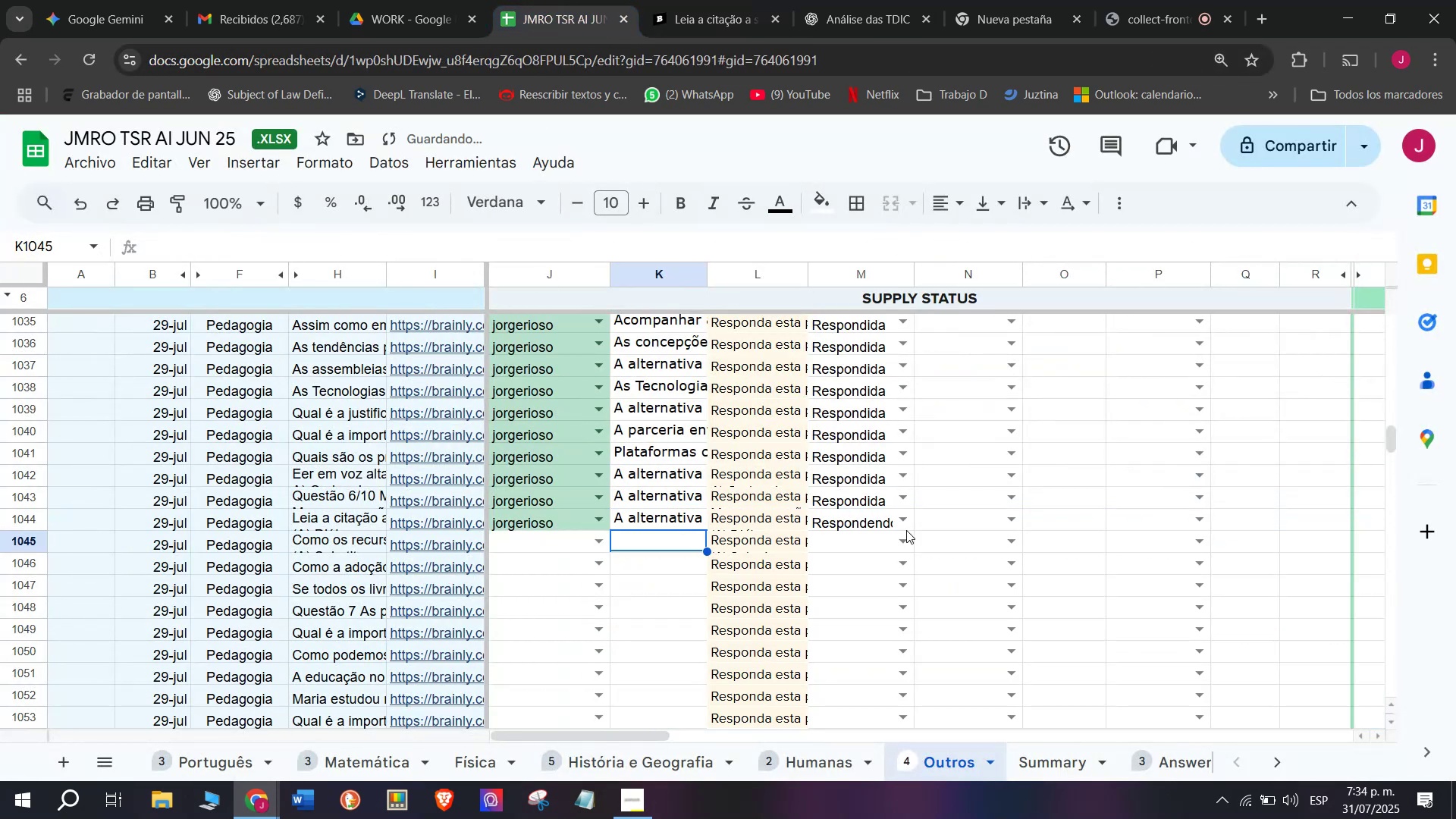 
left_click([906, 526])
 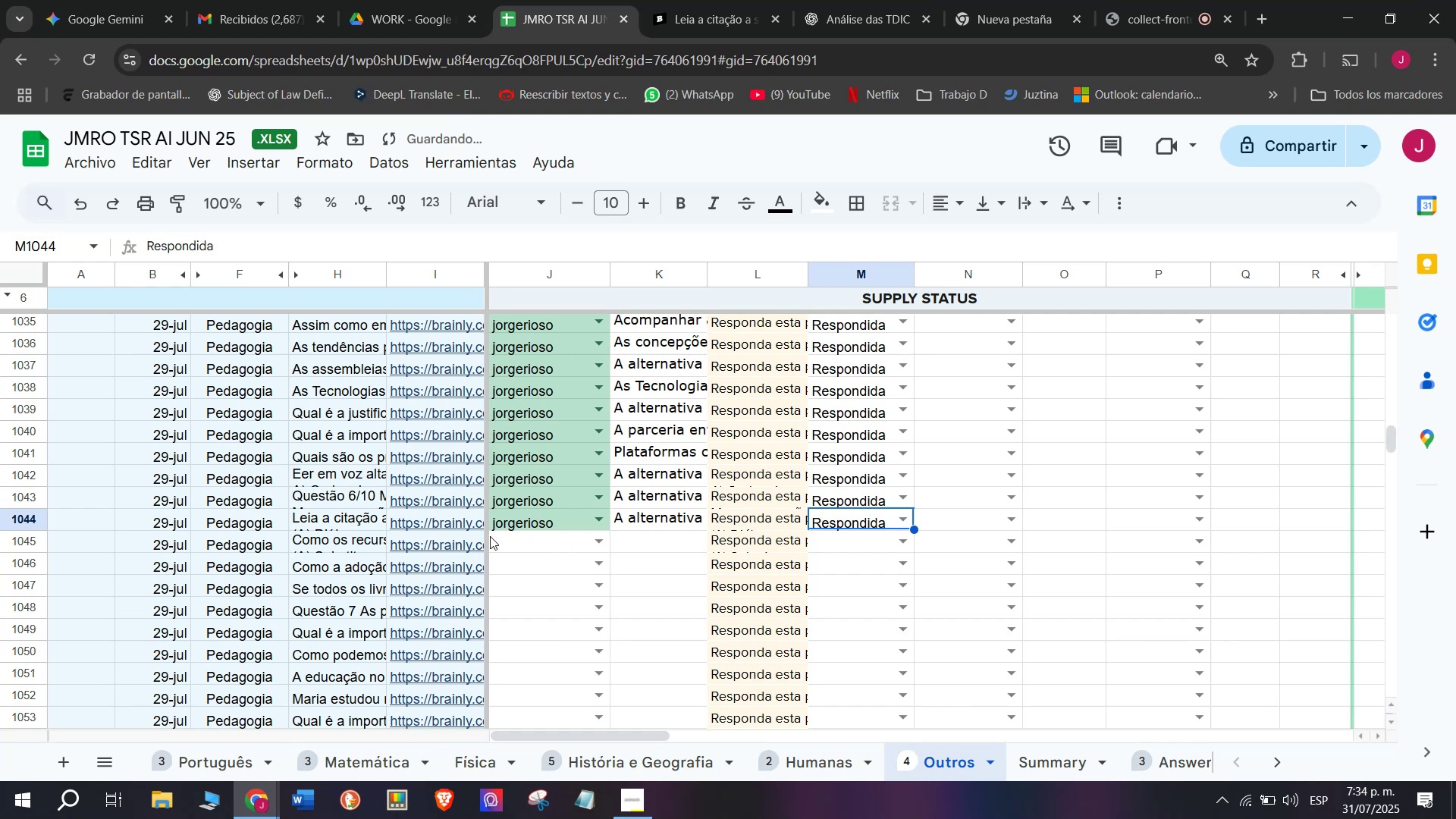 
left_click([476, 572])
 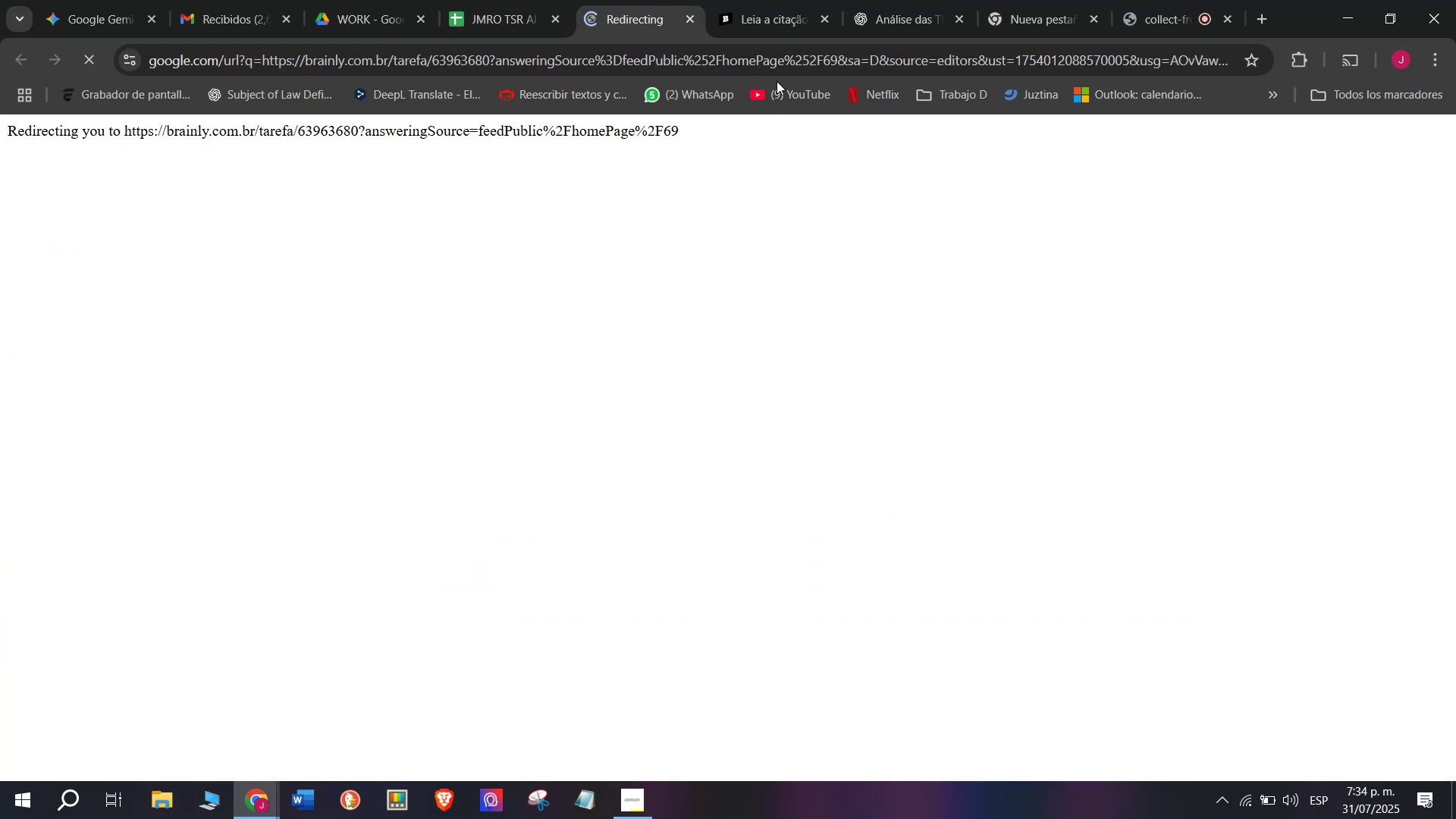 
left_click([782, 0])
 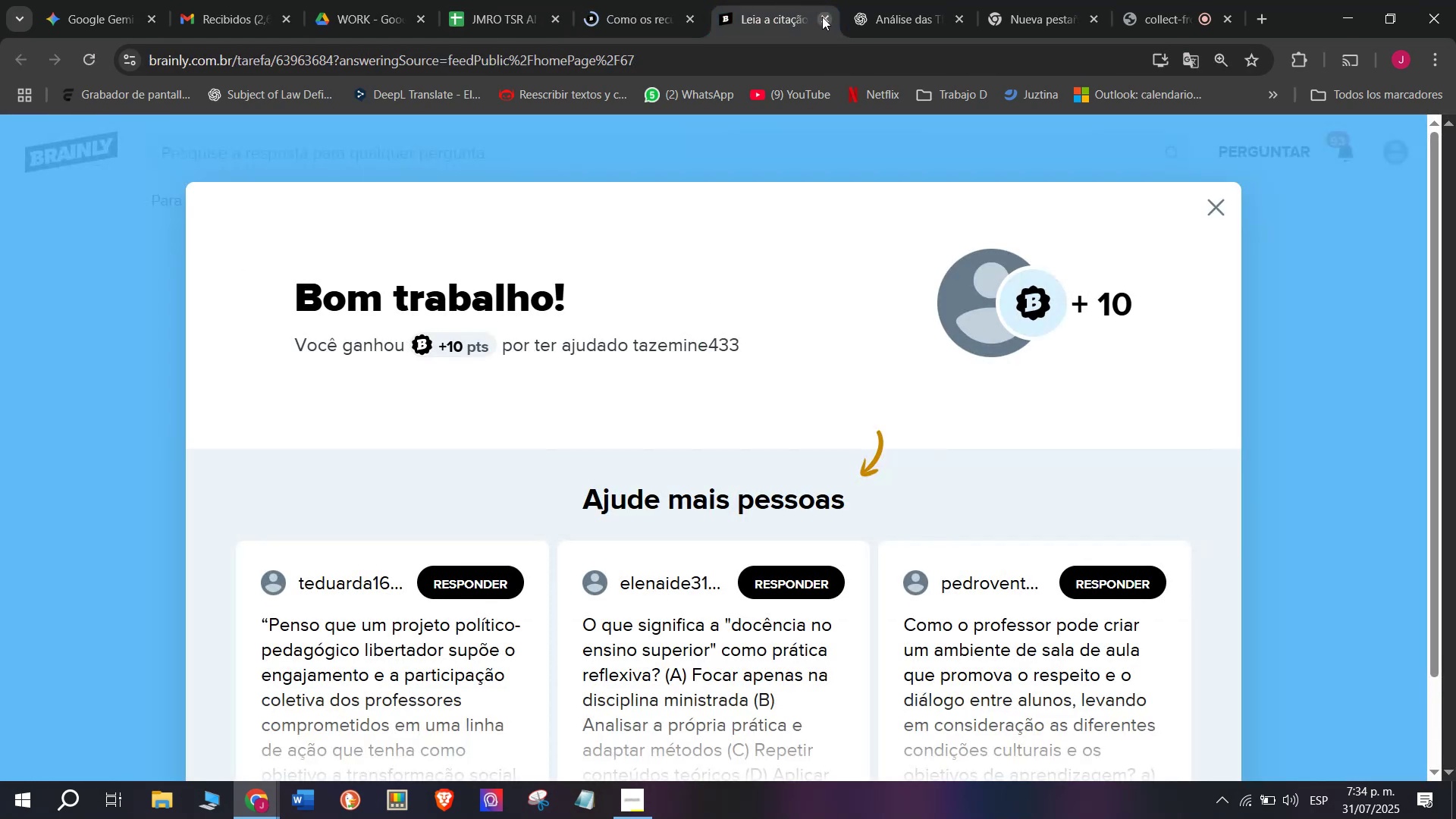 
double_click([647, 0])
 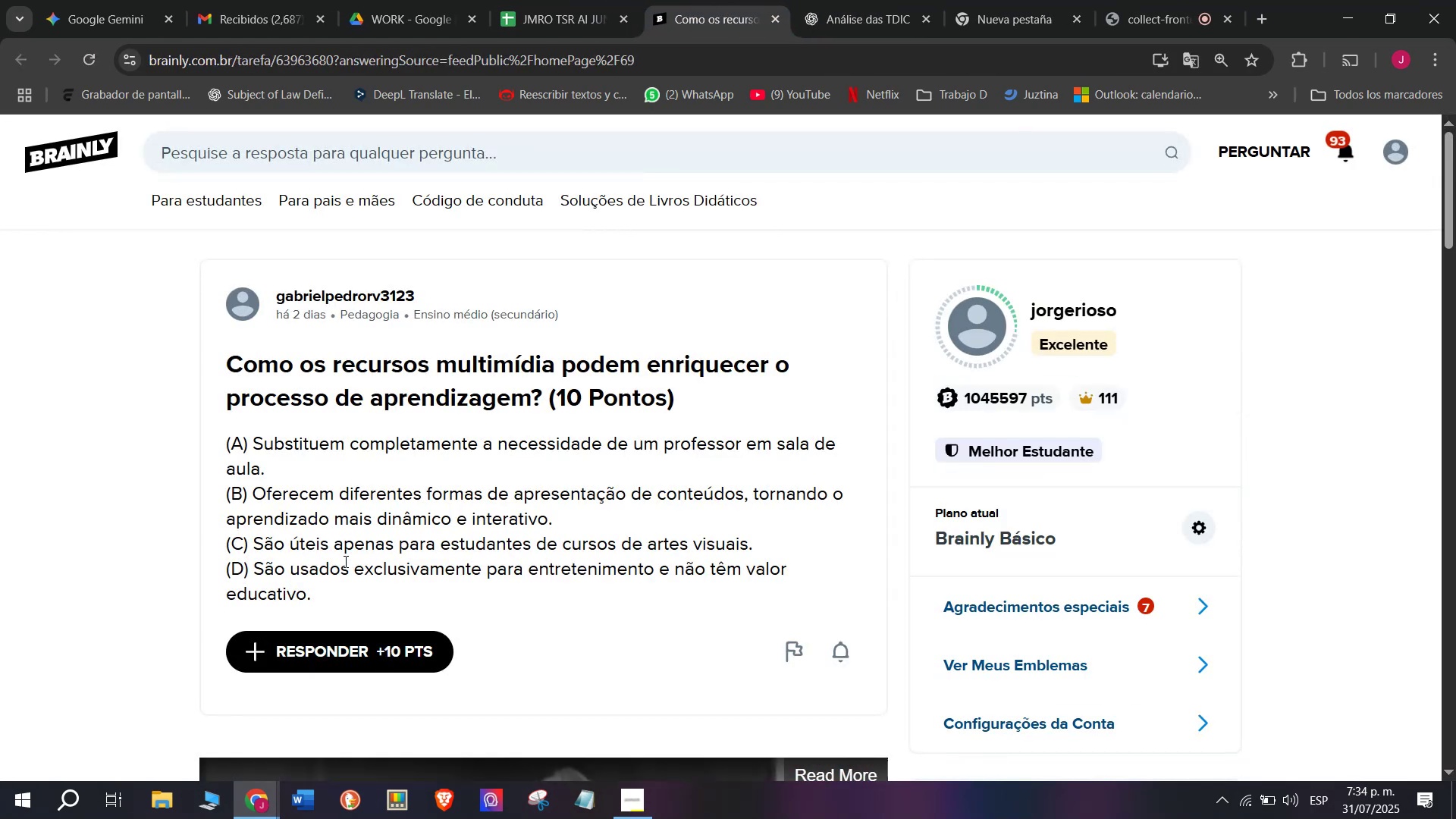 
left_click_drag(start_coordinate=[342, 592], to_coordinate=[209, 350])
 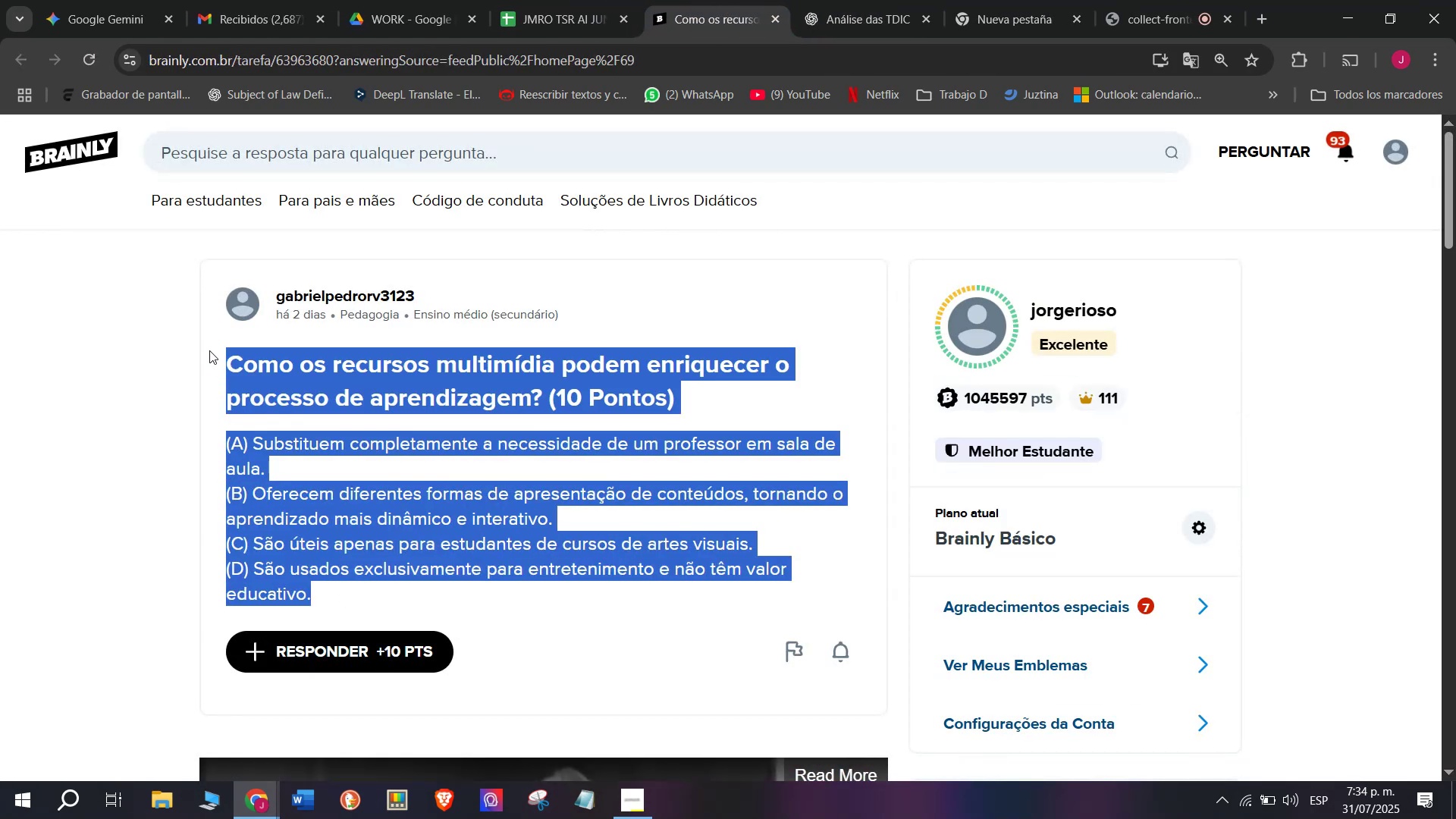 
key(Control+C)
 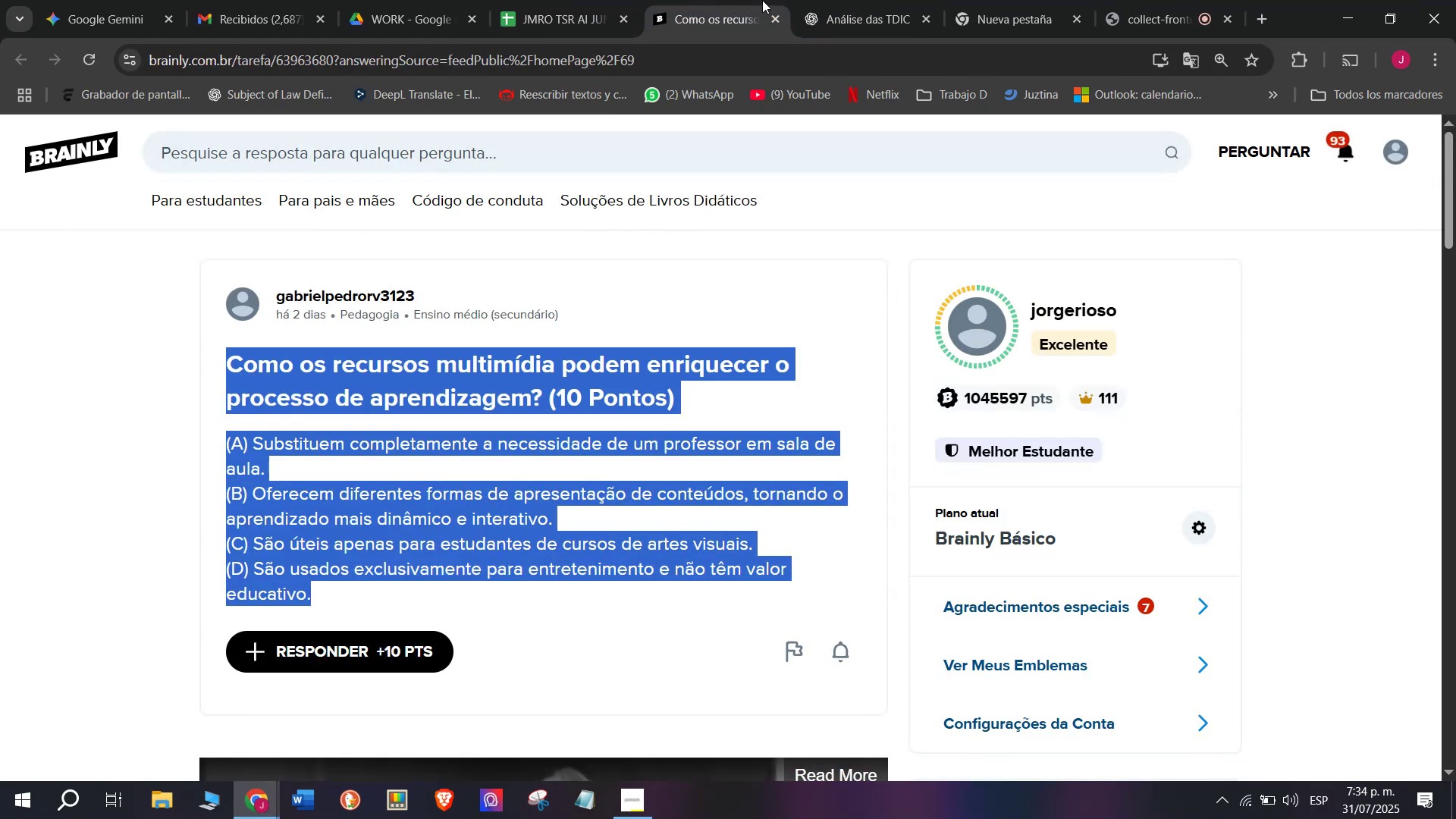 
left_click([855, 0])
 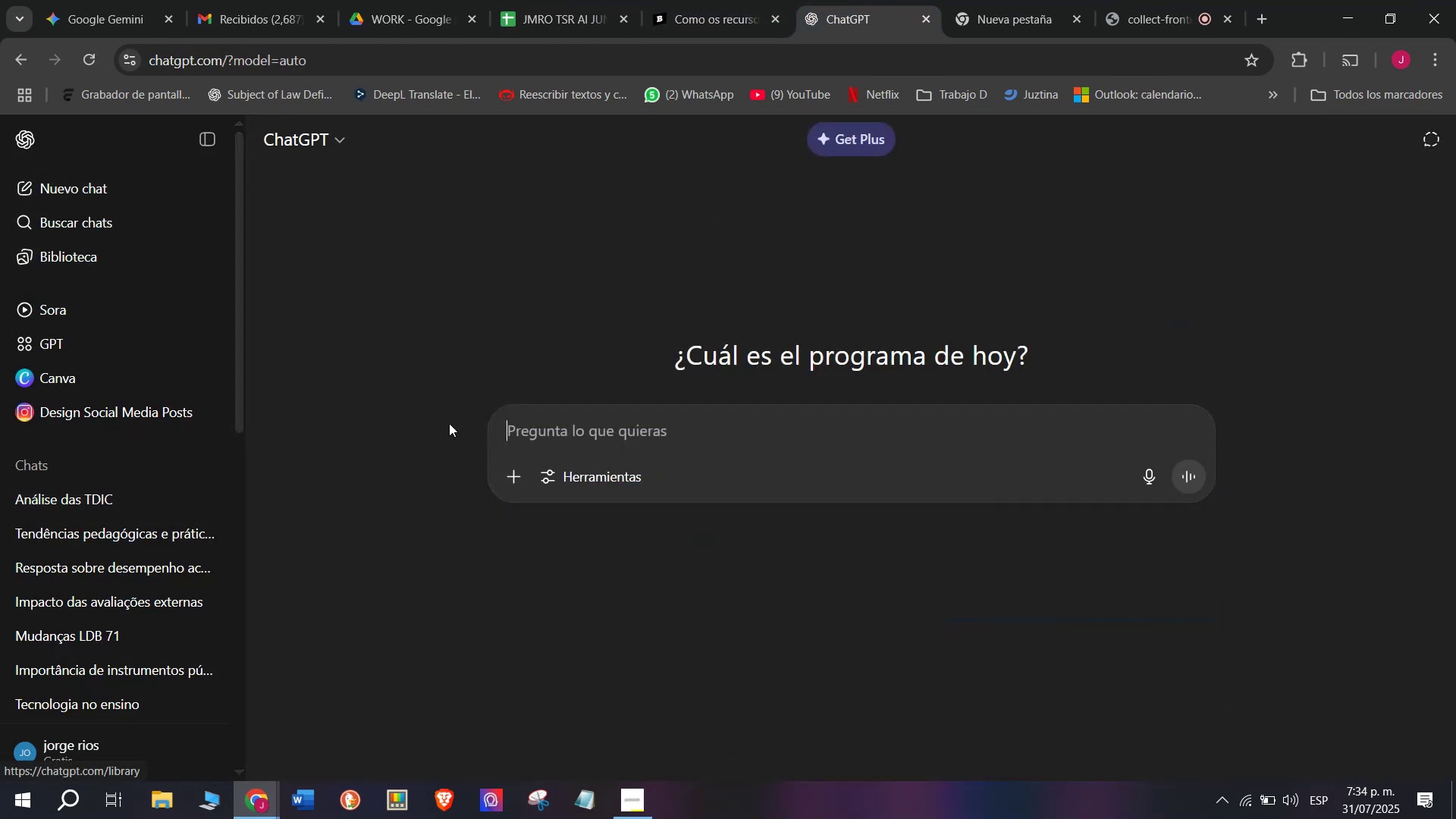 
key(Meta+V)
 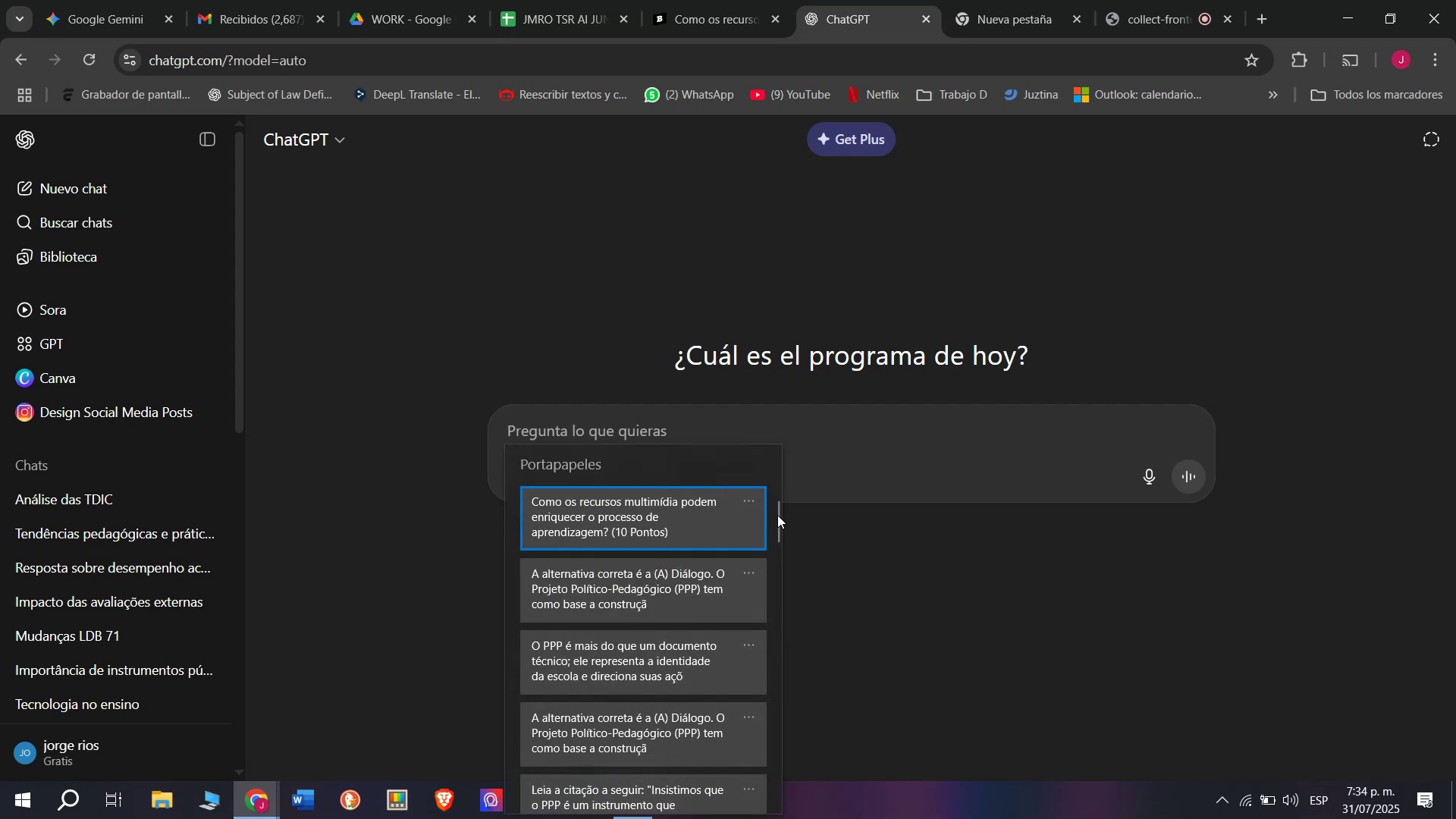 
left_click_drag(start_coordinate=[777, 515], to_coordinate=[785, 814])
 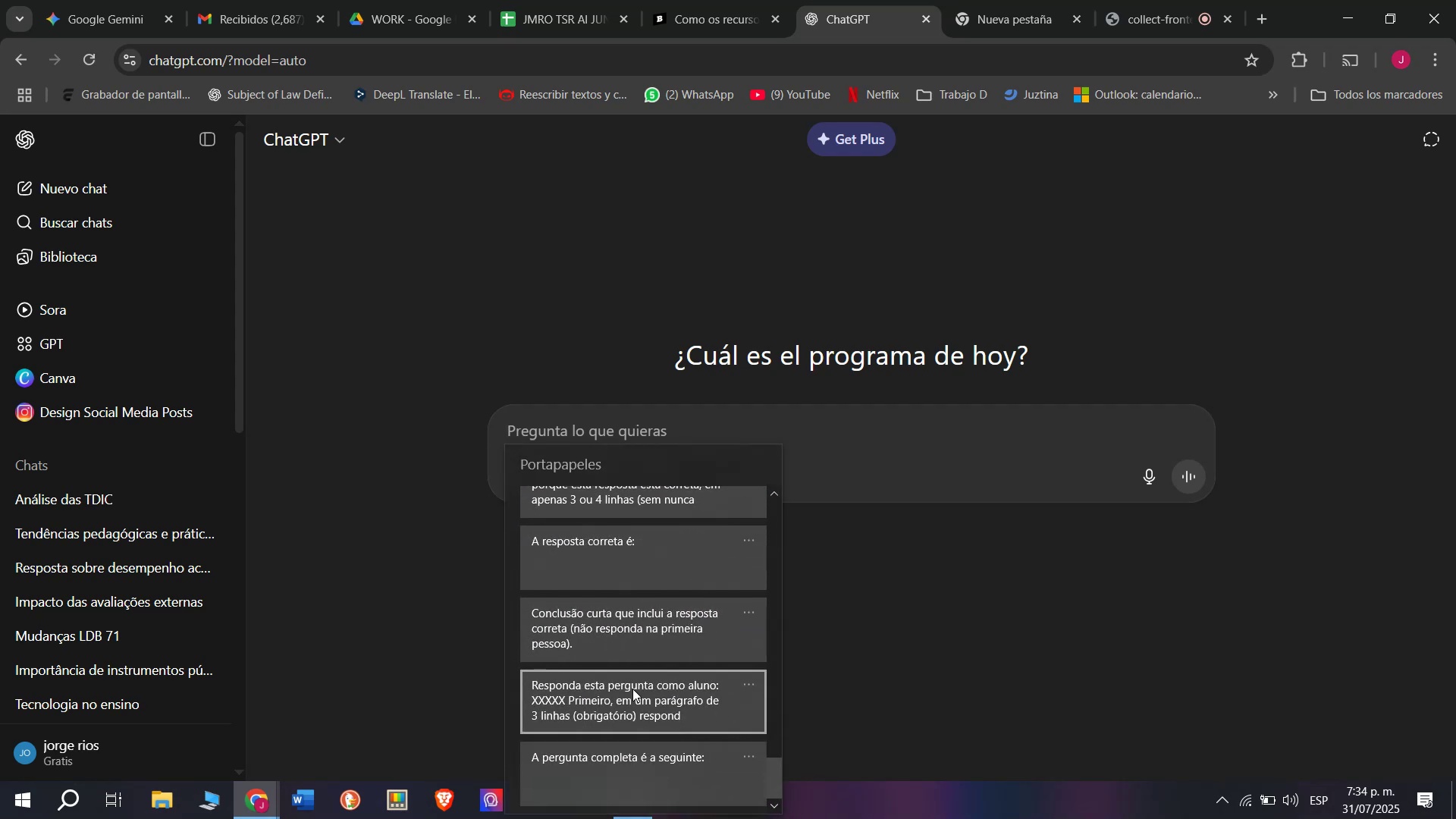 
key(Control+ControlLeft)
 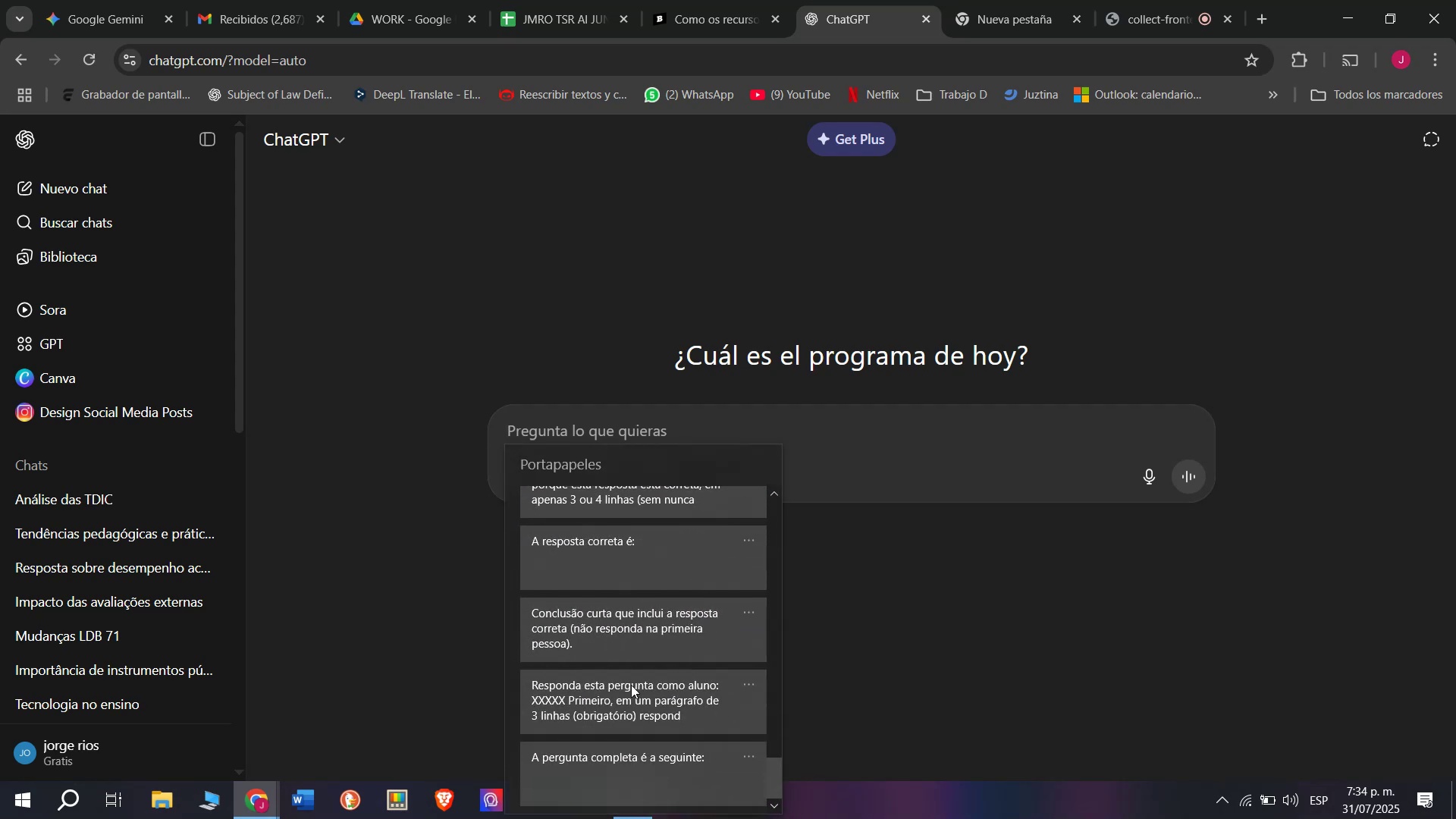 
key(Control+V)
 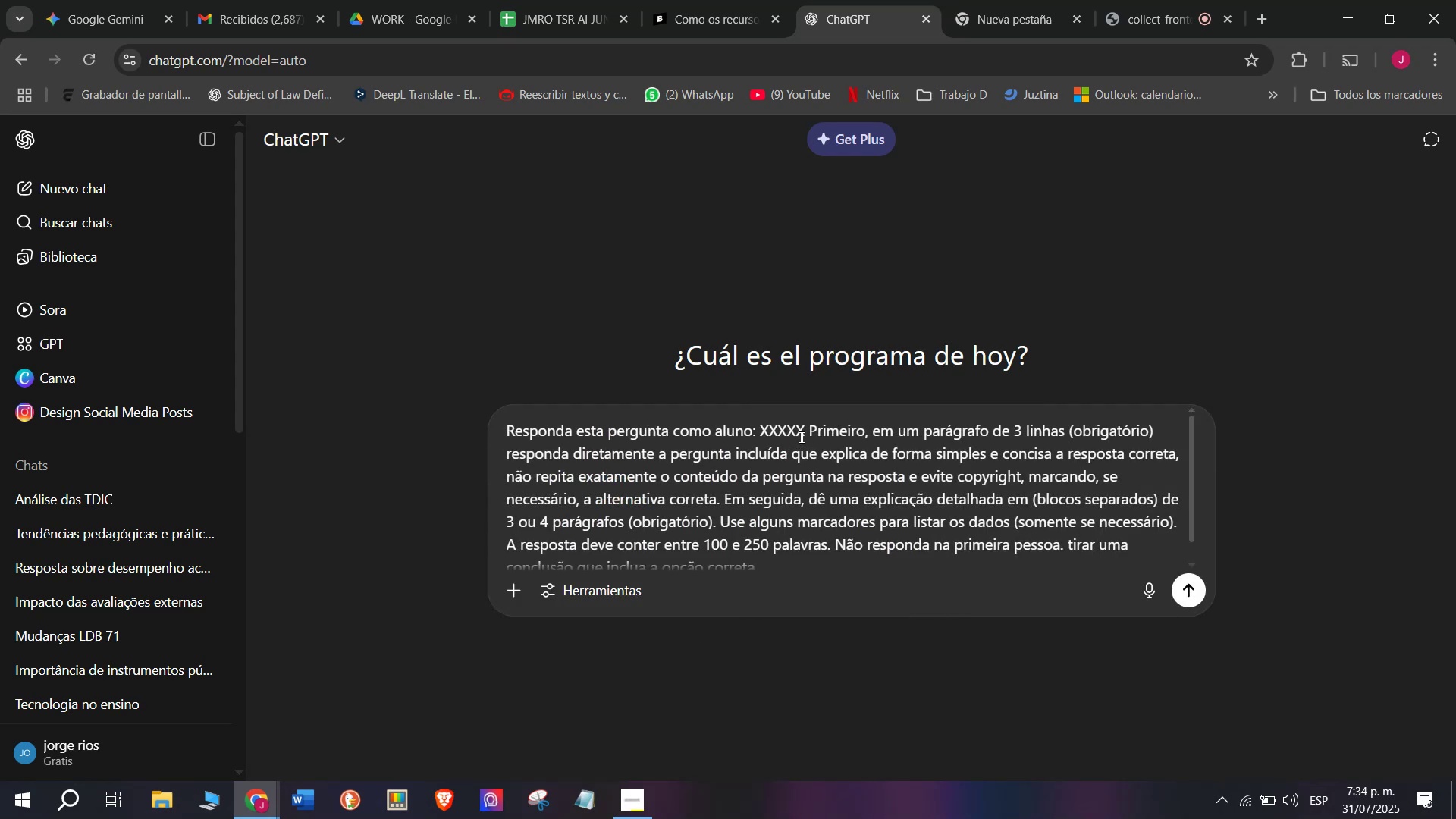 
left_click_drag(start_coordinate=[803, 432], to_coordinate=[761, 435])
 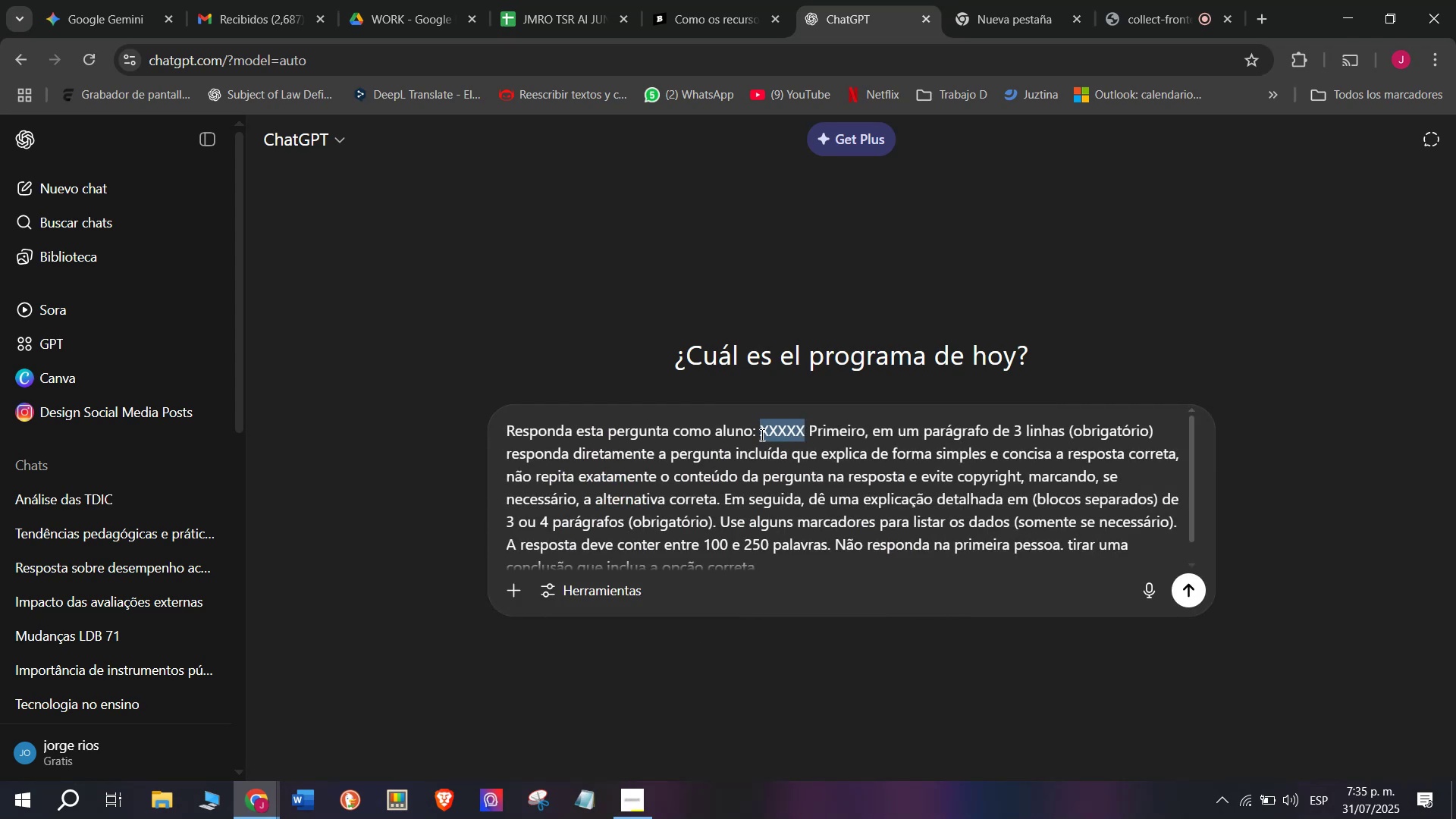 
key(Meta+MetaLeft)
 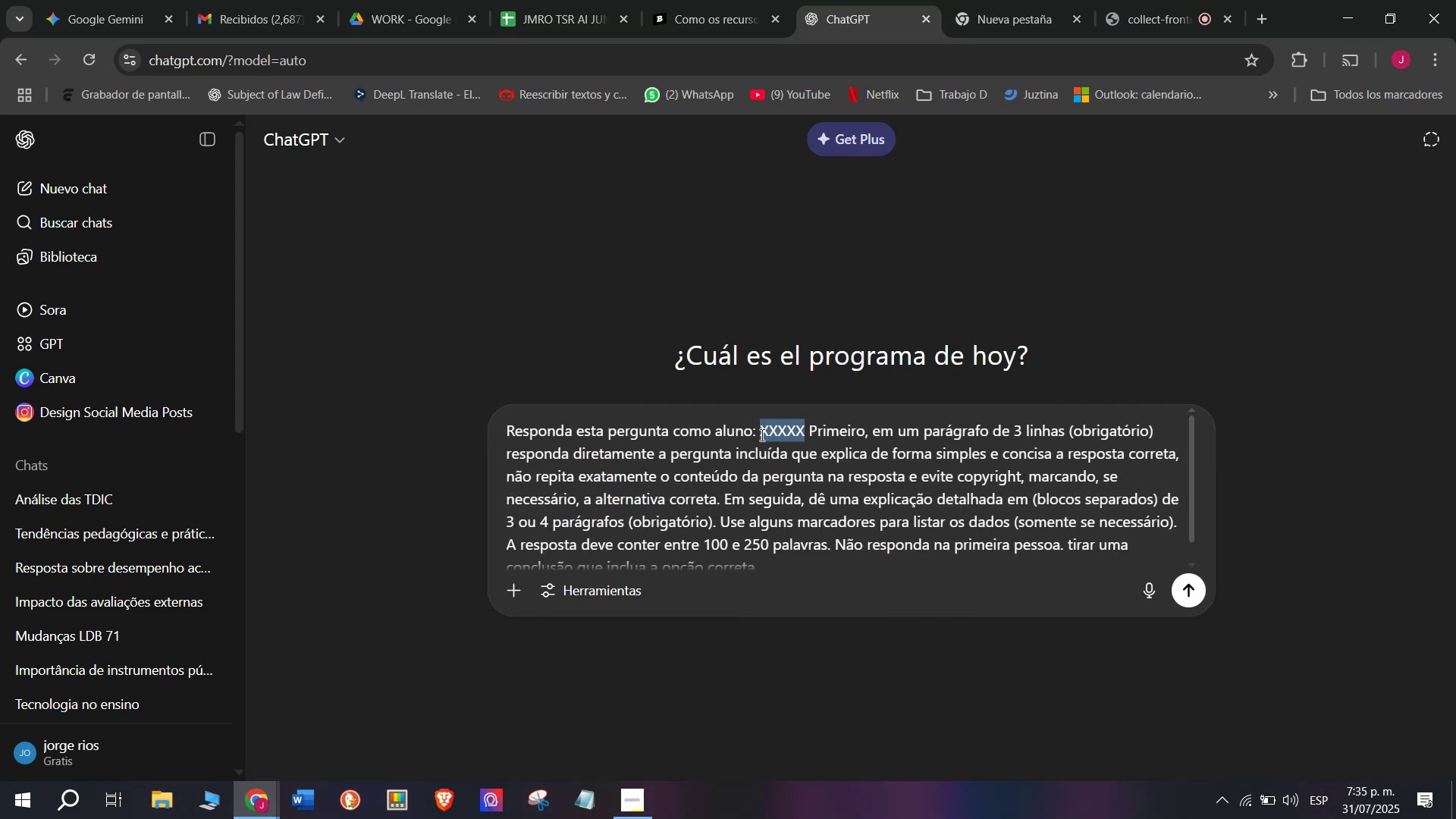 
key(Meta+V)
 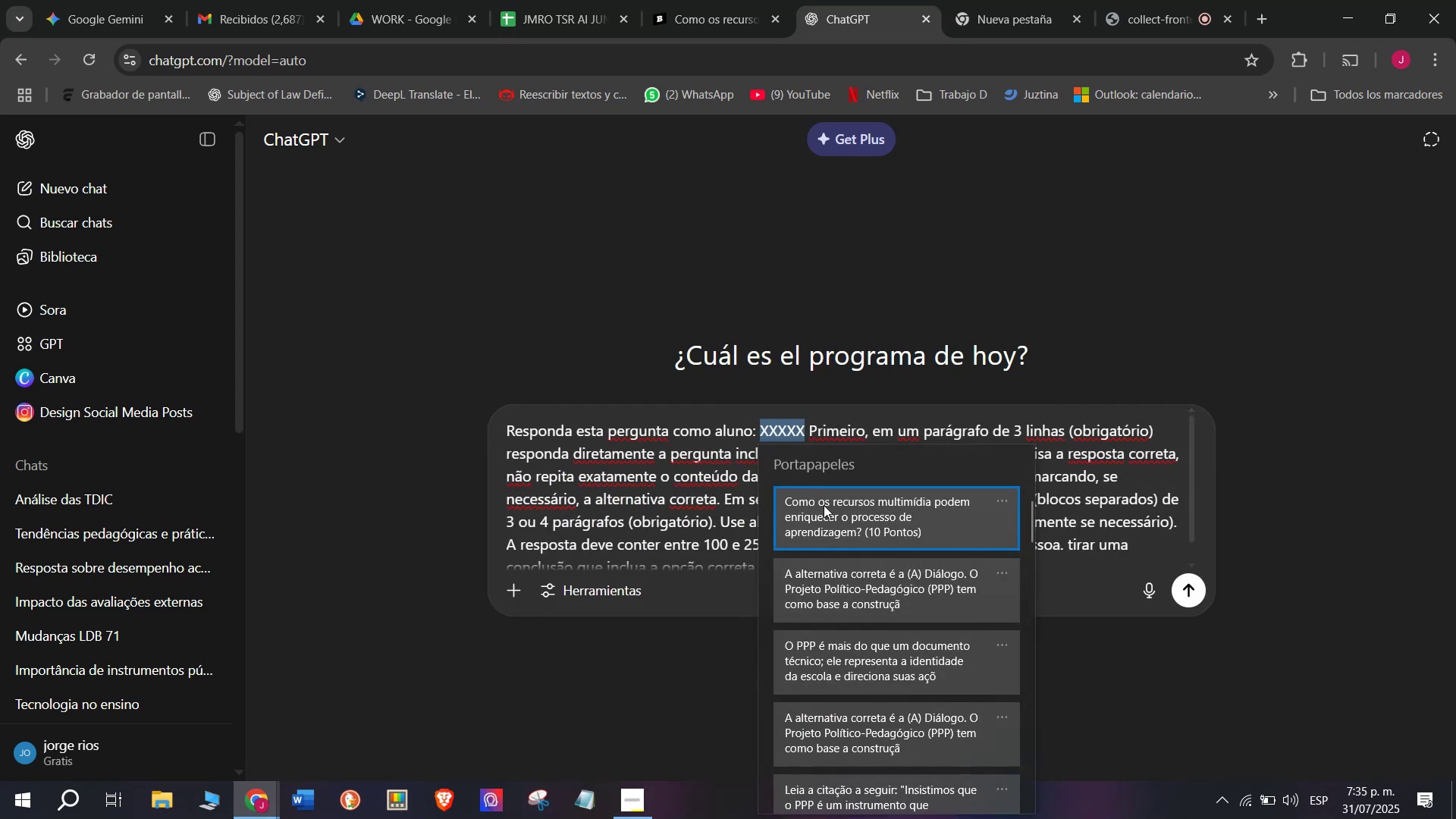 
left_click([824, 505])
 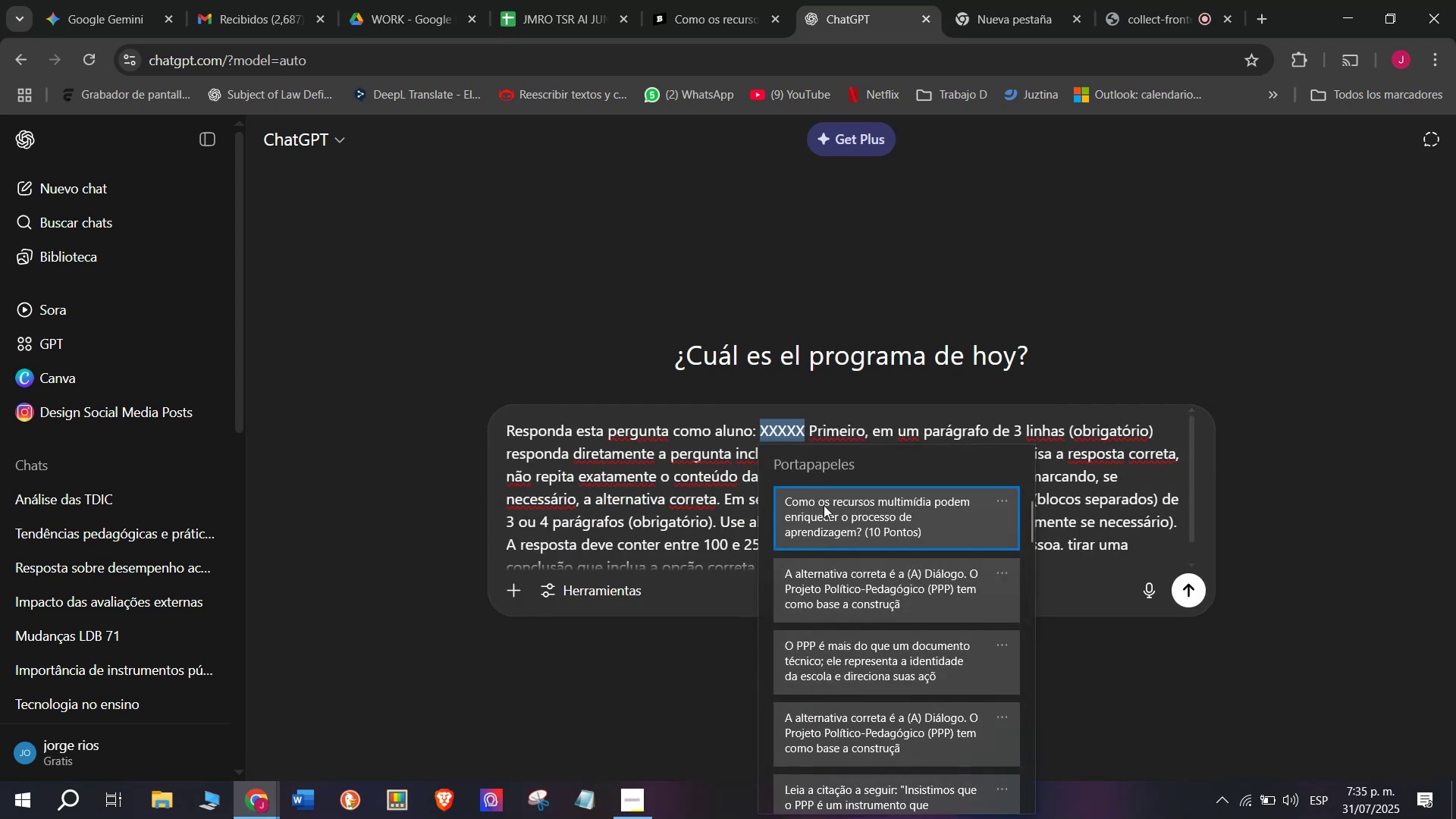 
key(Control+ControlLeft)
 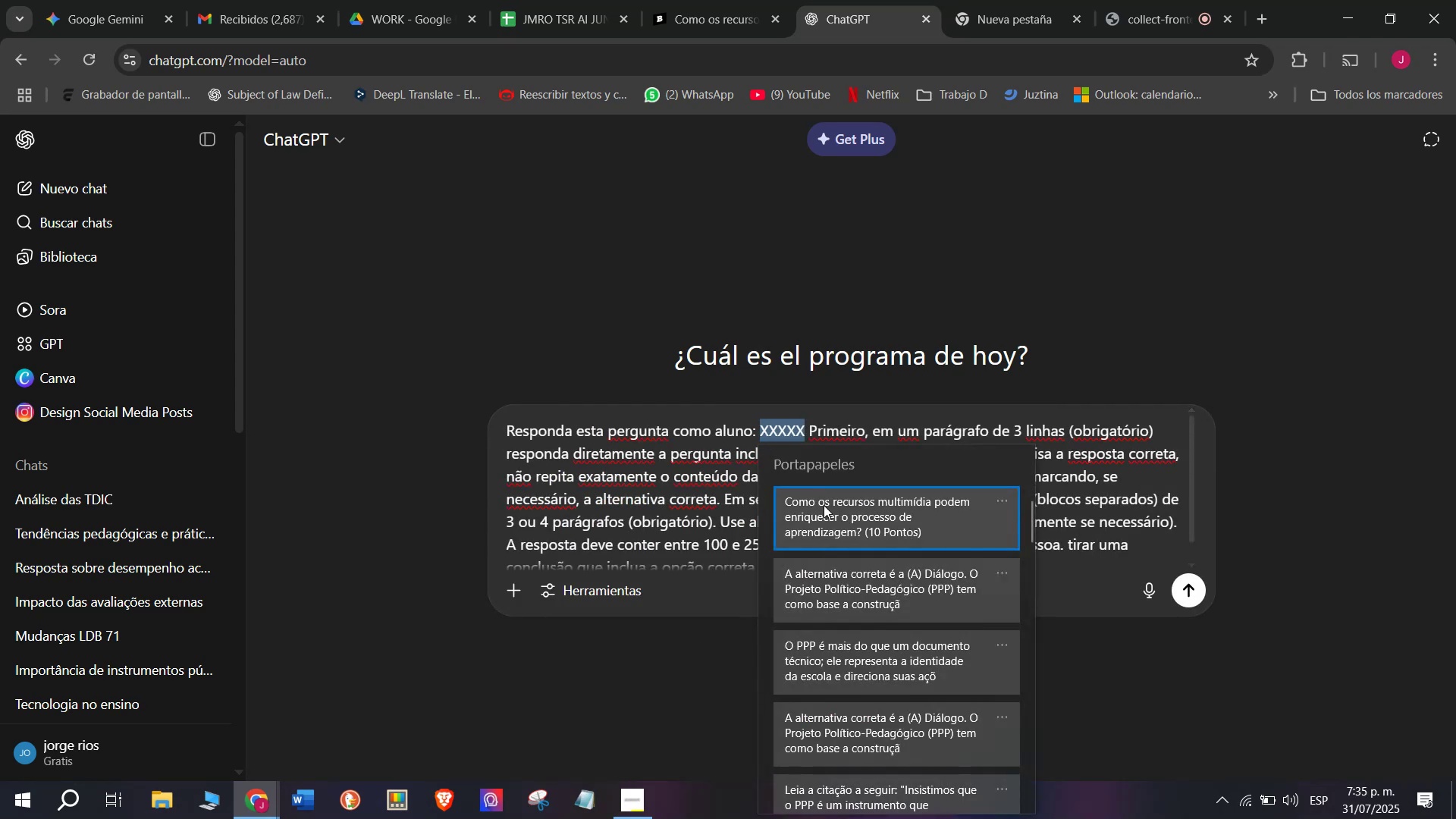 
key(Control+V)
 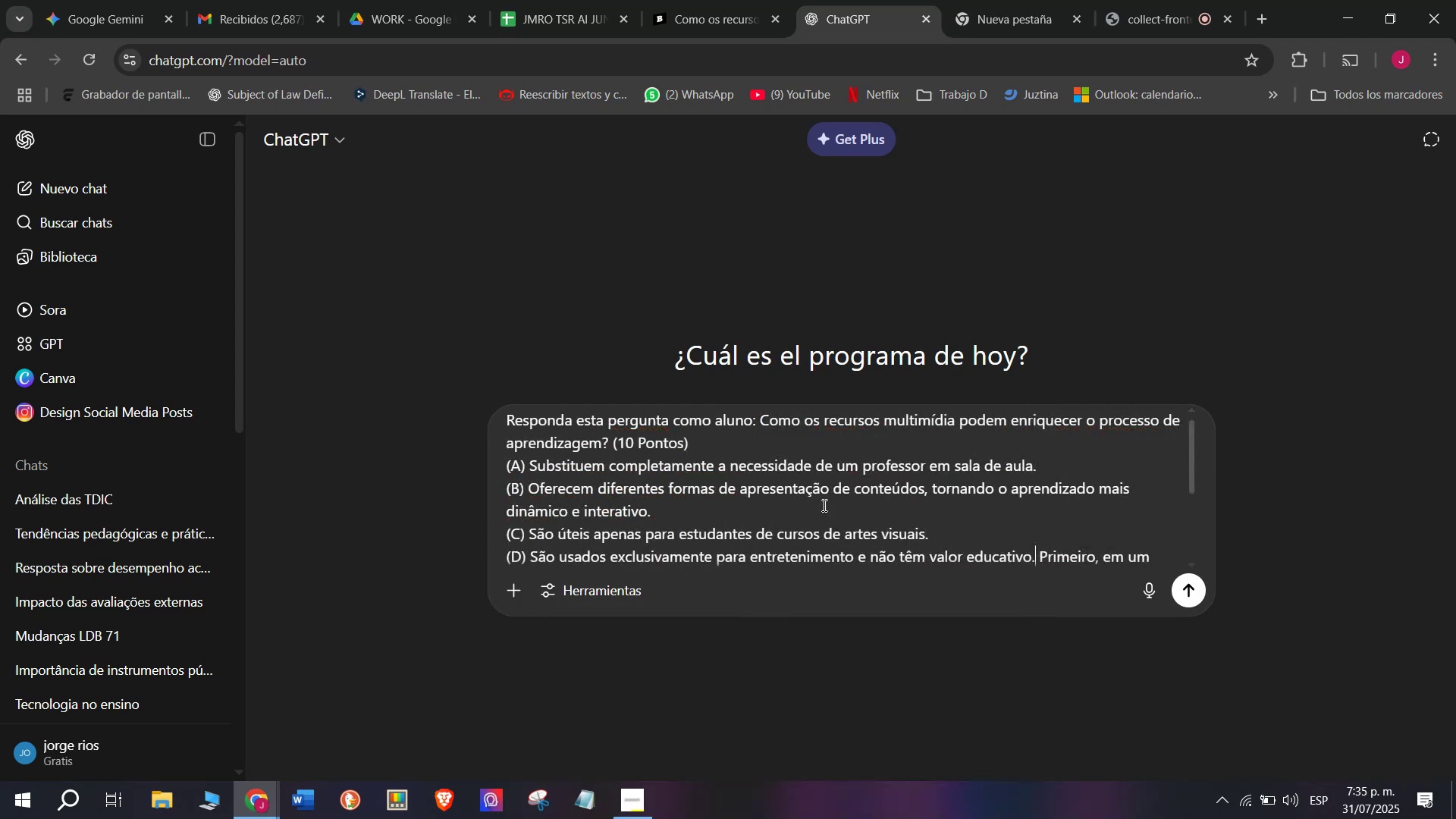 
key(Enter)
 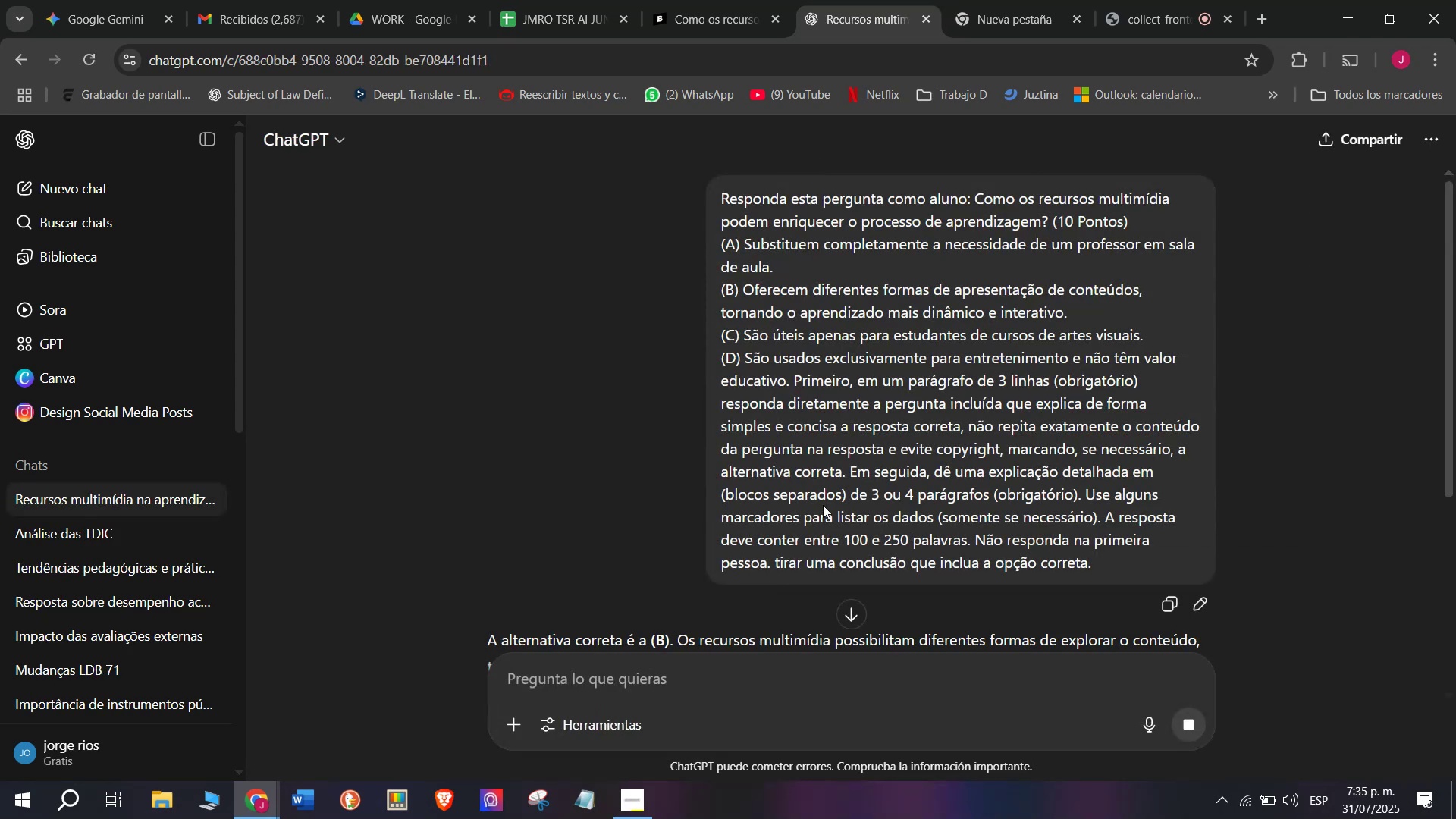 
scroll: coordinate [845, 413], scroll_direction: down, amount: 1.0
 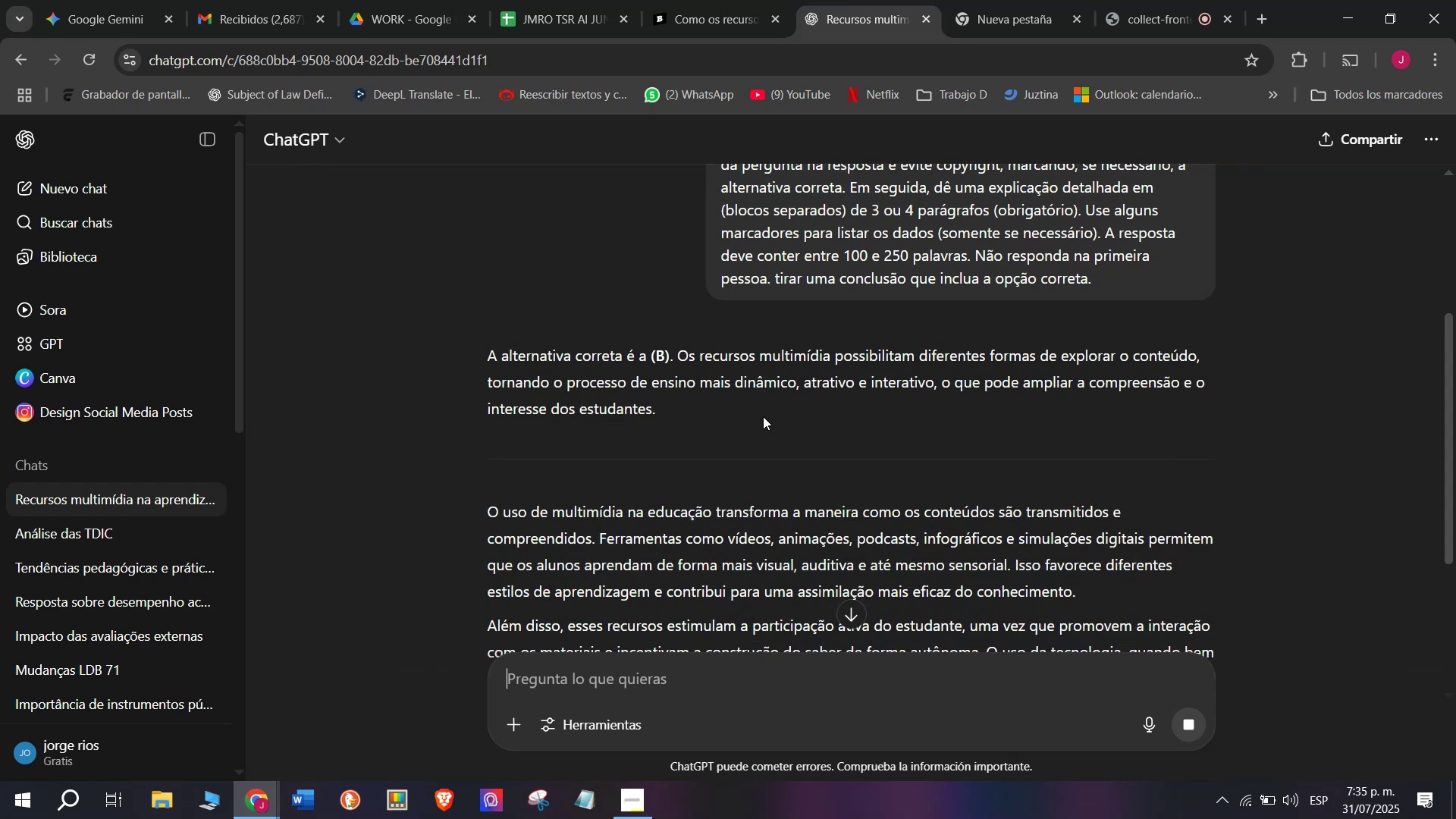 
left_click_drag(start_coordinate=[695, 412], to_coordinate=[471, 342])
 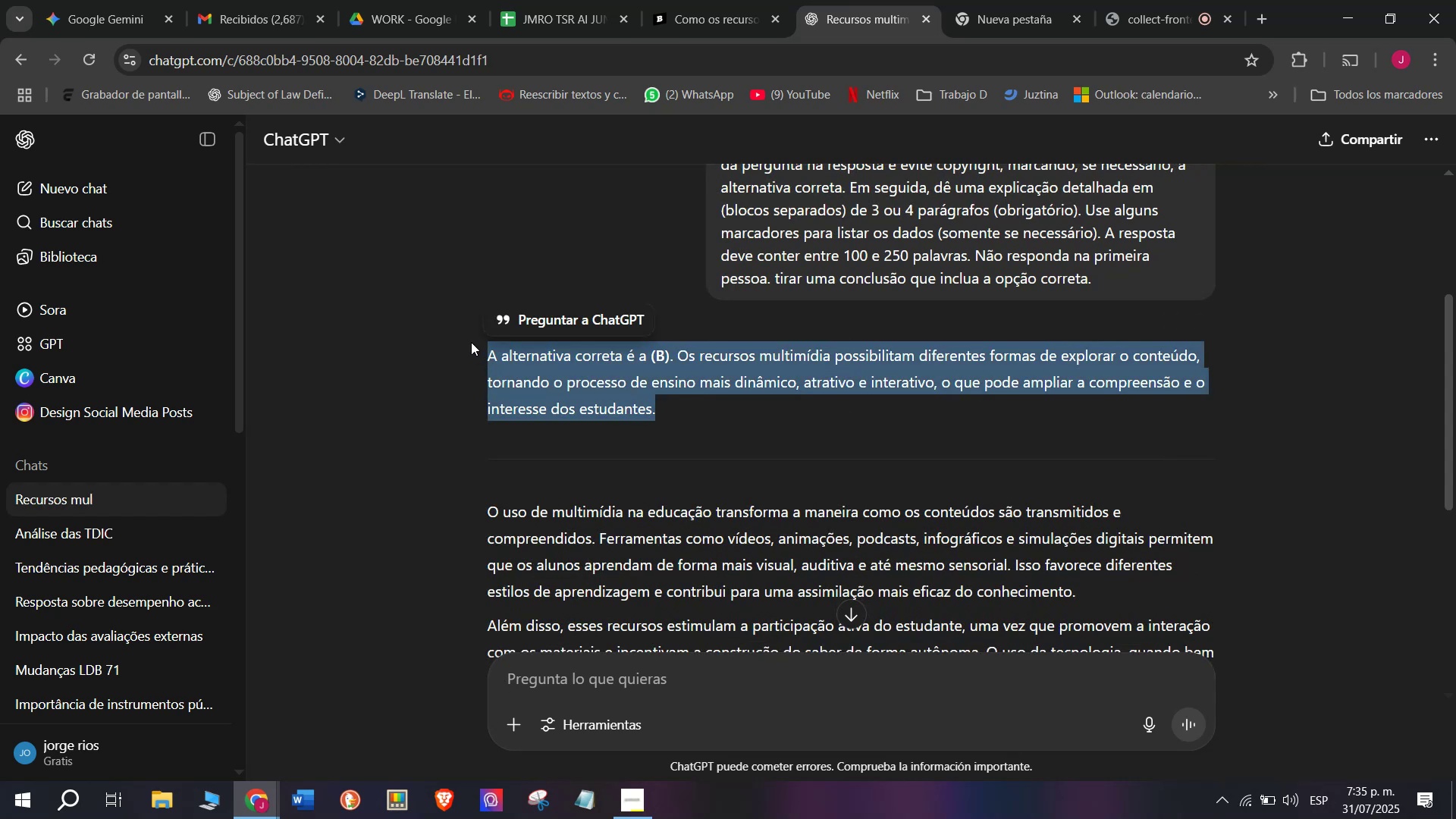 
key(Control+C)
 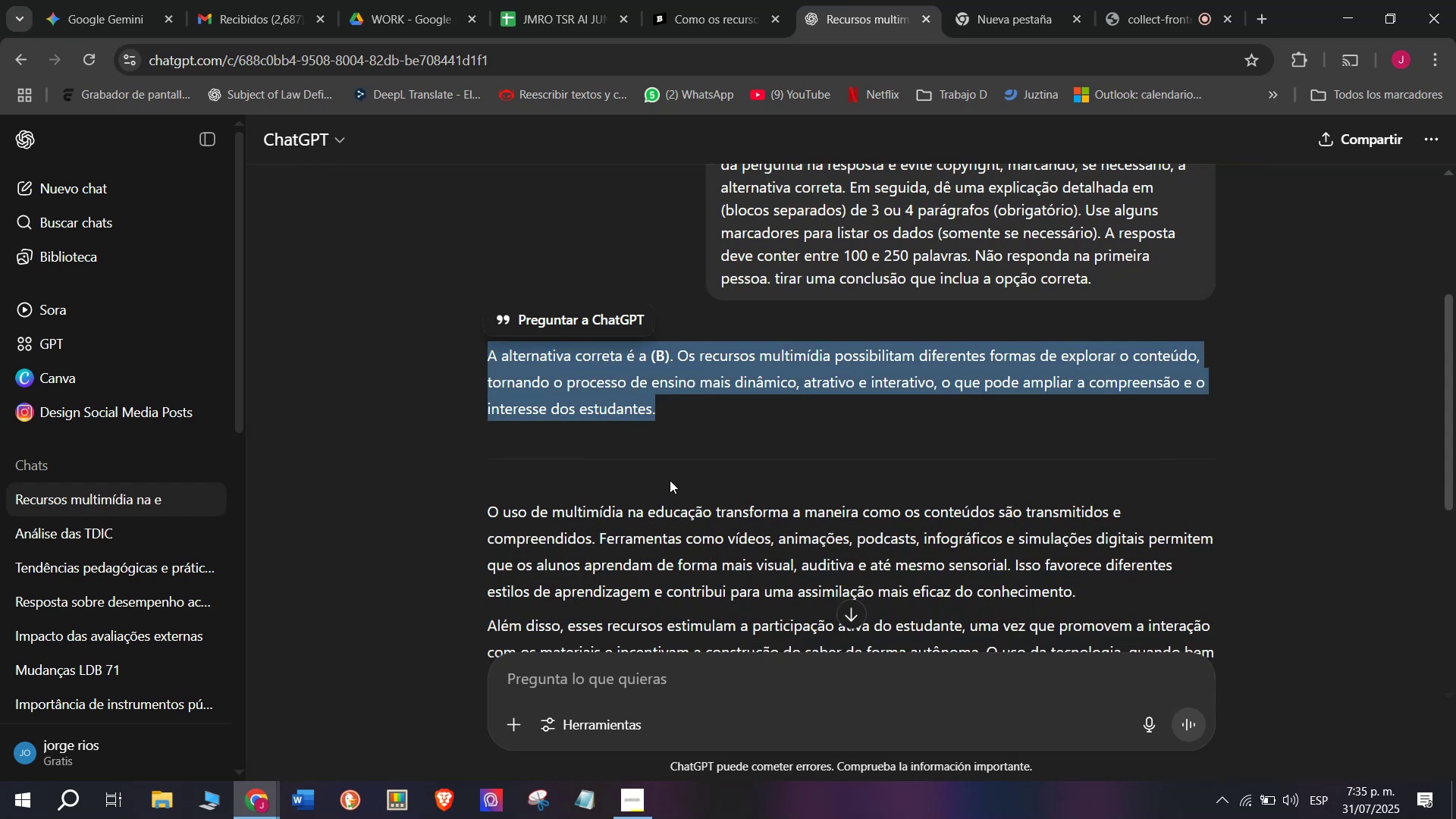 
scroll: coordinate [691, 482], scroll_direction: down, amount: 1.0
 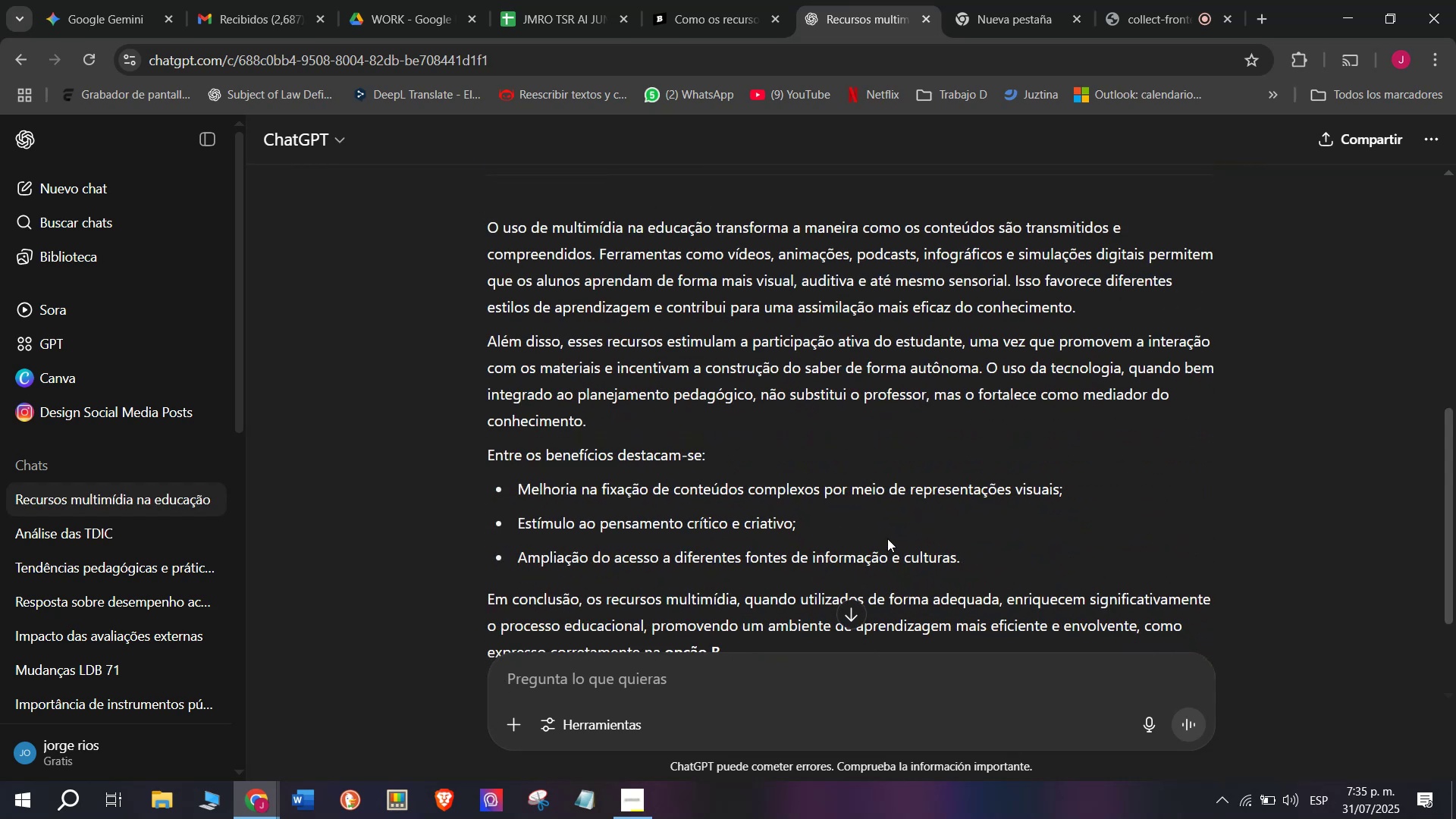 
left_click_drag(start_coordinate=[977, 565], to_coordinate=[483, 234])
 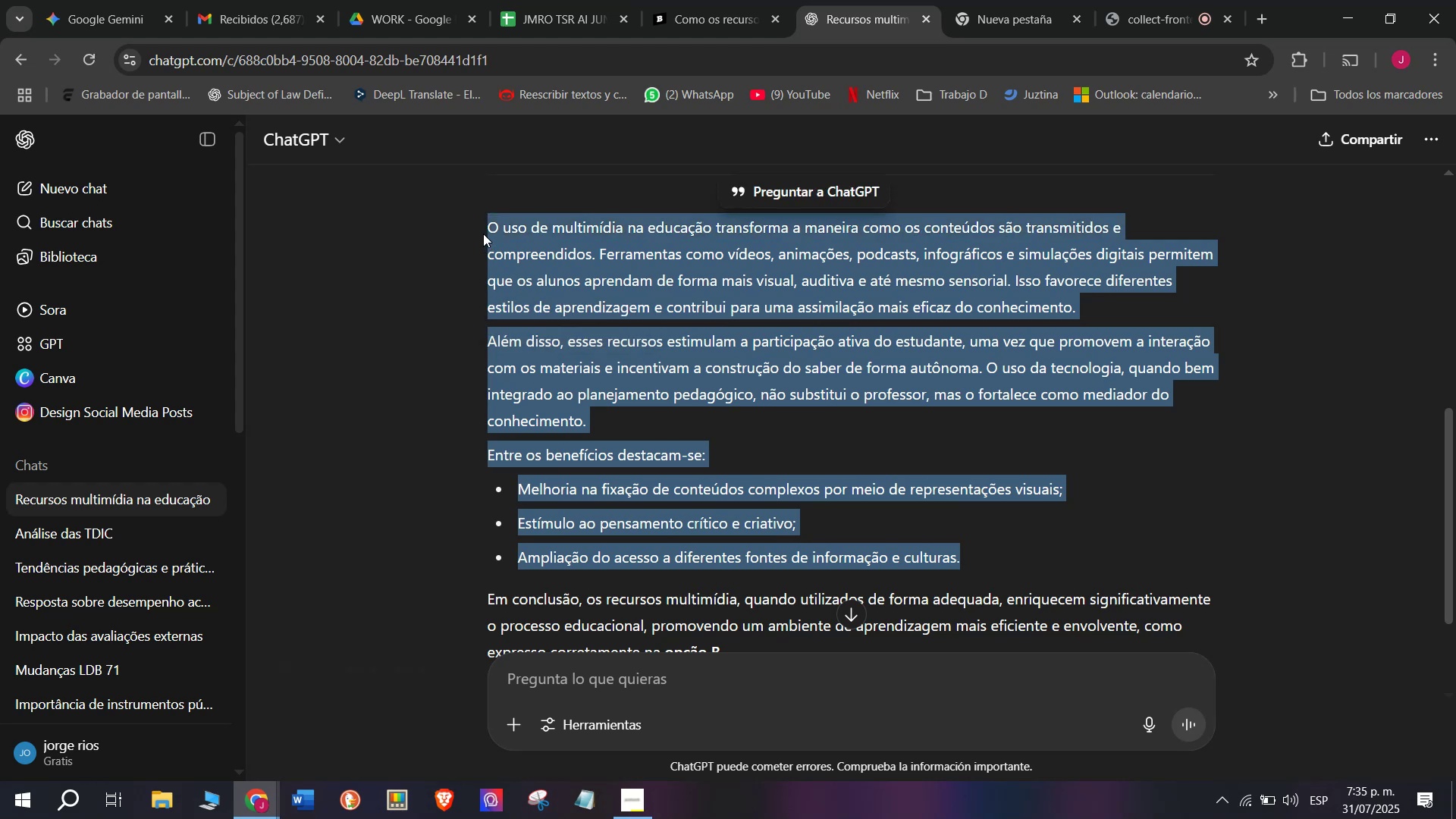 
key(Control+C)
 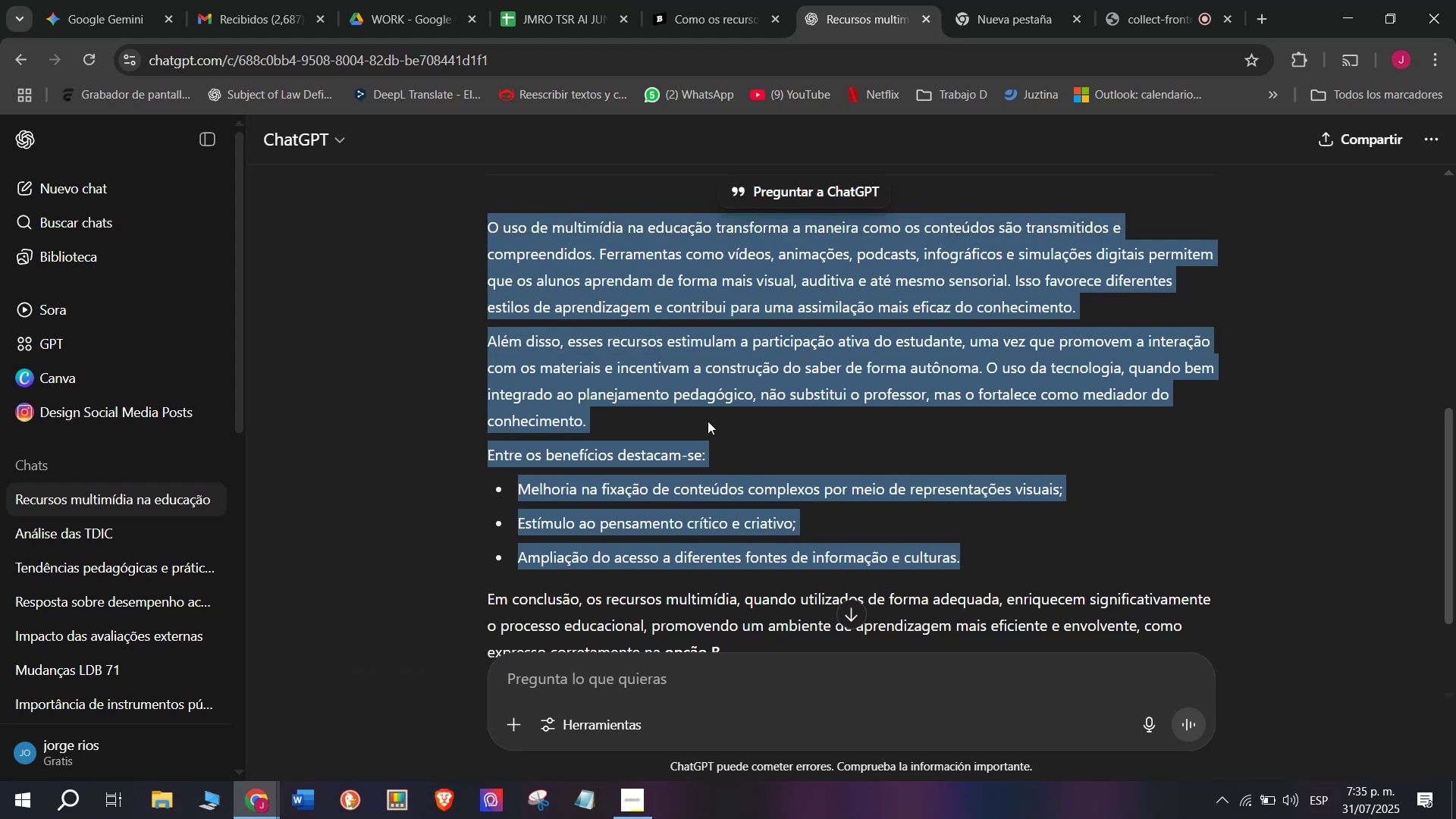 
scroll: coordinate [708, 419], scroll_direction: up, amount: 1.0
 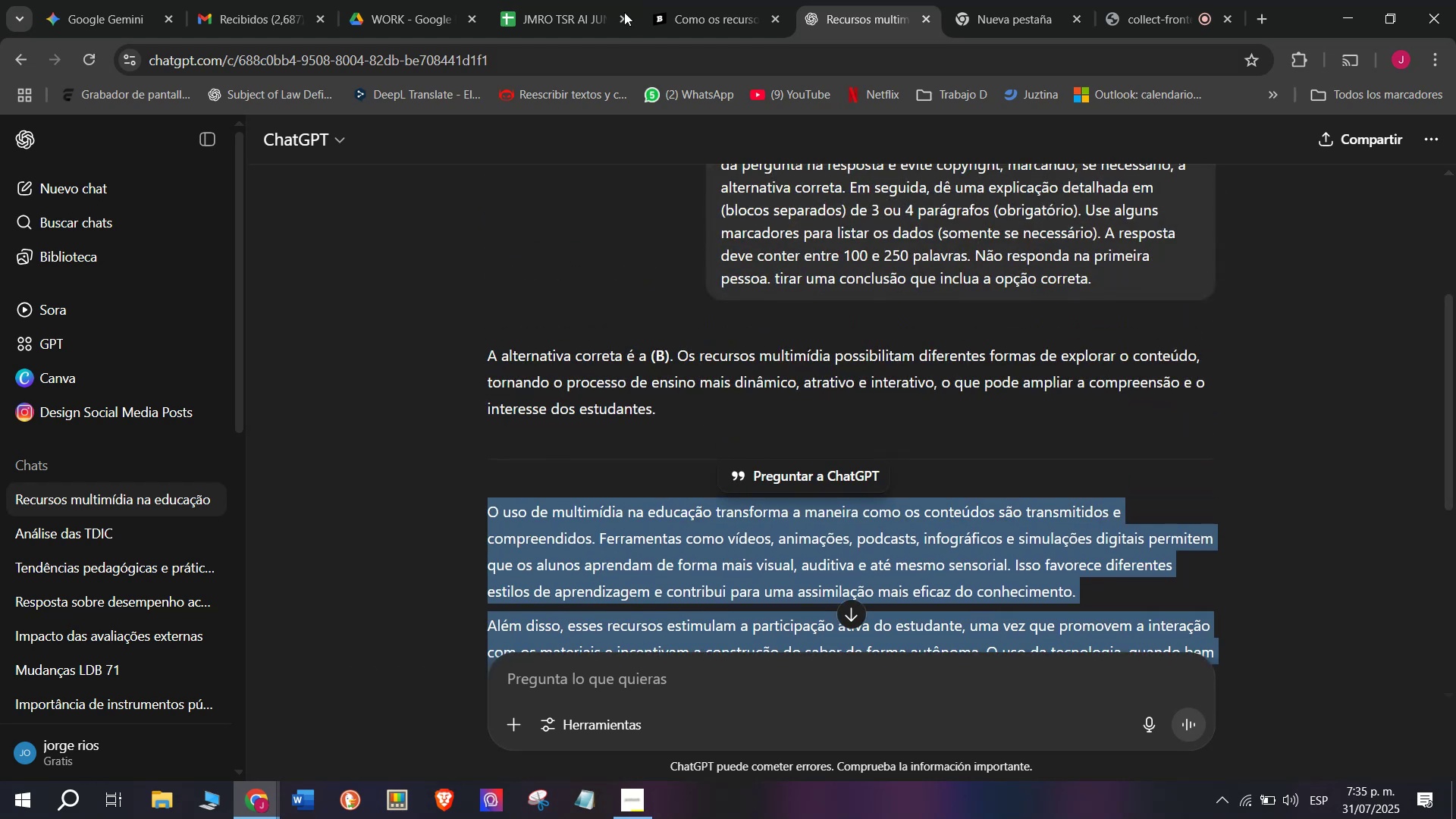 
left_click([708, 0])
 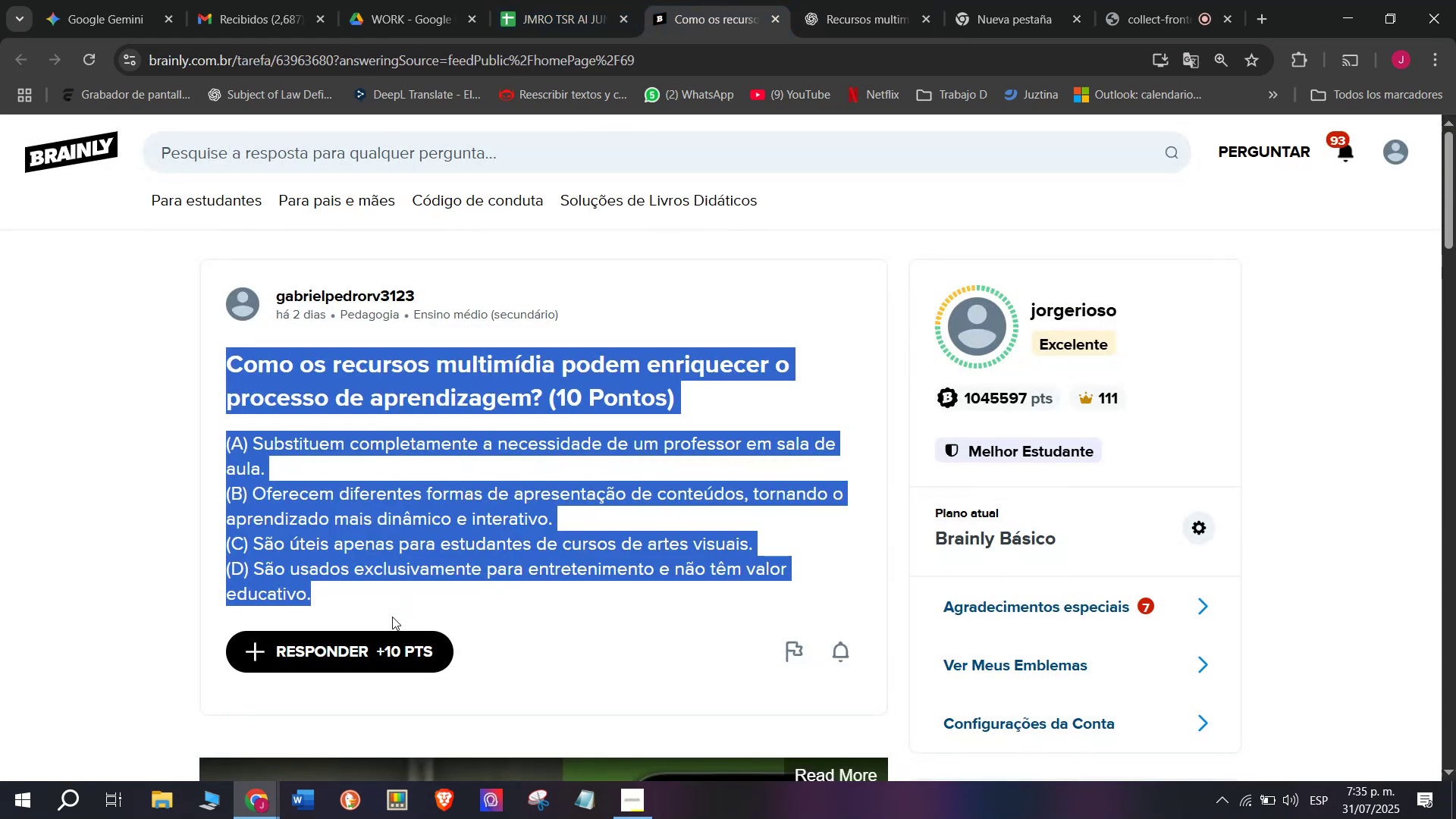 
left_click([381, 650])
 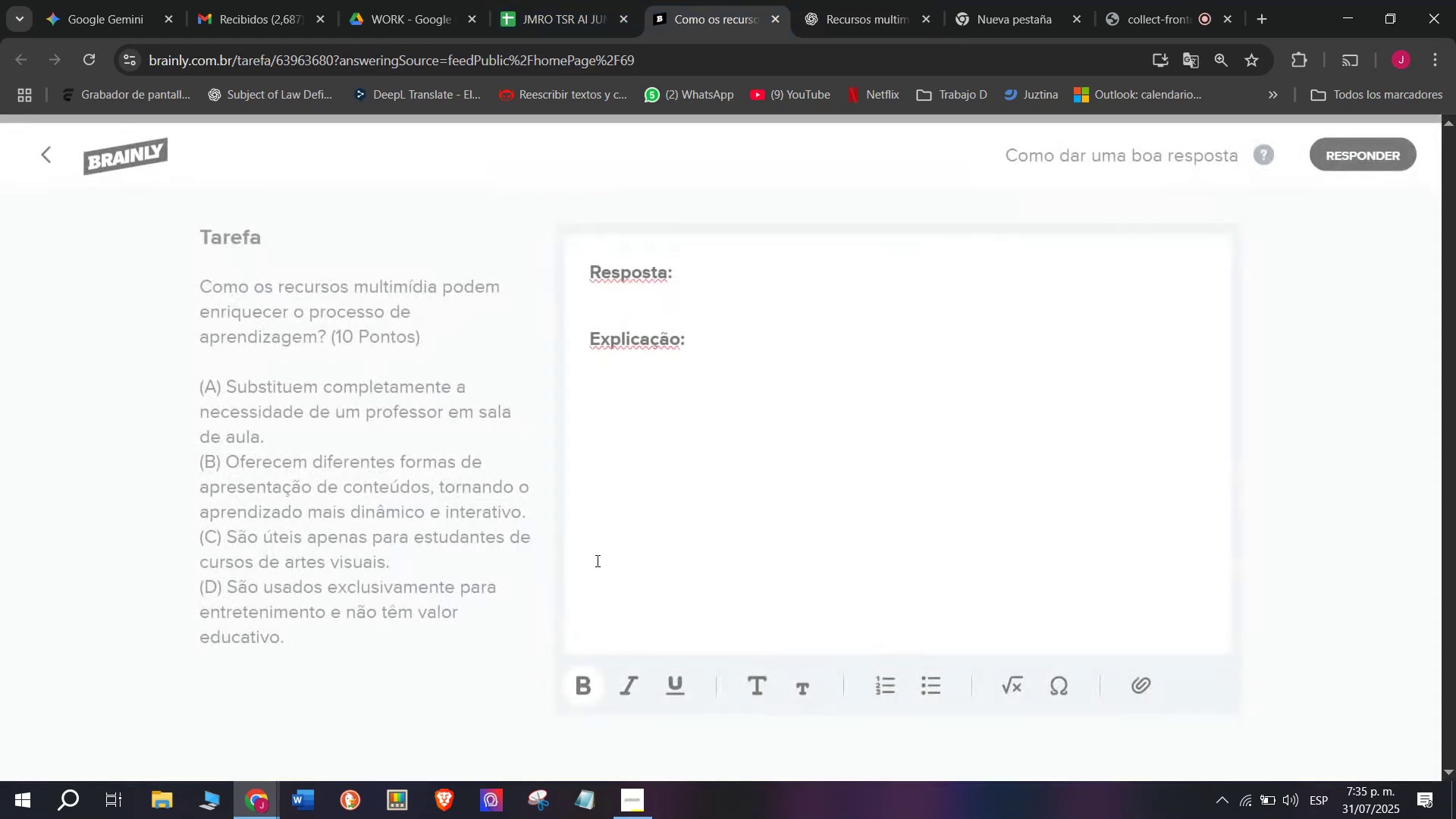 
left_click_drag(start_coordinate=[717, 482], to_coordinate=[488, 265])
 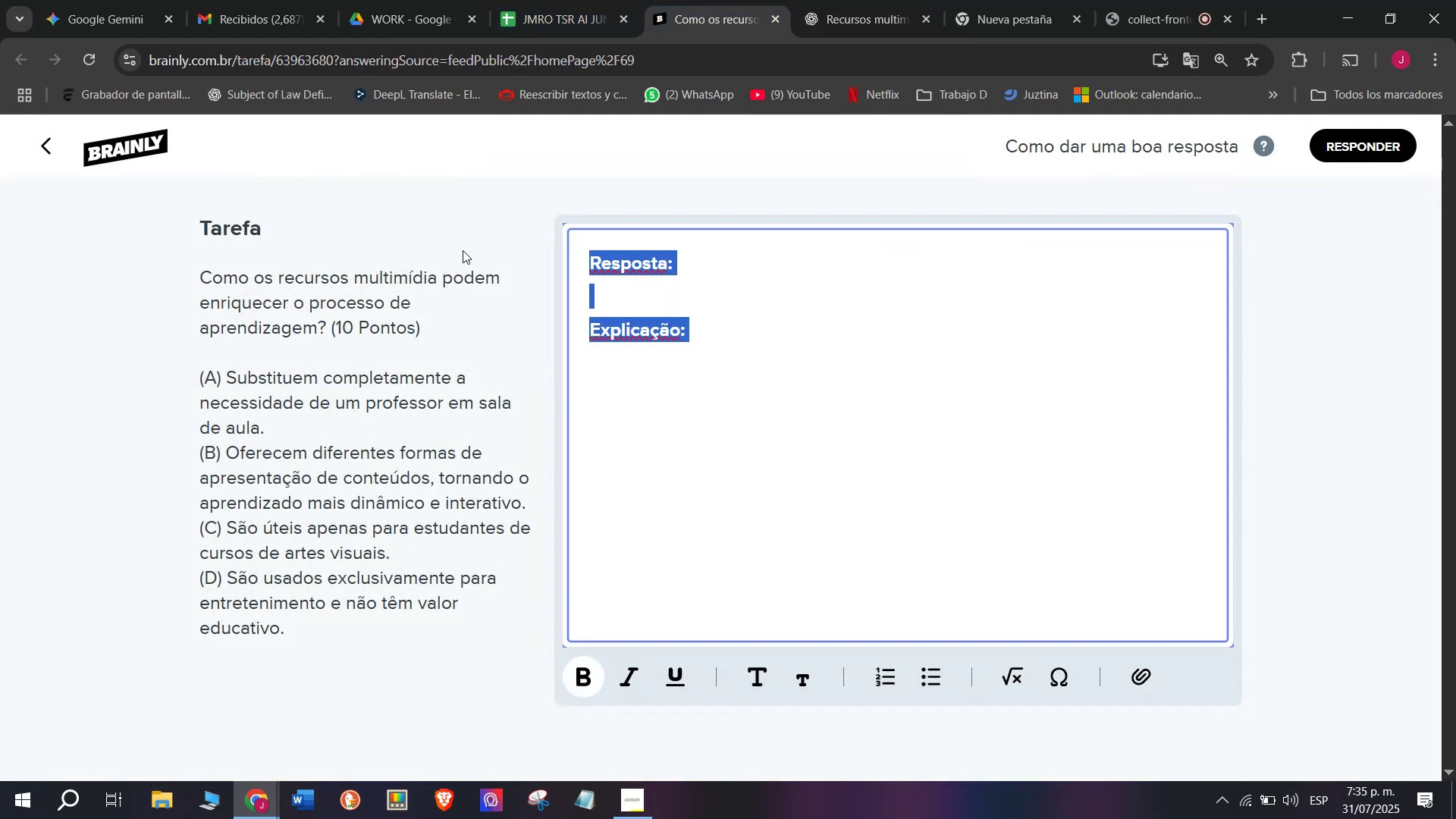 
key(Meta+MetaLeft)
 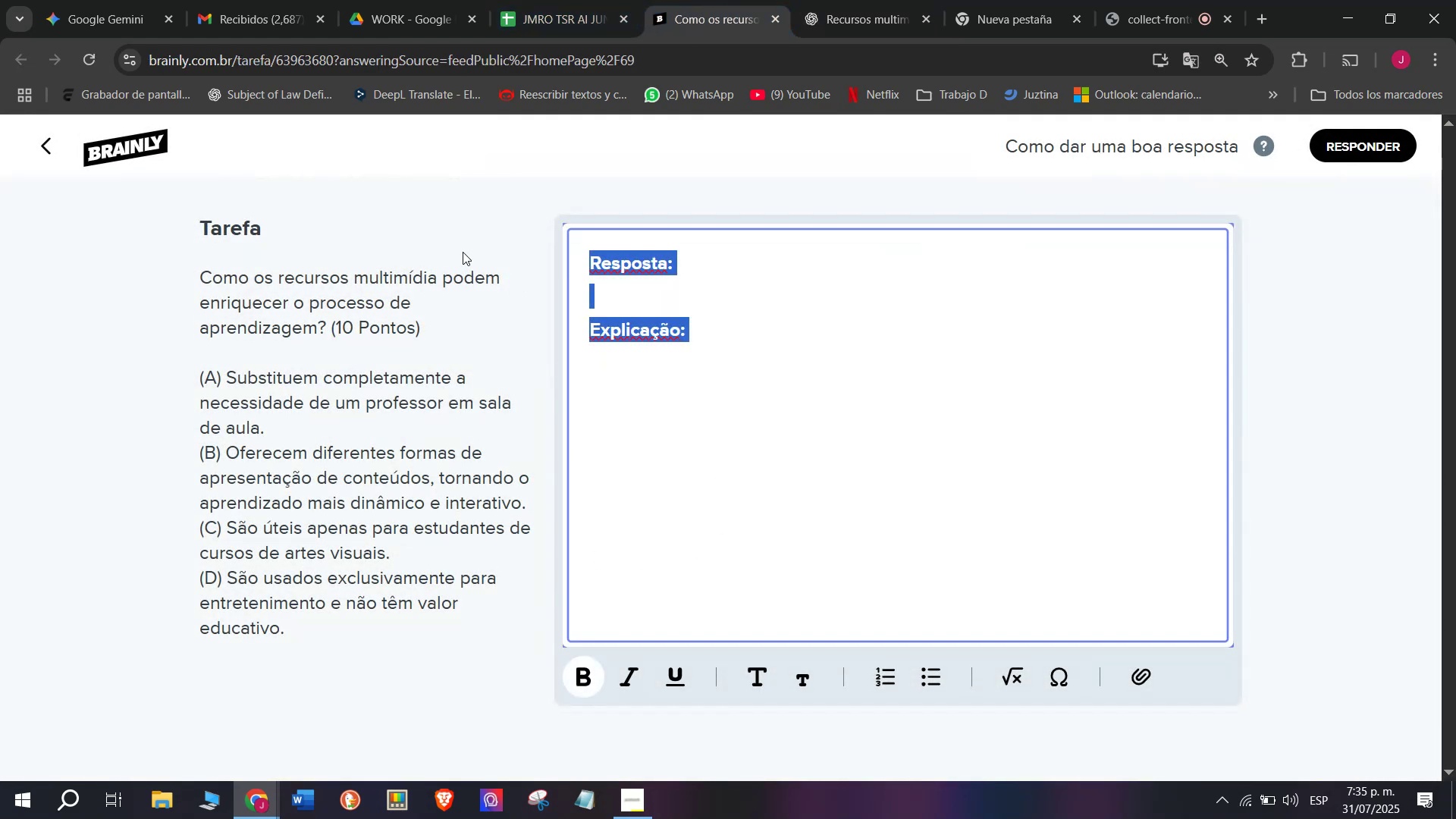 
key(Meta+V)
 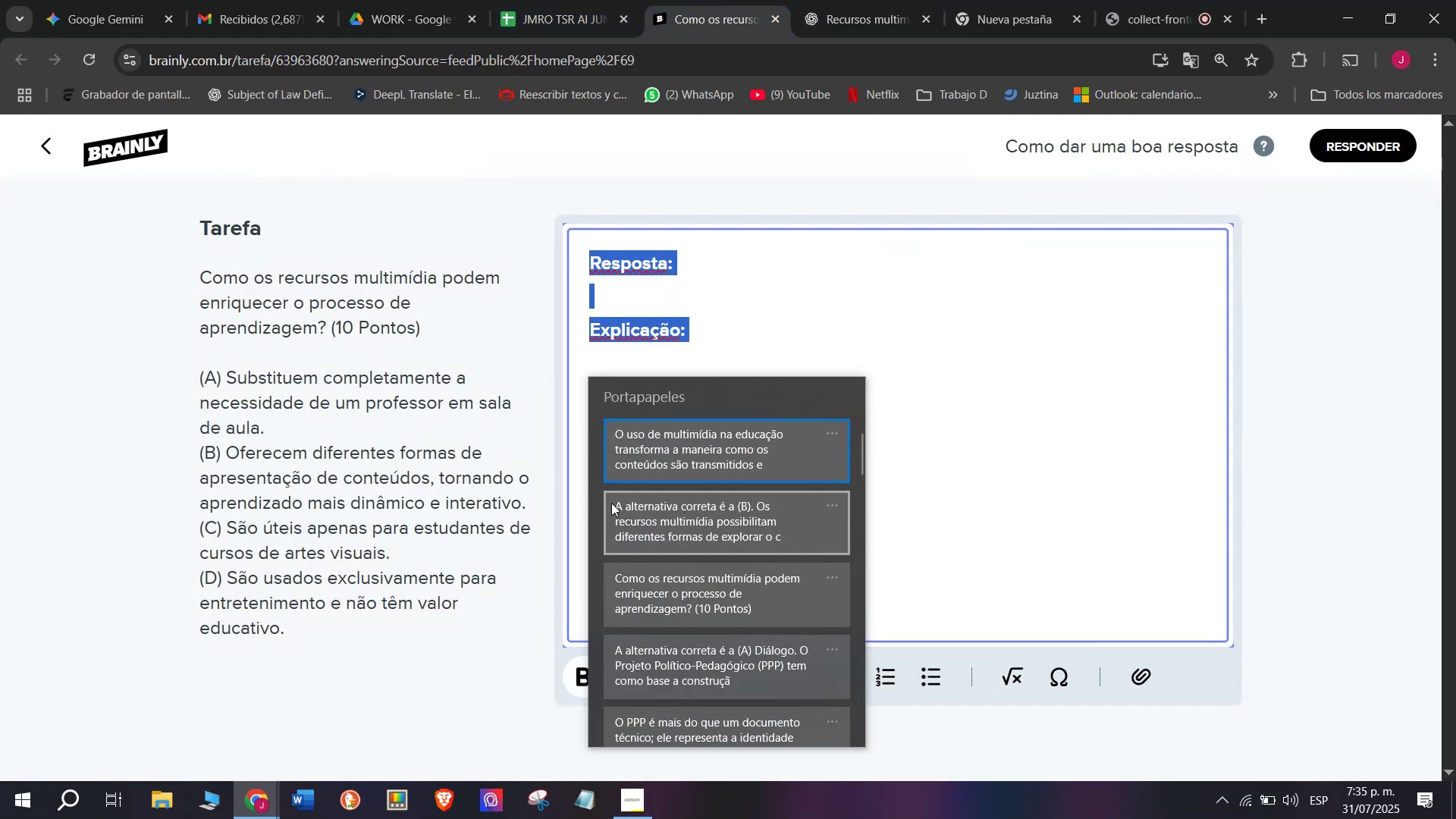 
key(Control+ControlLeft)
 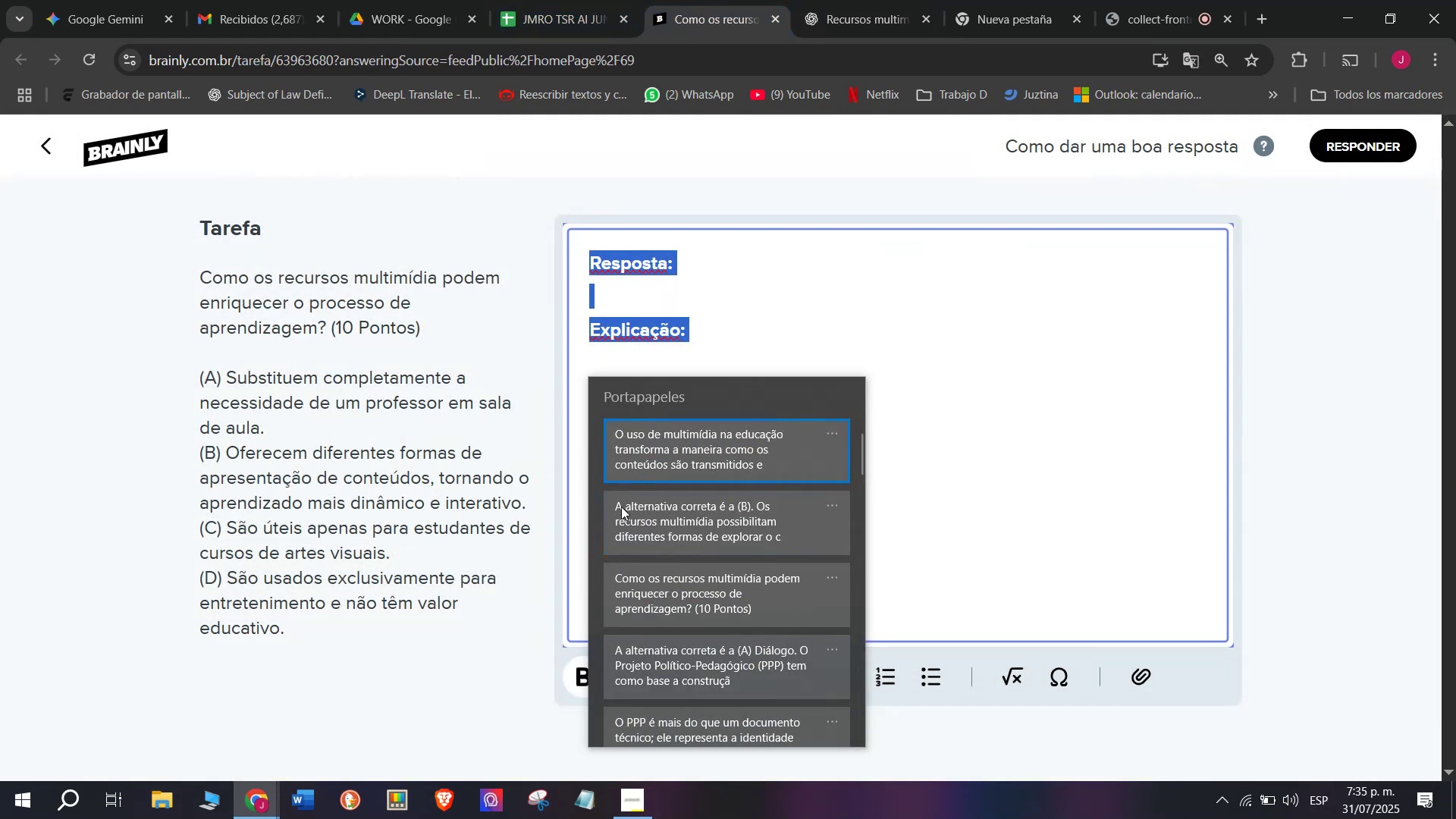 
key(Control+V)
 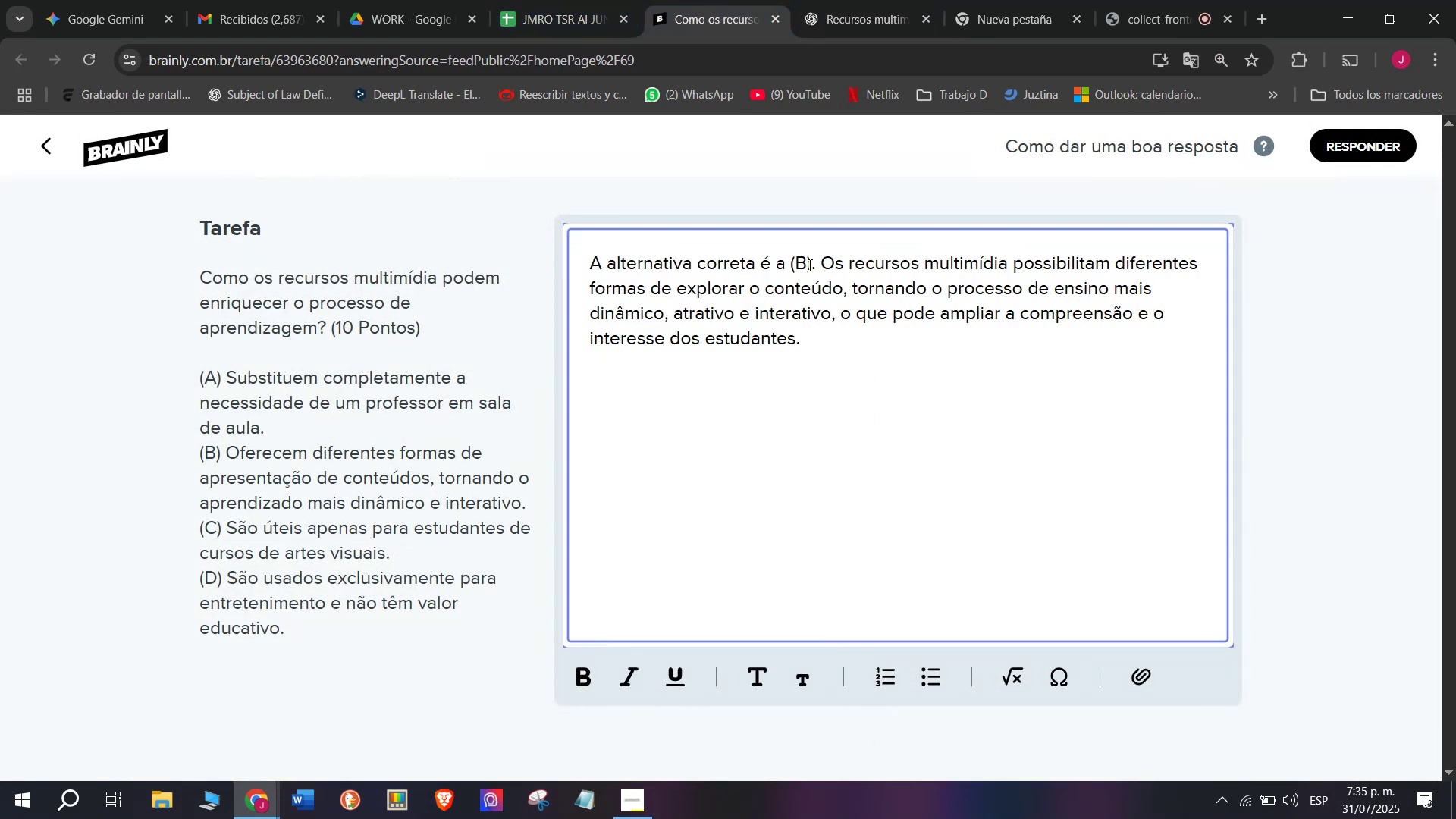 
left_click_drag(start_coordinate=[820, 256], to_coordinate=[475, 253])
 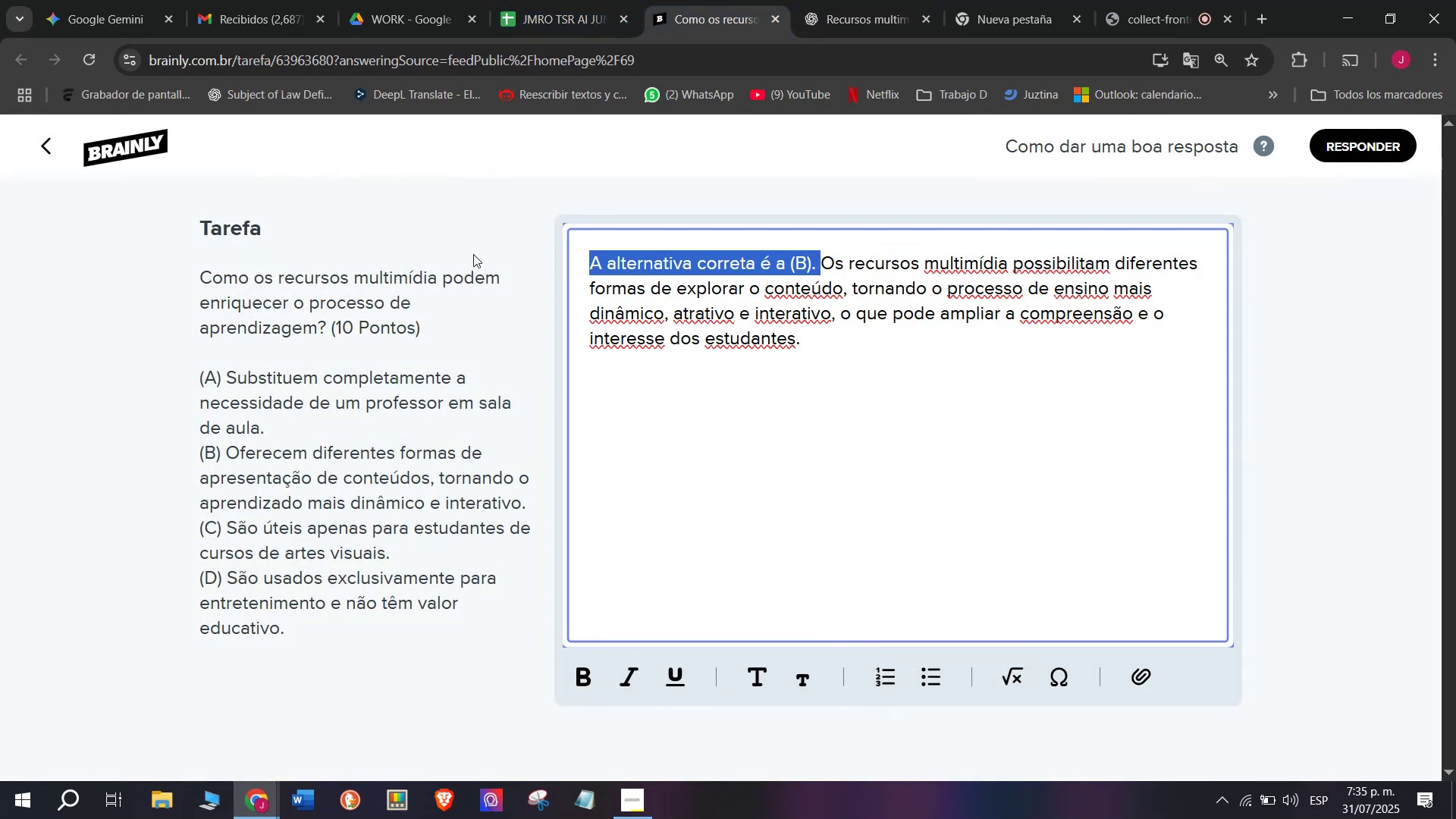 
key(Control+B)
 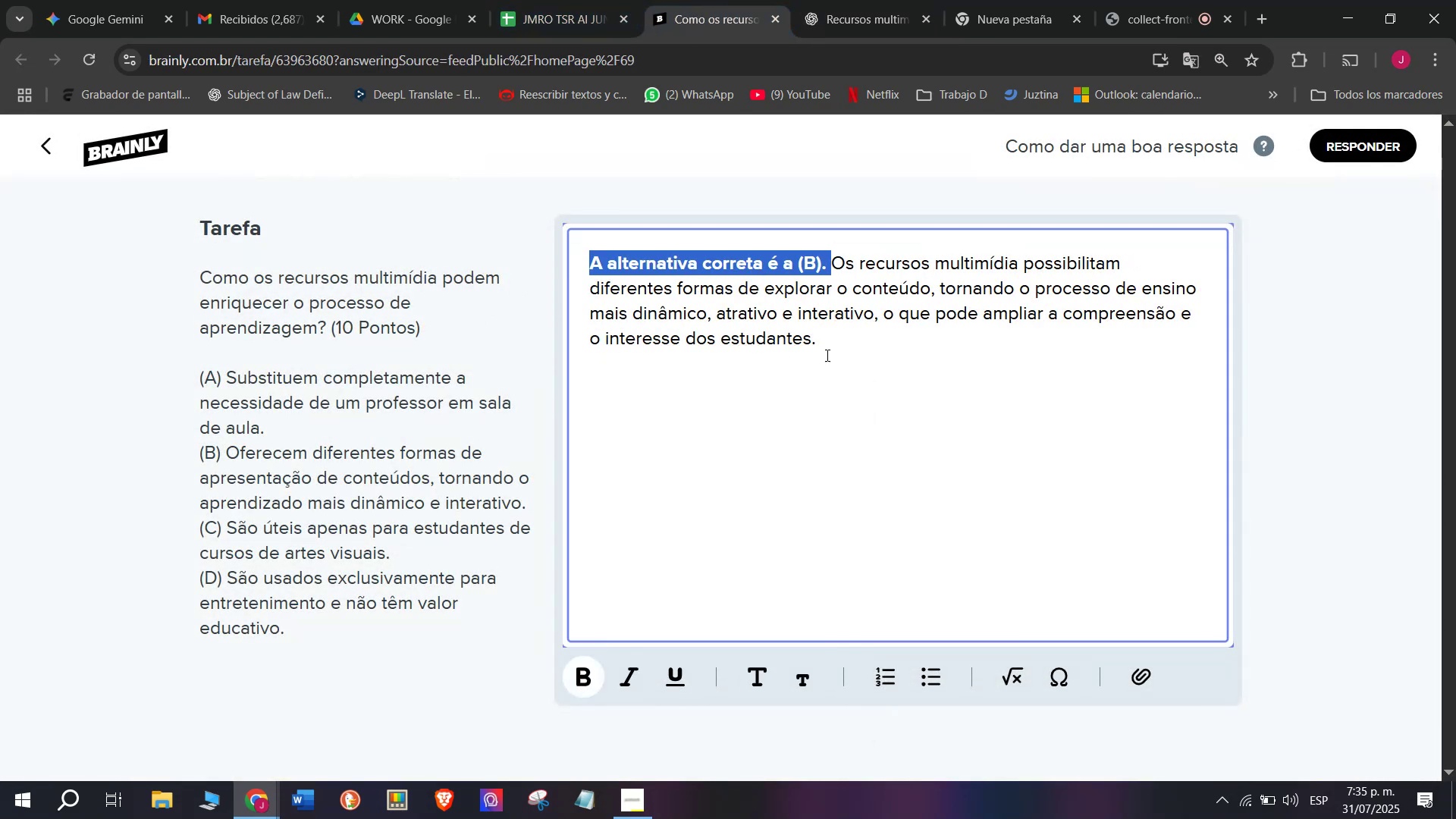 
left_click([830, 352])
 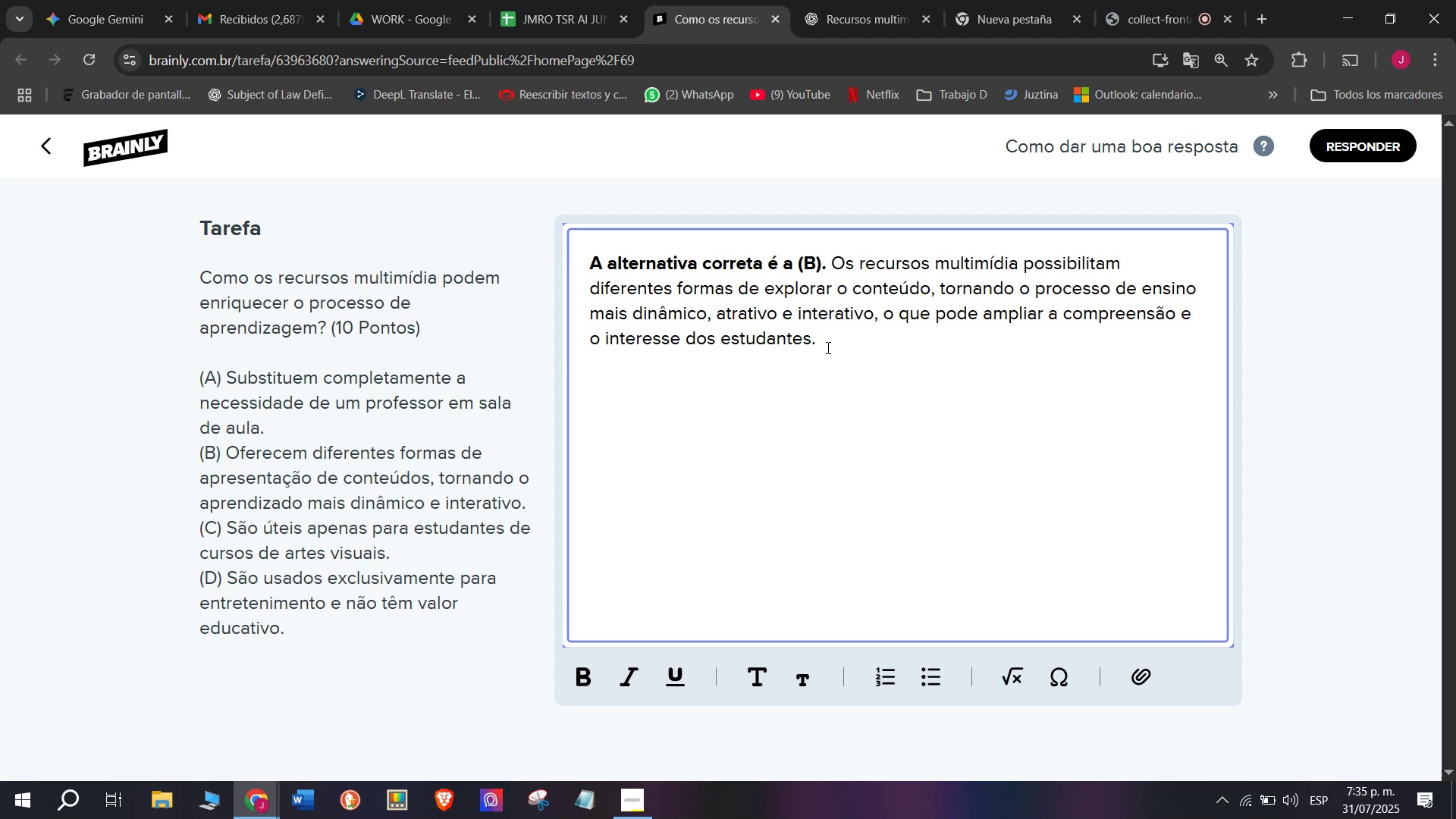 
key(Enter)
 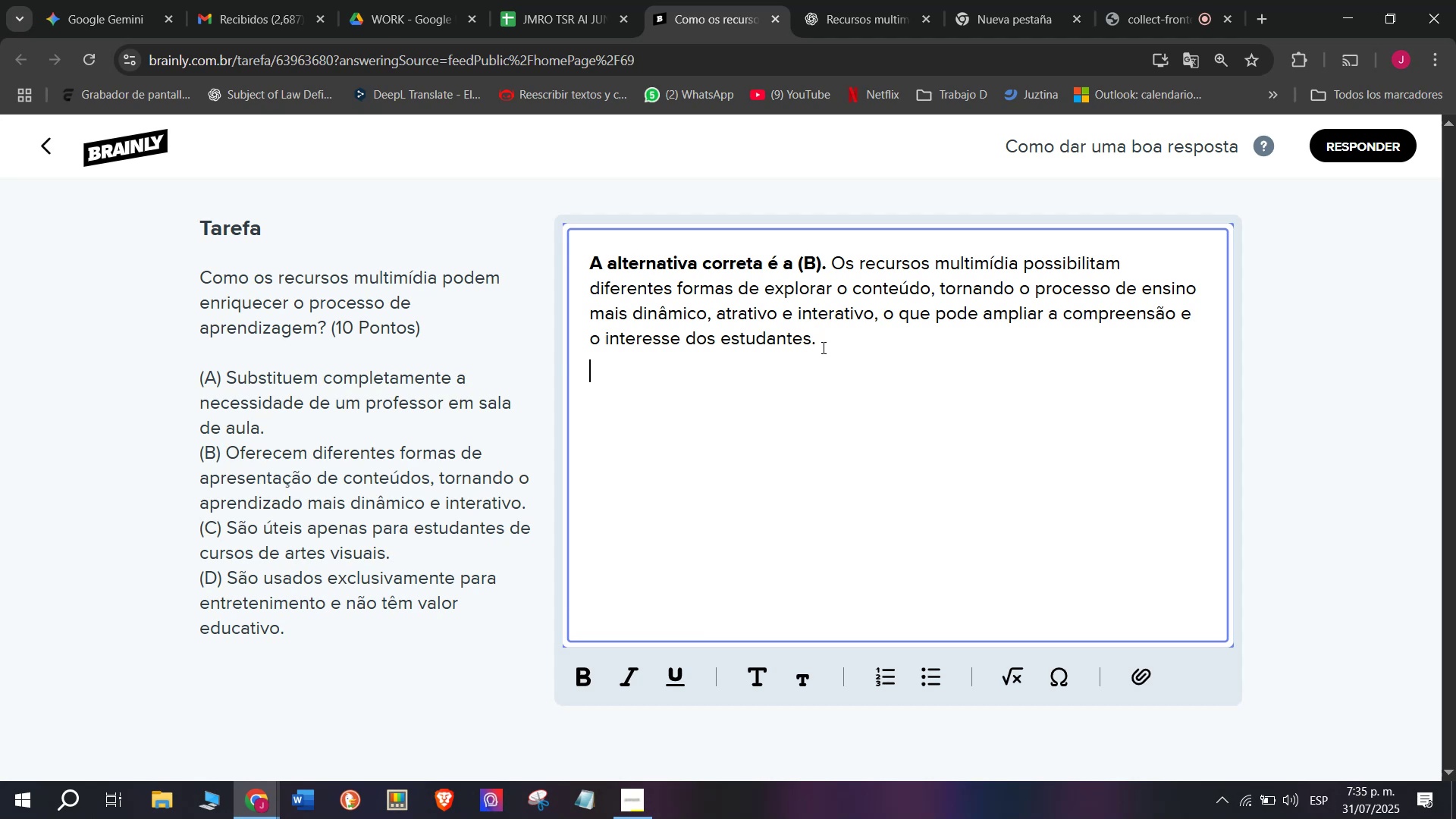 
key(Enter)
 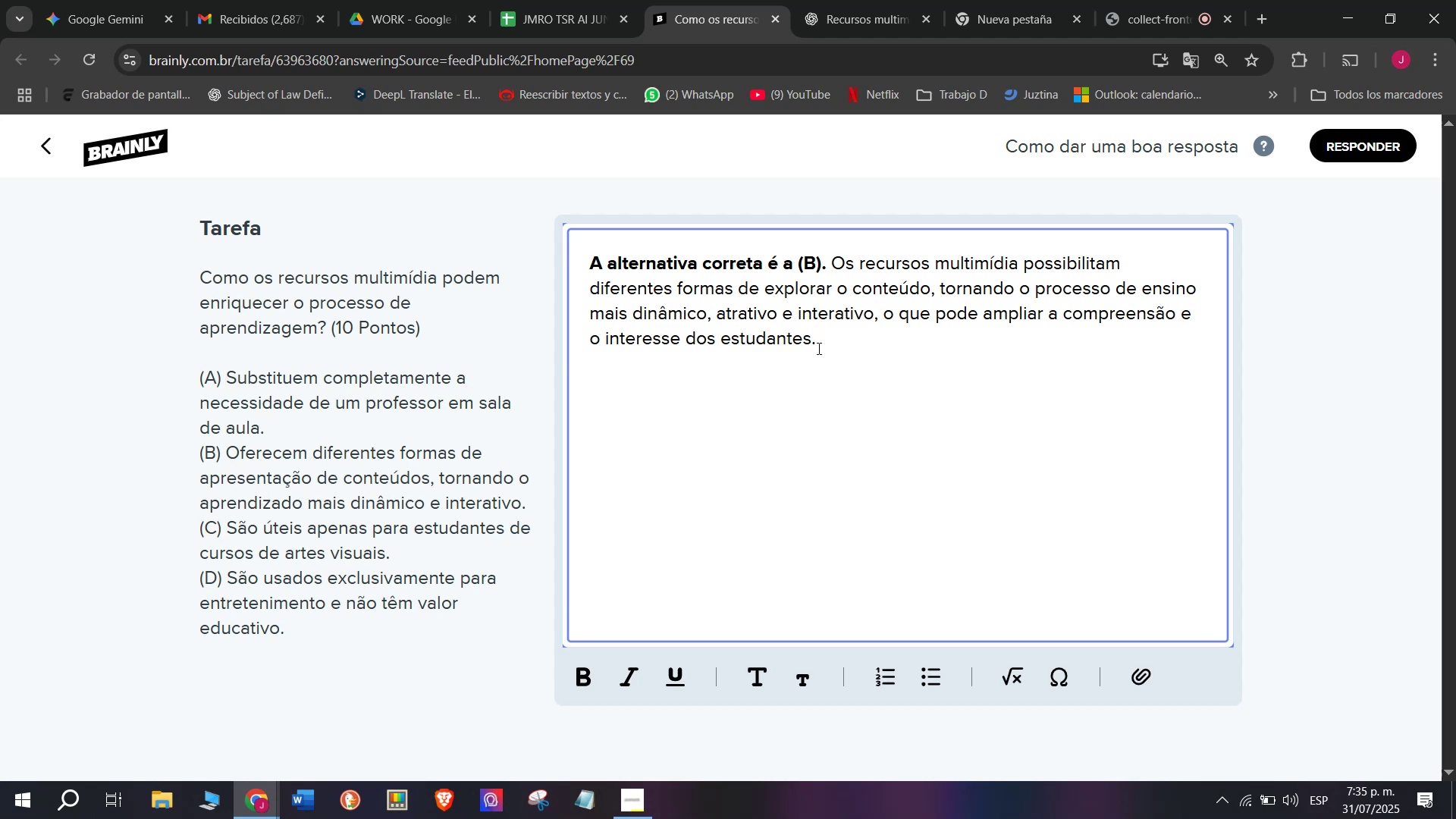 
key(Meta+V)
 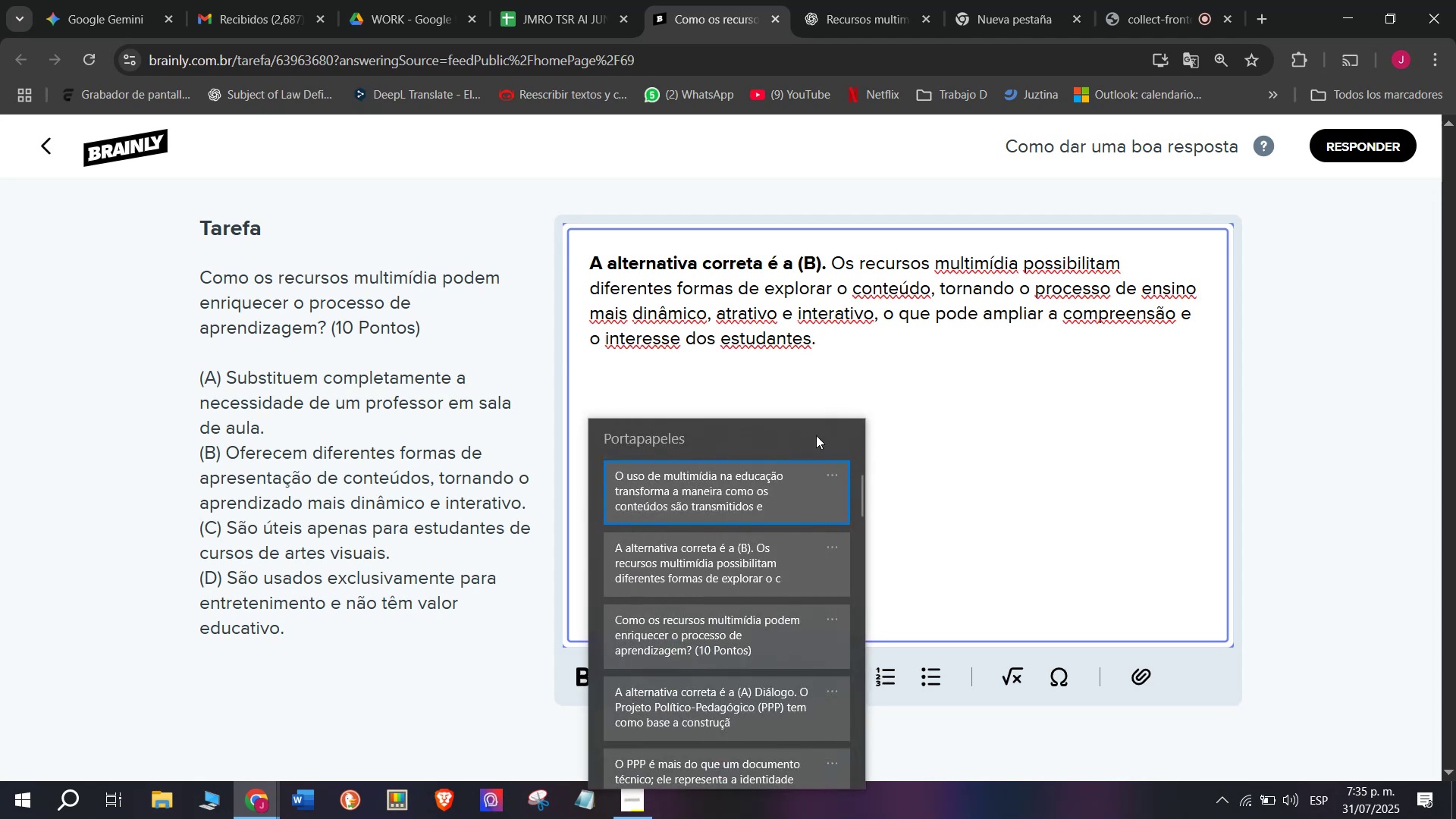 
left_click([763, 467])
 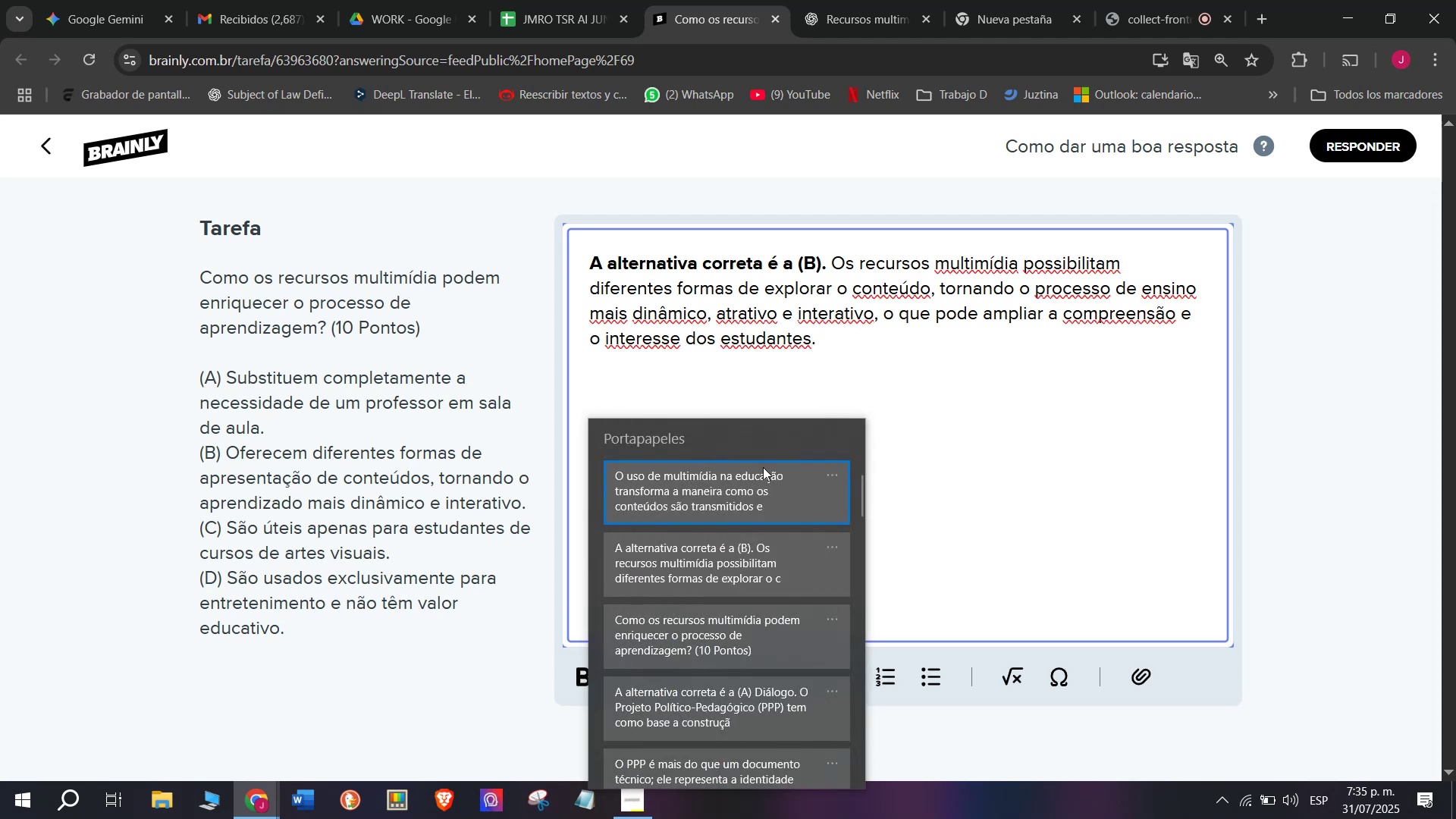 
key(Control+ControlLeft)
 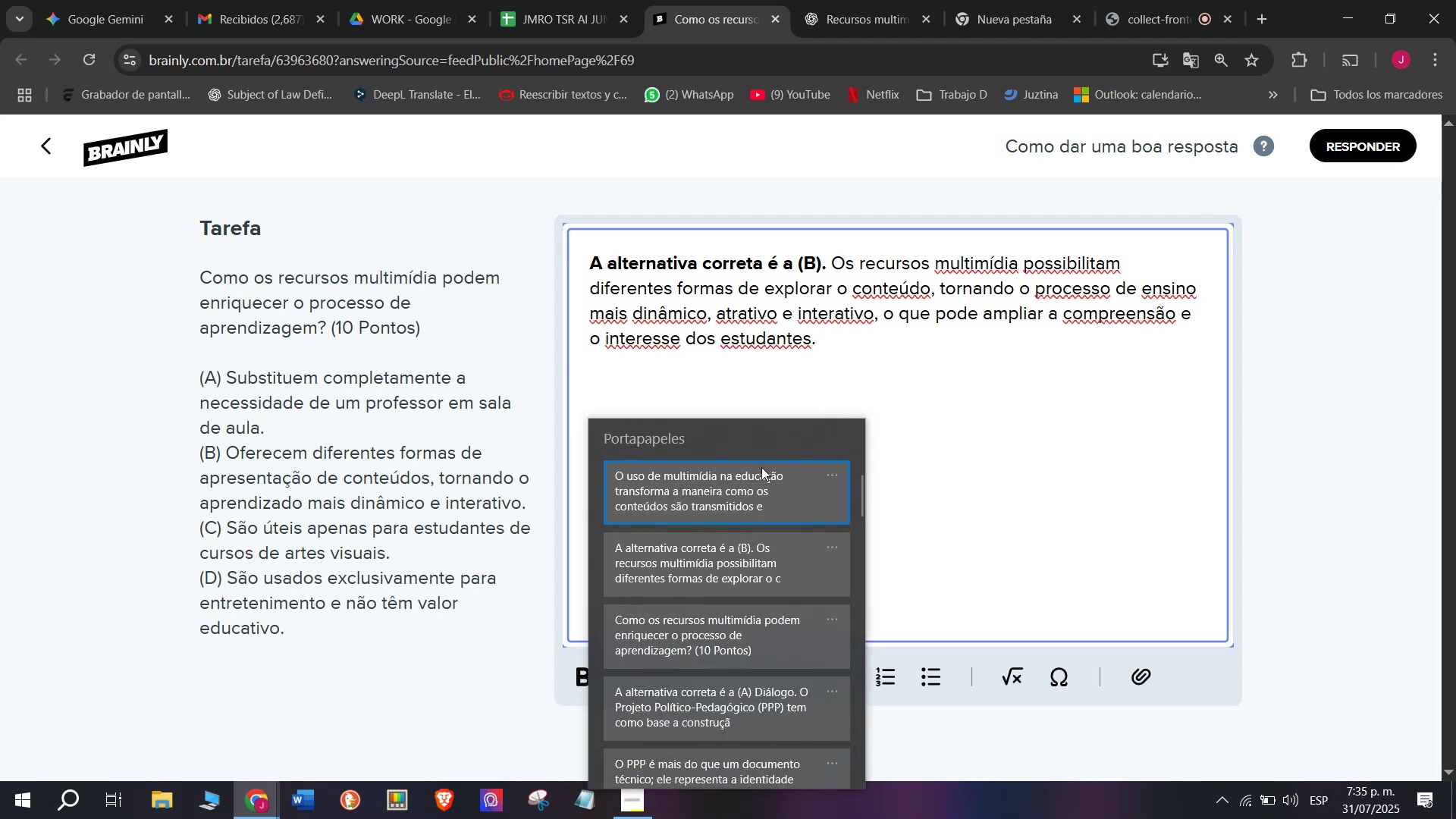 
key(Control+V)
 